 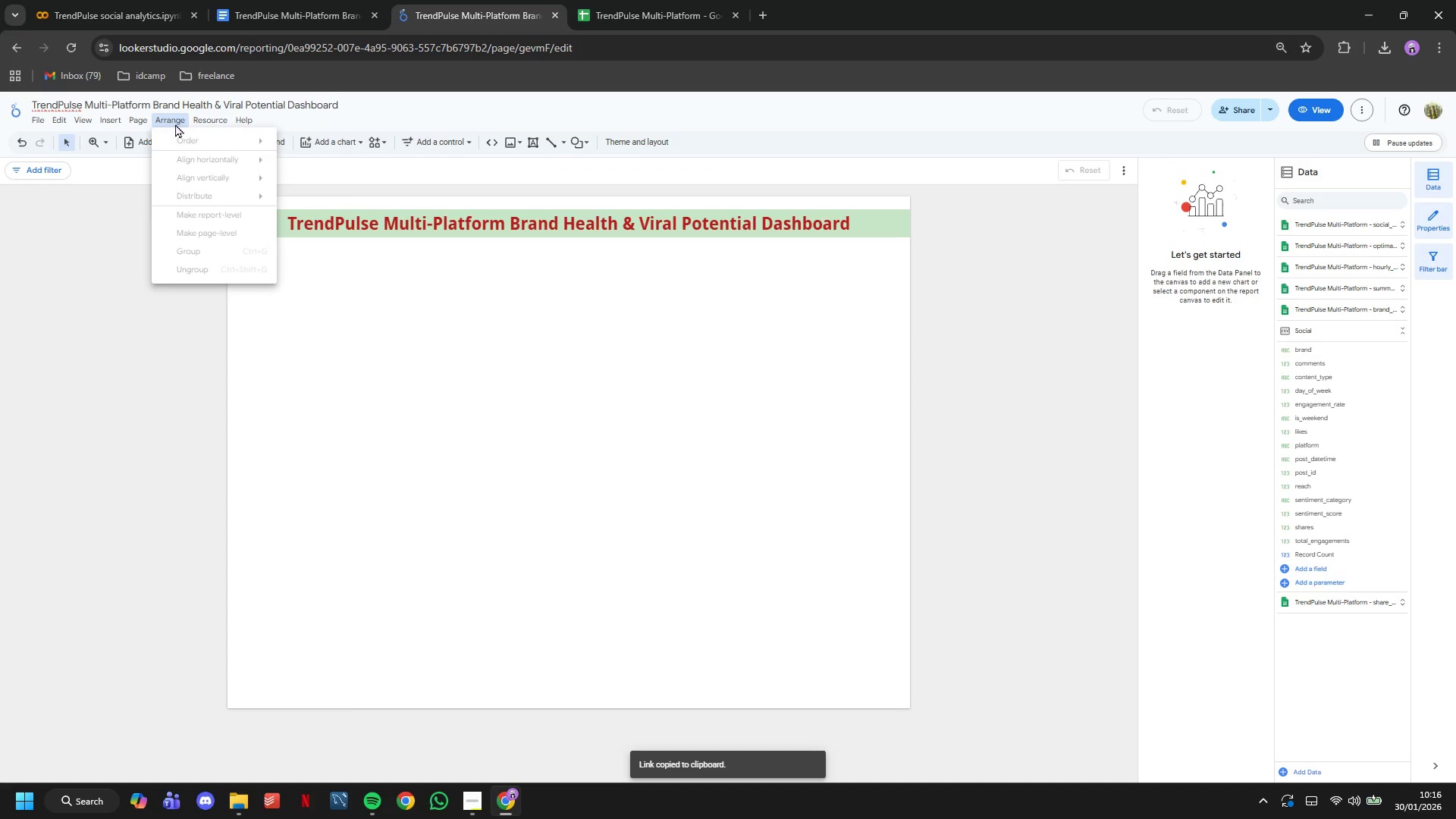 
double_click([203, 118])
 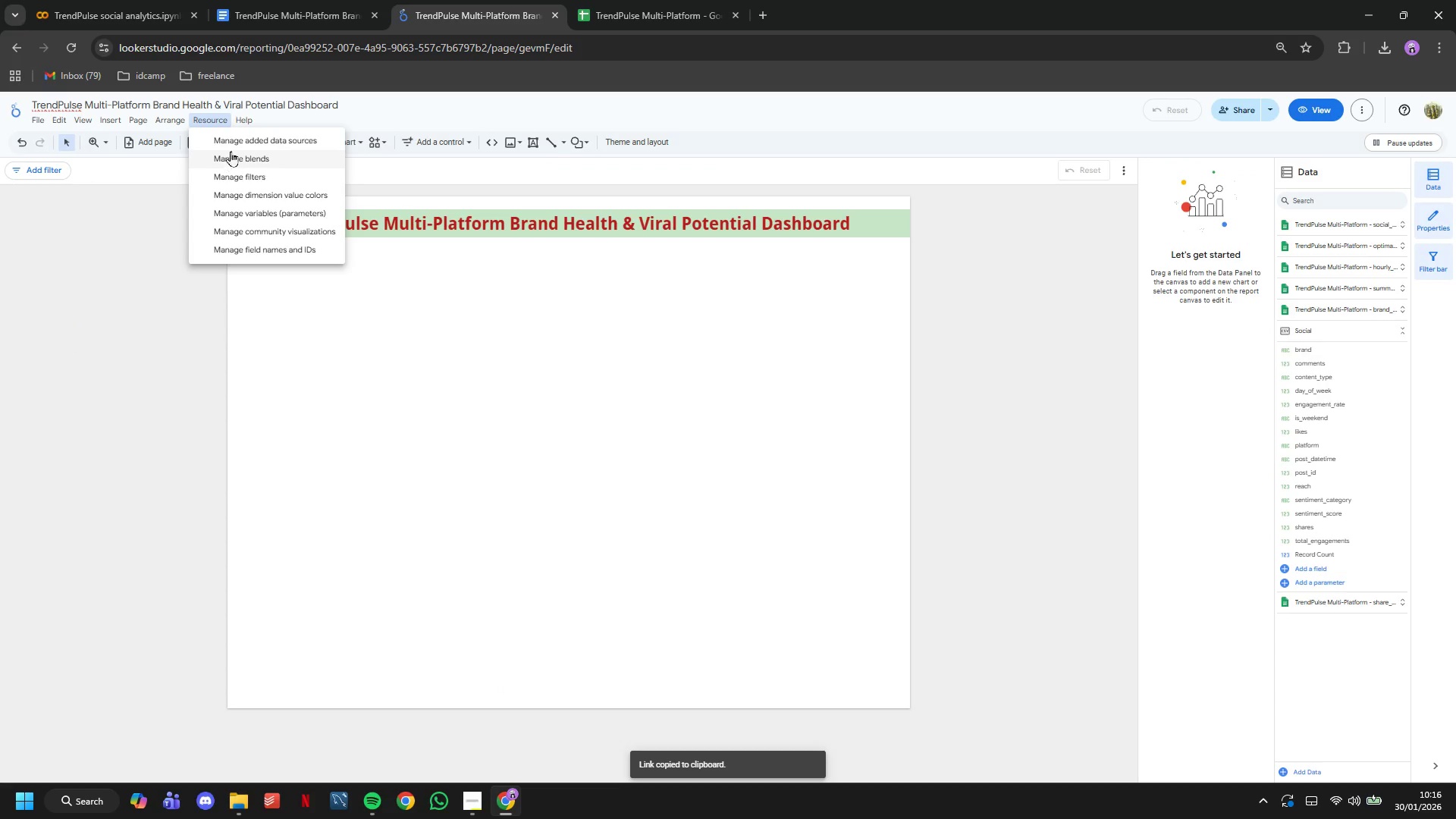 
left_click([231, 144])
 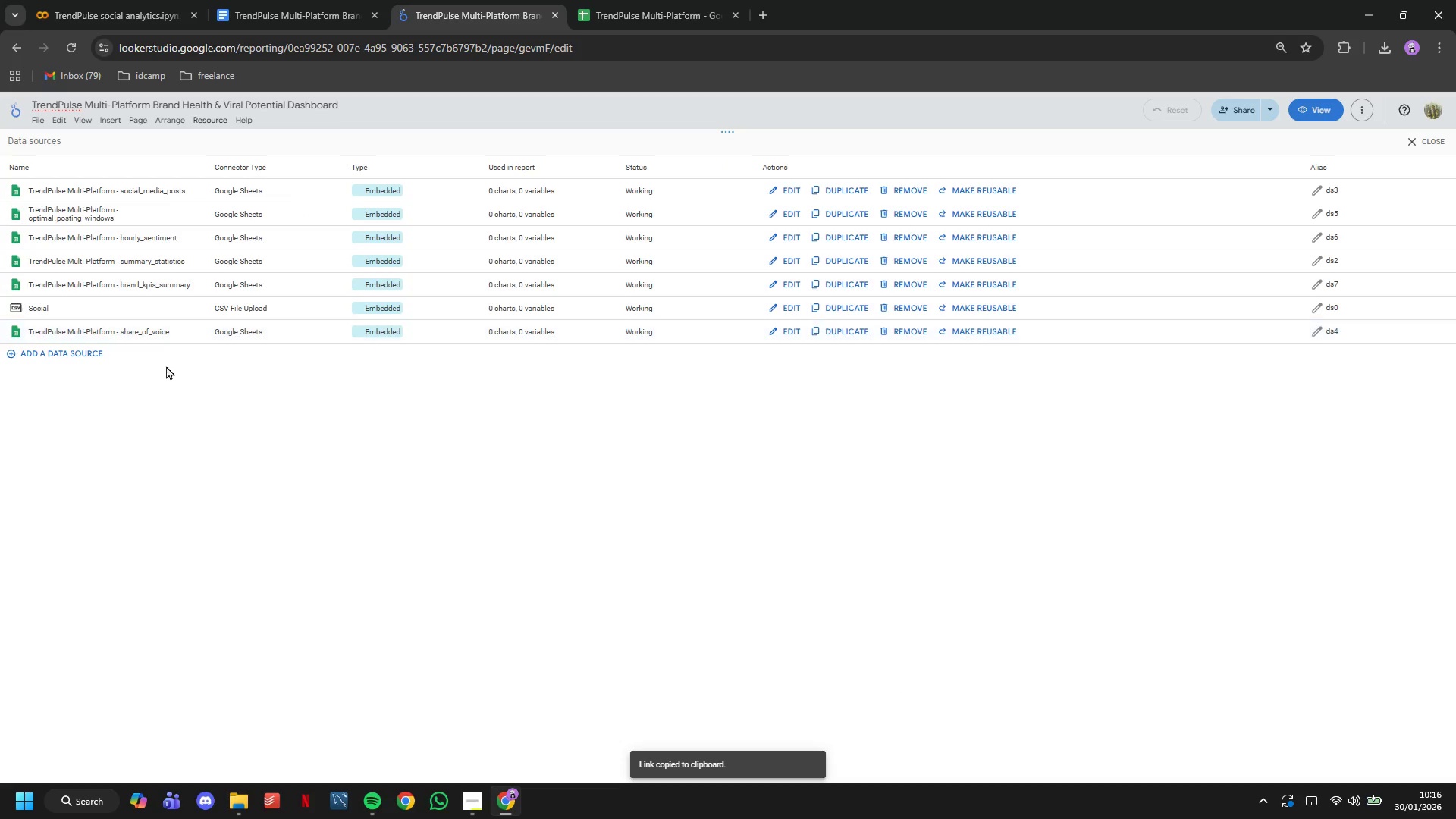 
left_click([86, 353])
 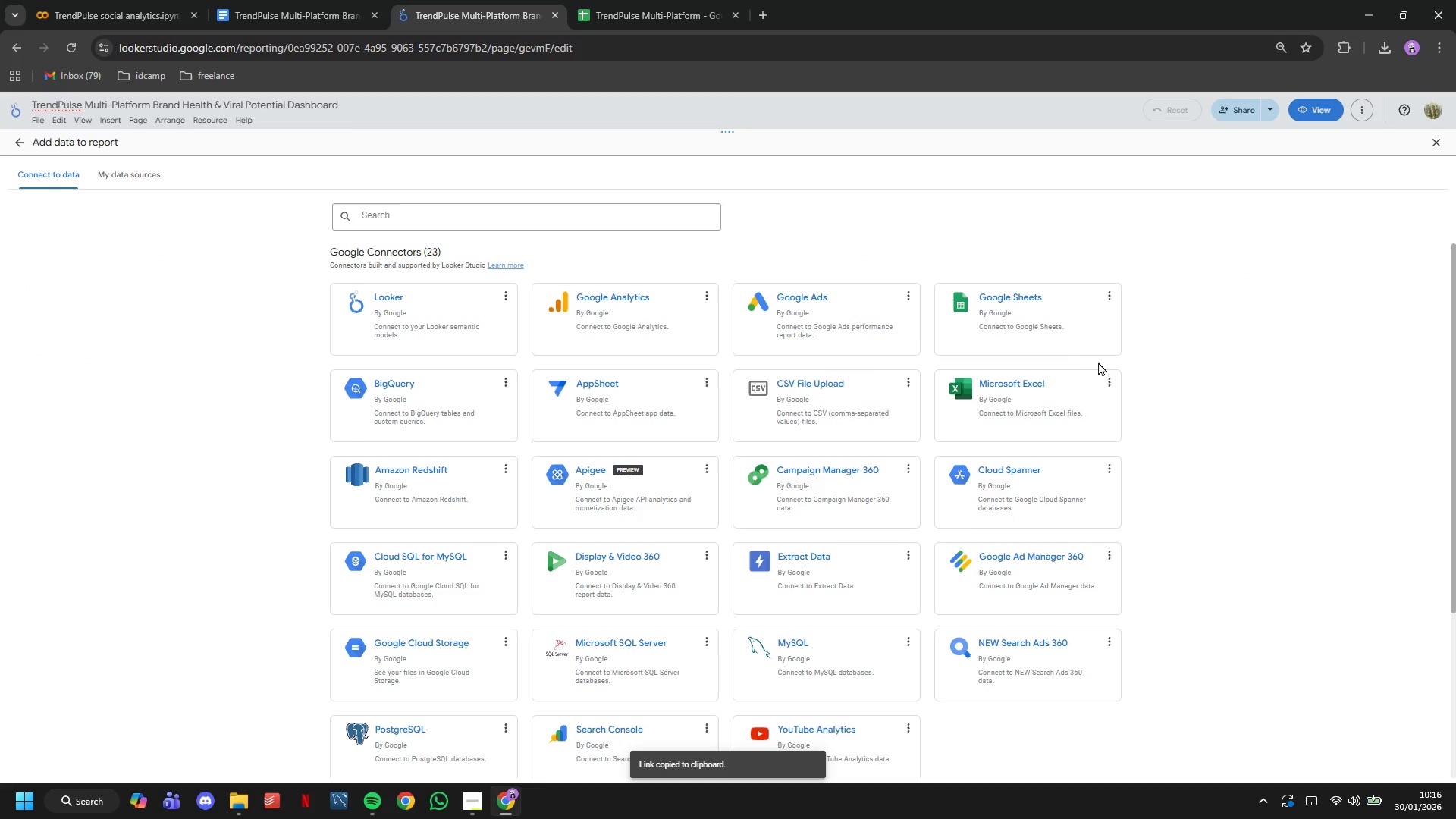 
left_click([1055, 331])
 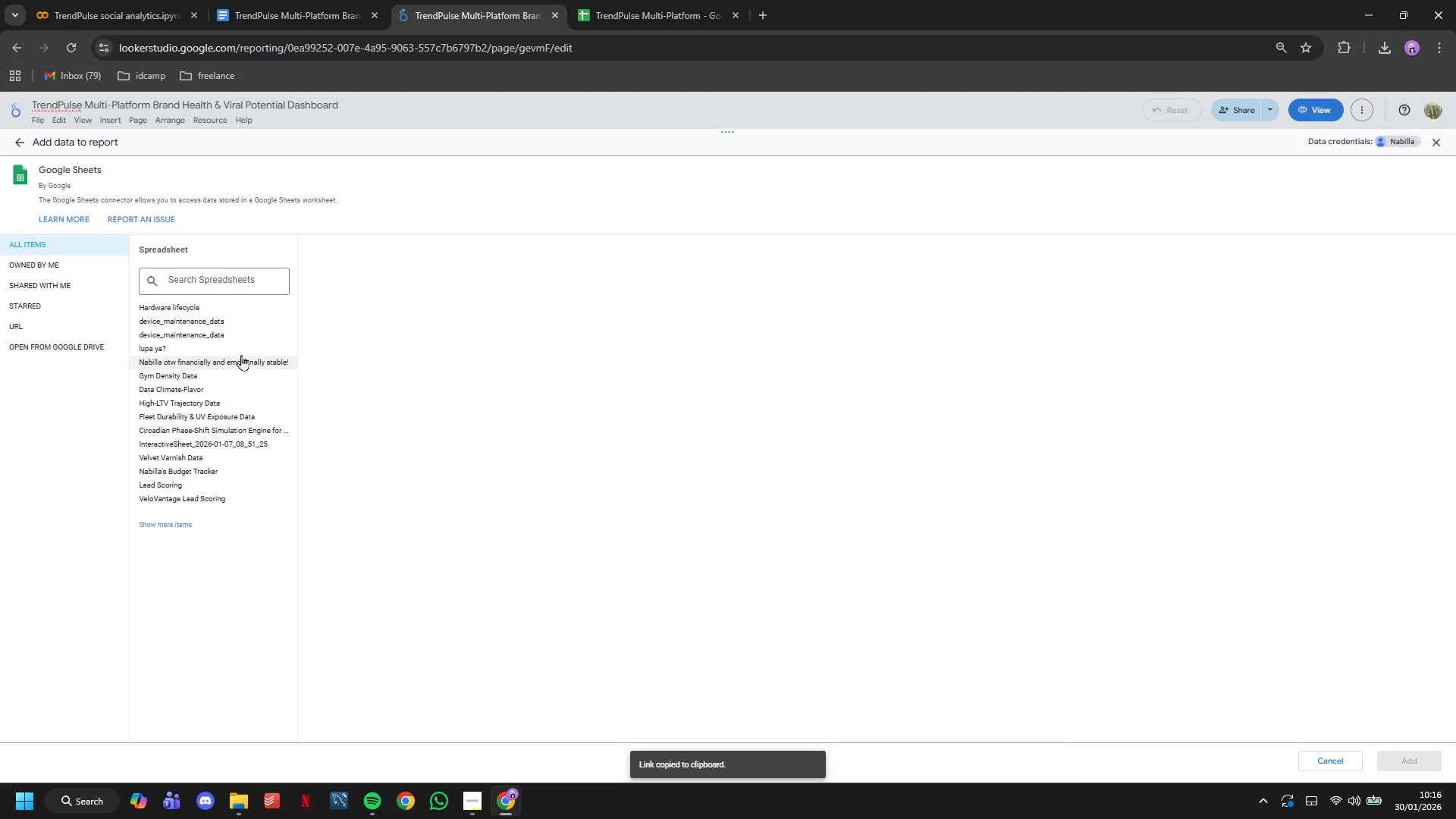 
mouse_move([199, 313])
 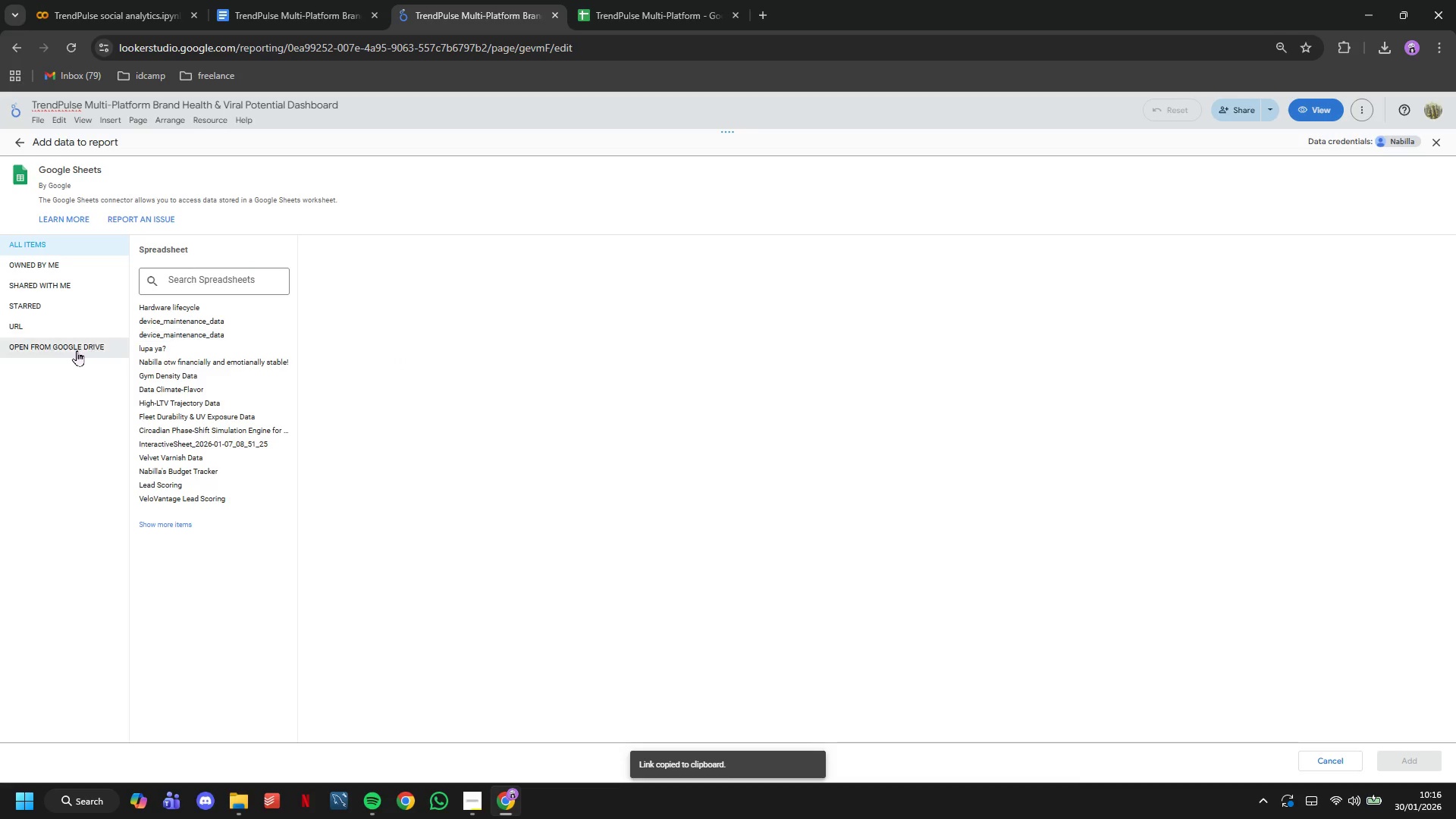 
mouse_move([92, 360])
 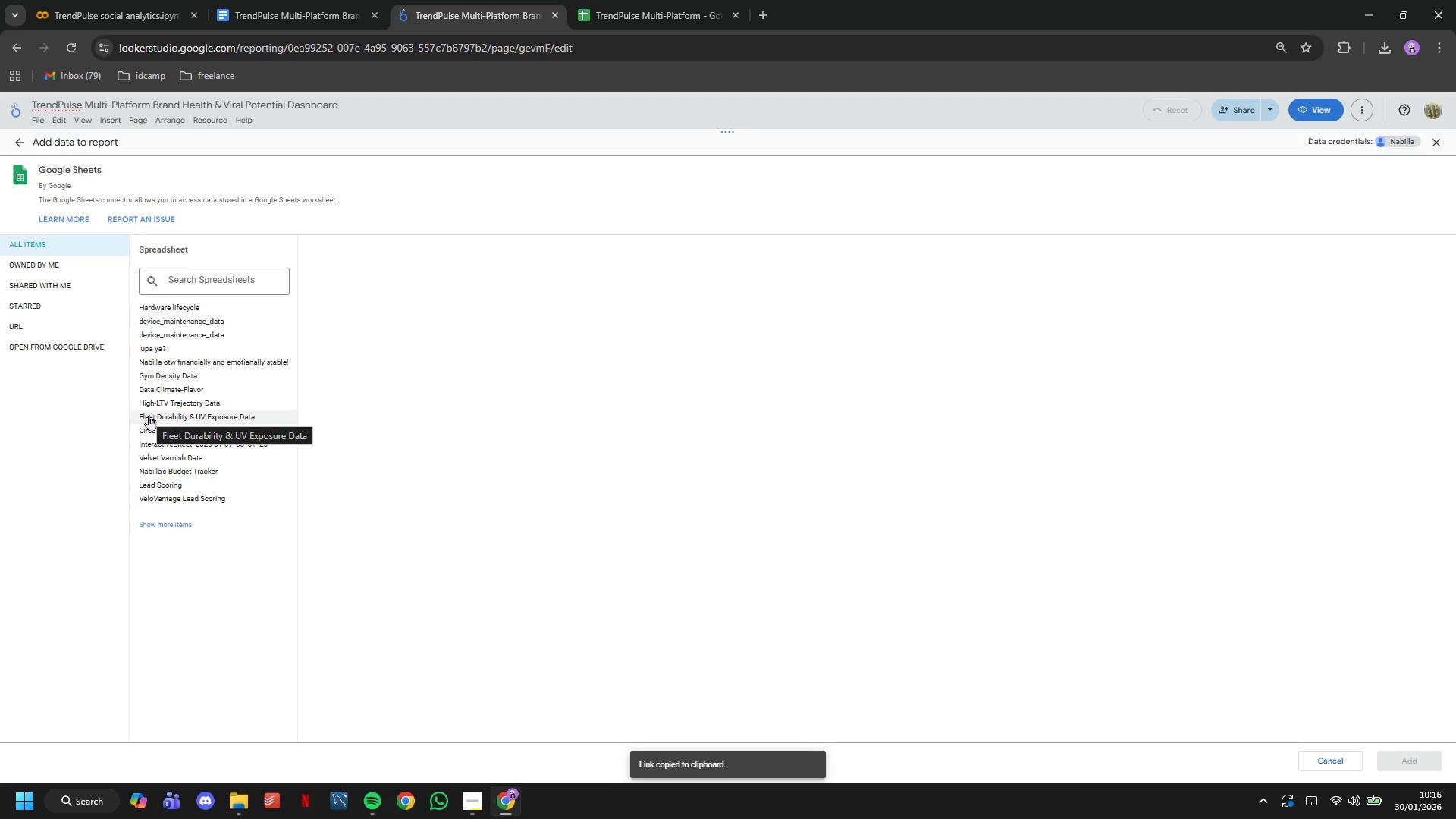 
left_click([72, 330])
 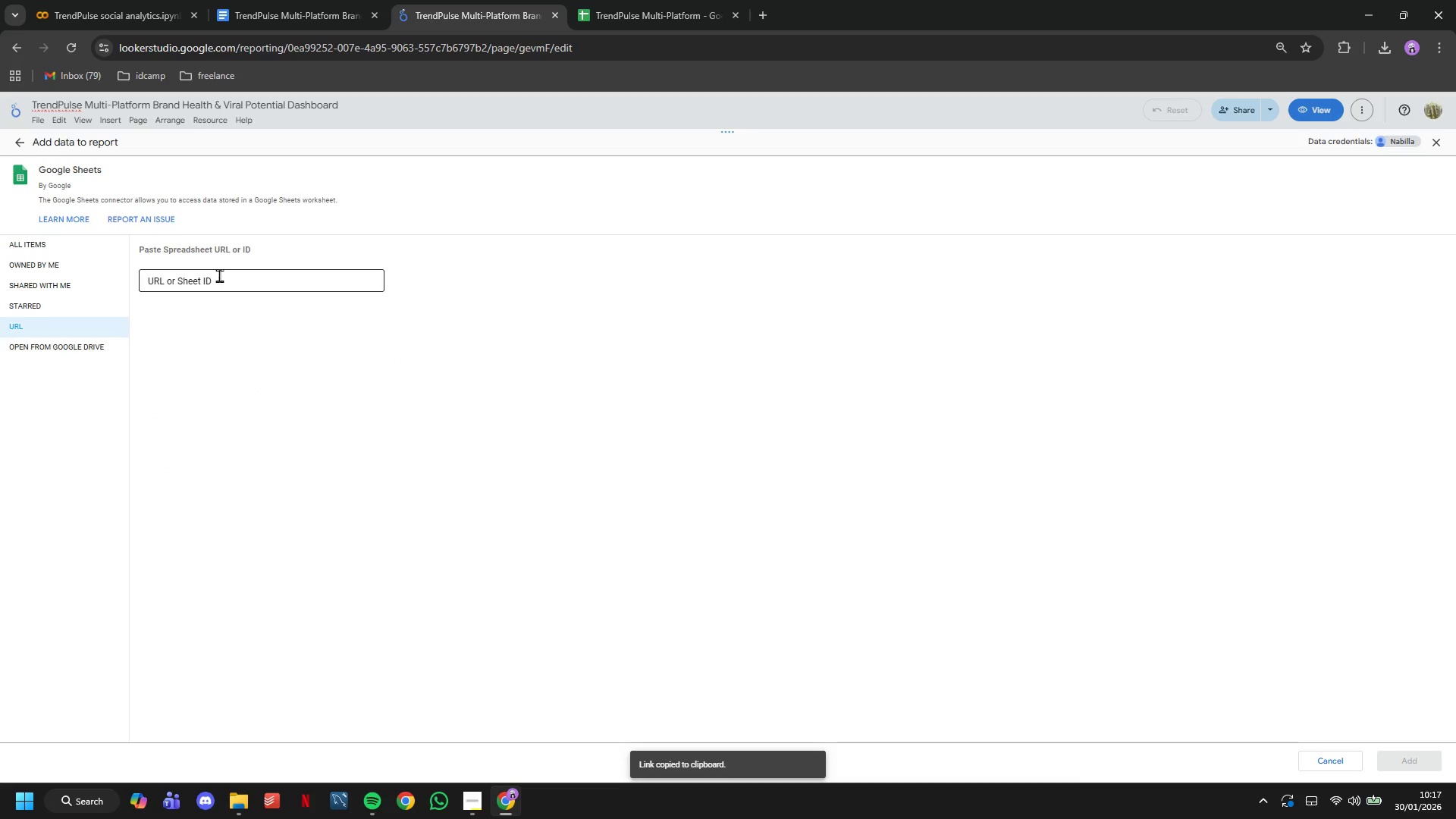 
left_click([219, 275])
 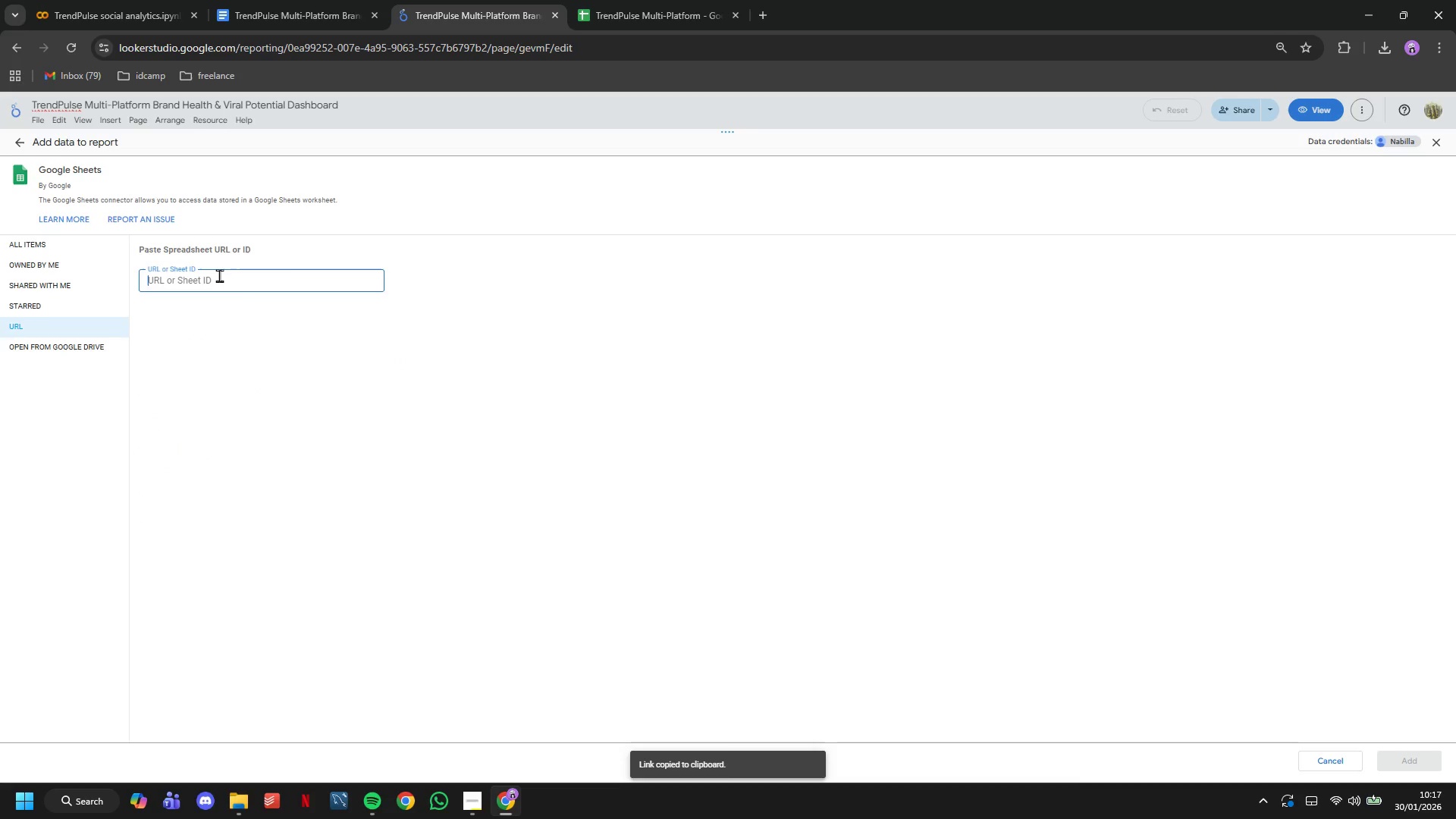 
key(Control+V)
 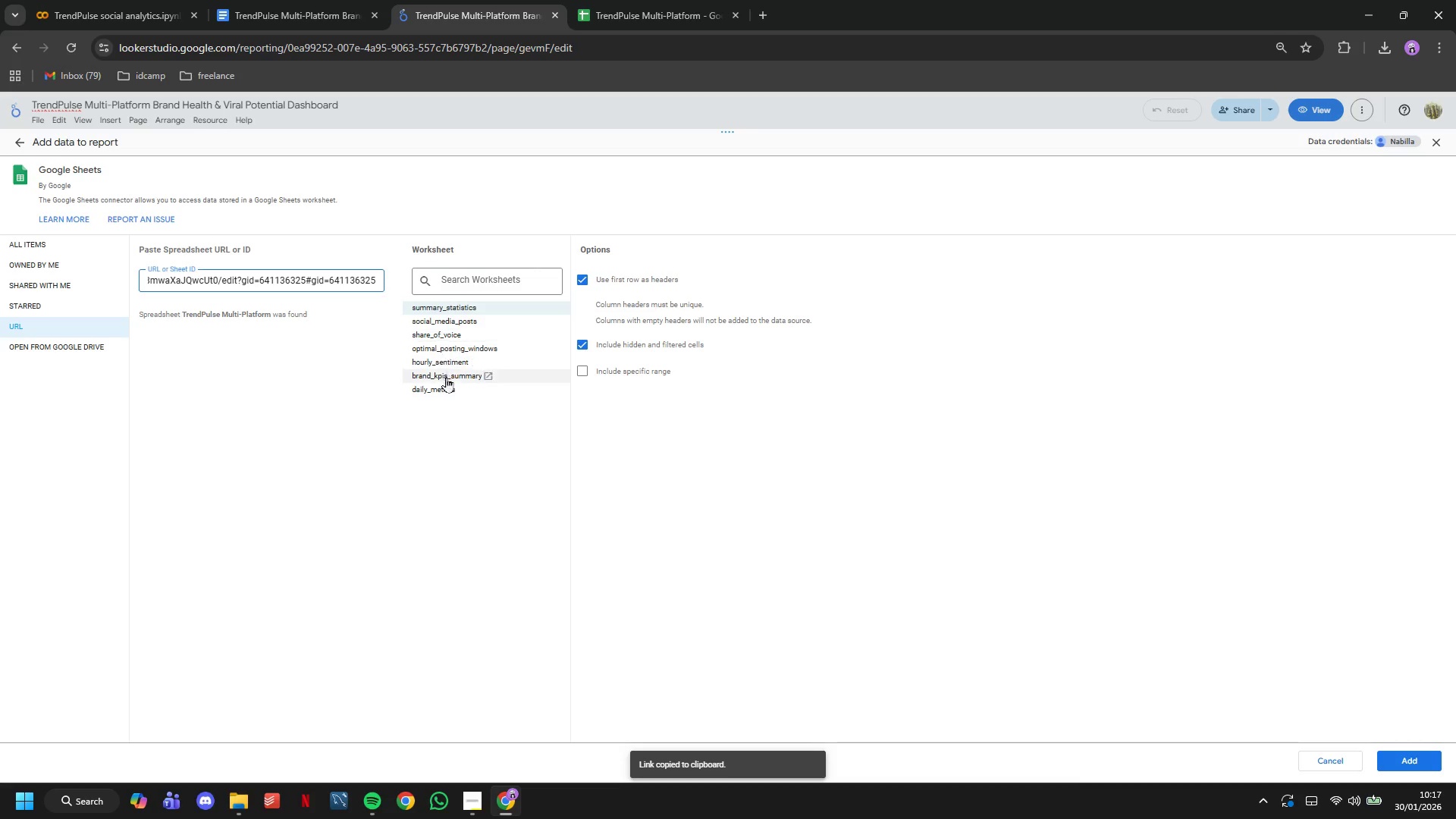 
left_click([432, 394])
 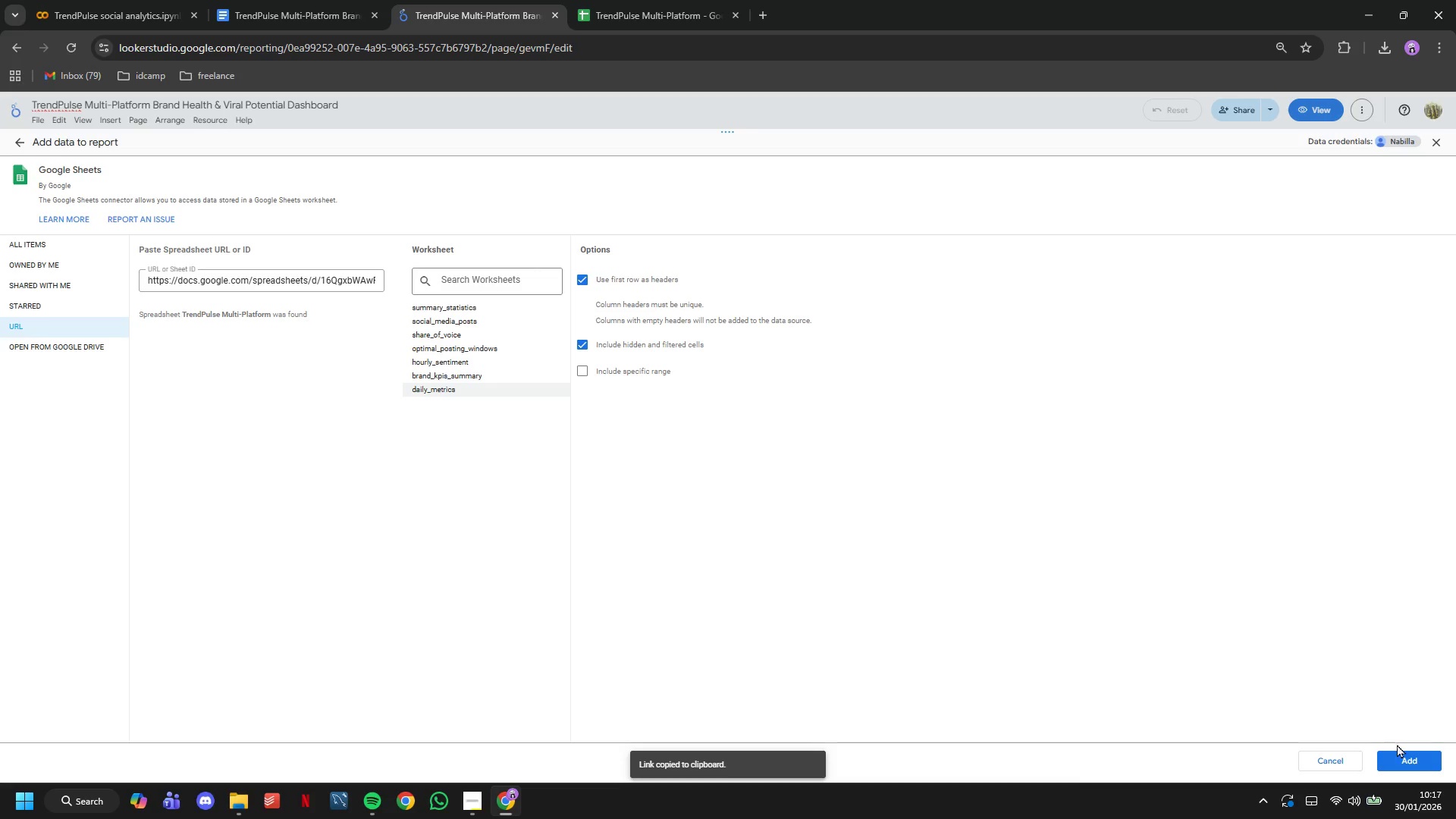 
left_click_drag(start_coordinate=[1399, 747], to_coordinate=[1402, 752])
 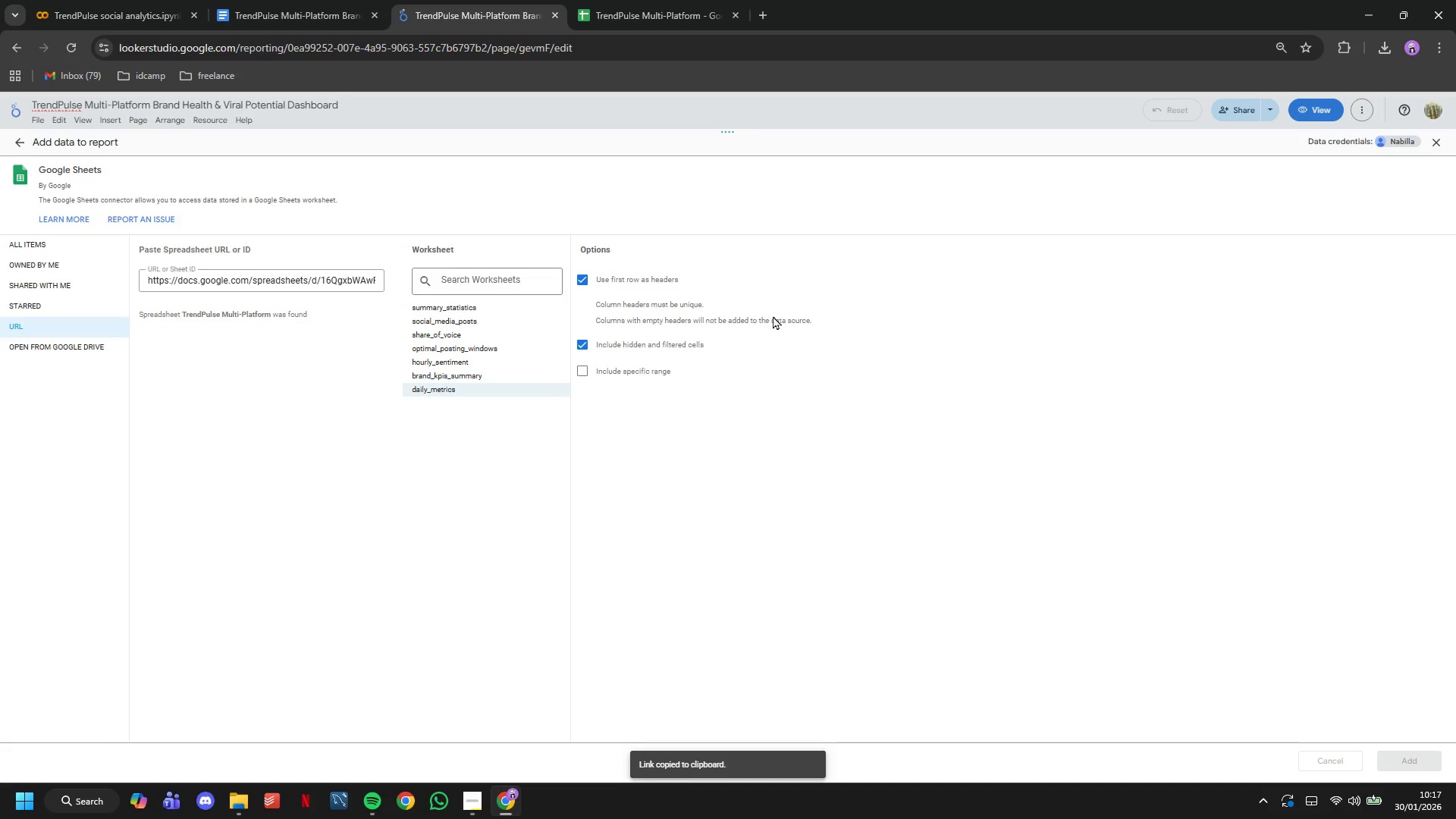 
wait(5.69)
 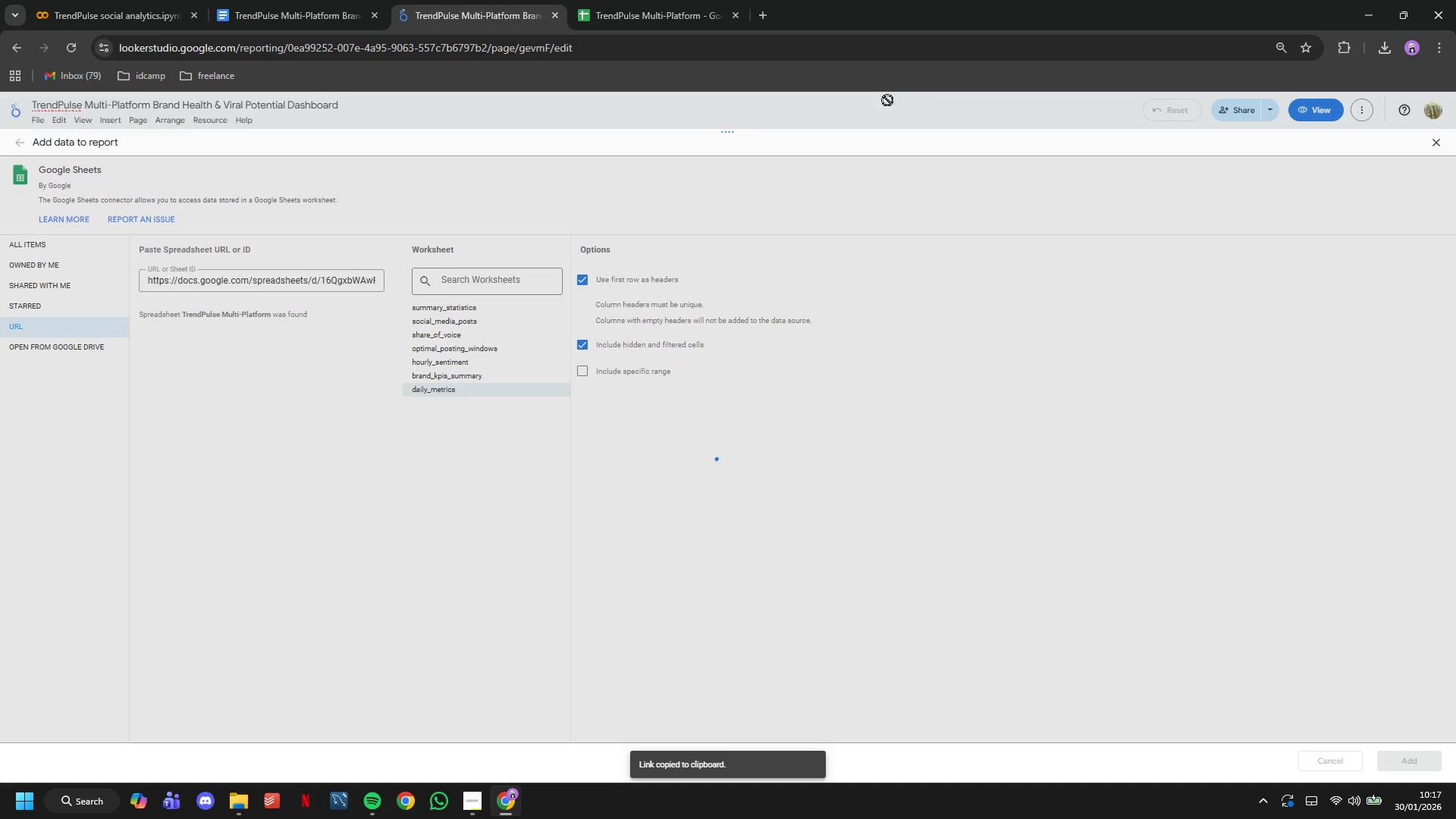 
left_click([855, 508])
 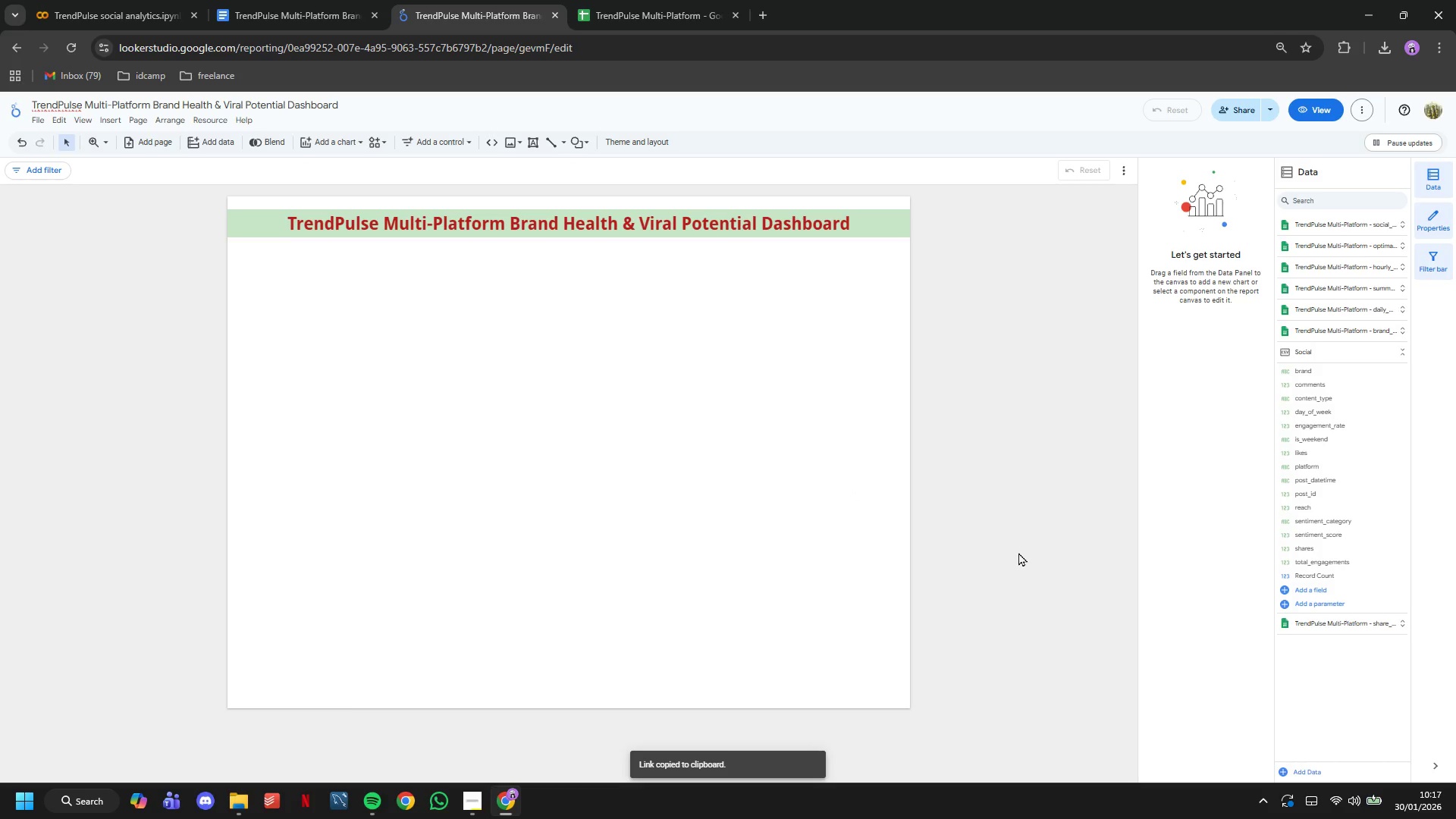 
wait(17.97)
 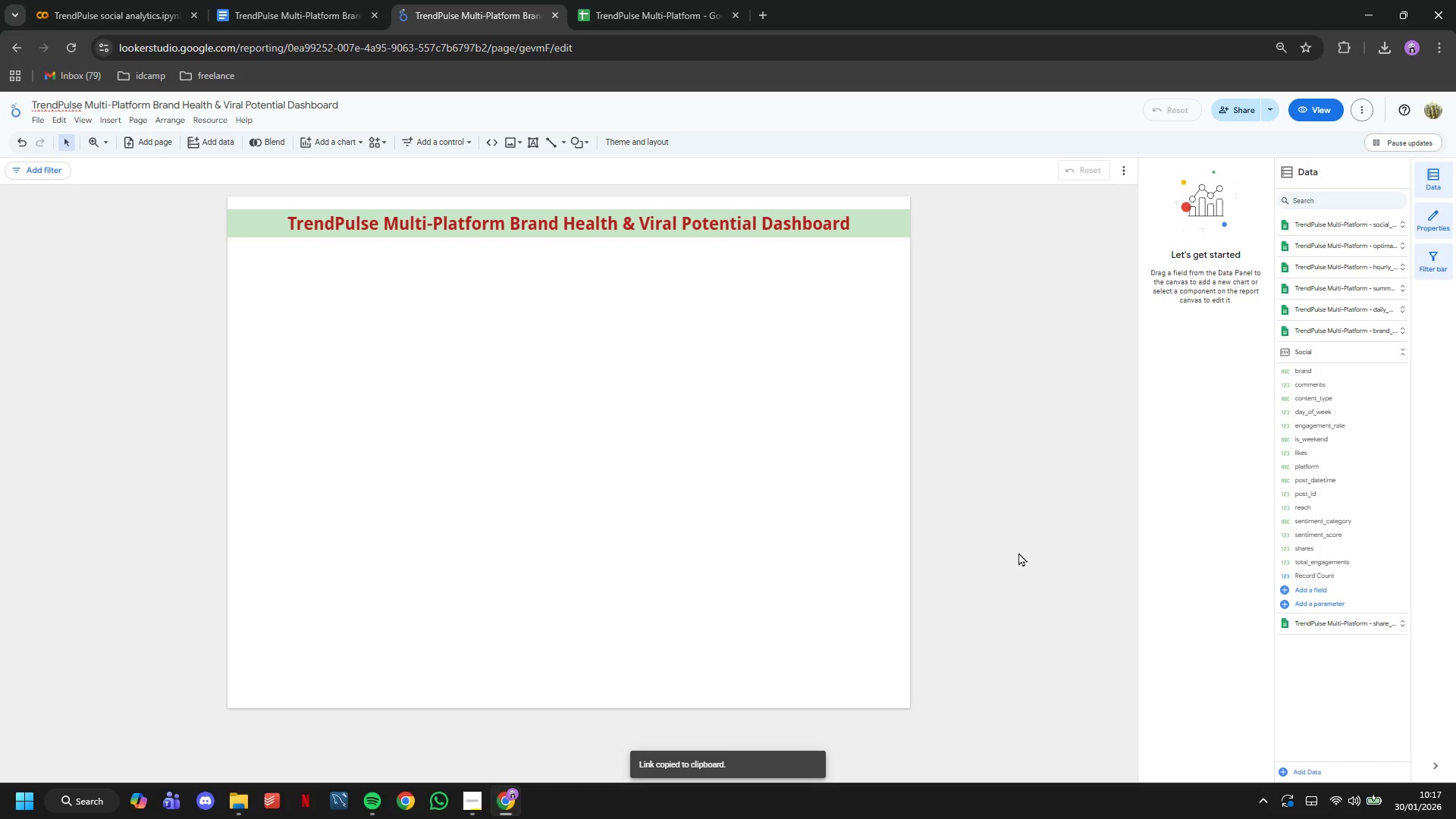 
left_click([350, 144])
 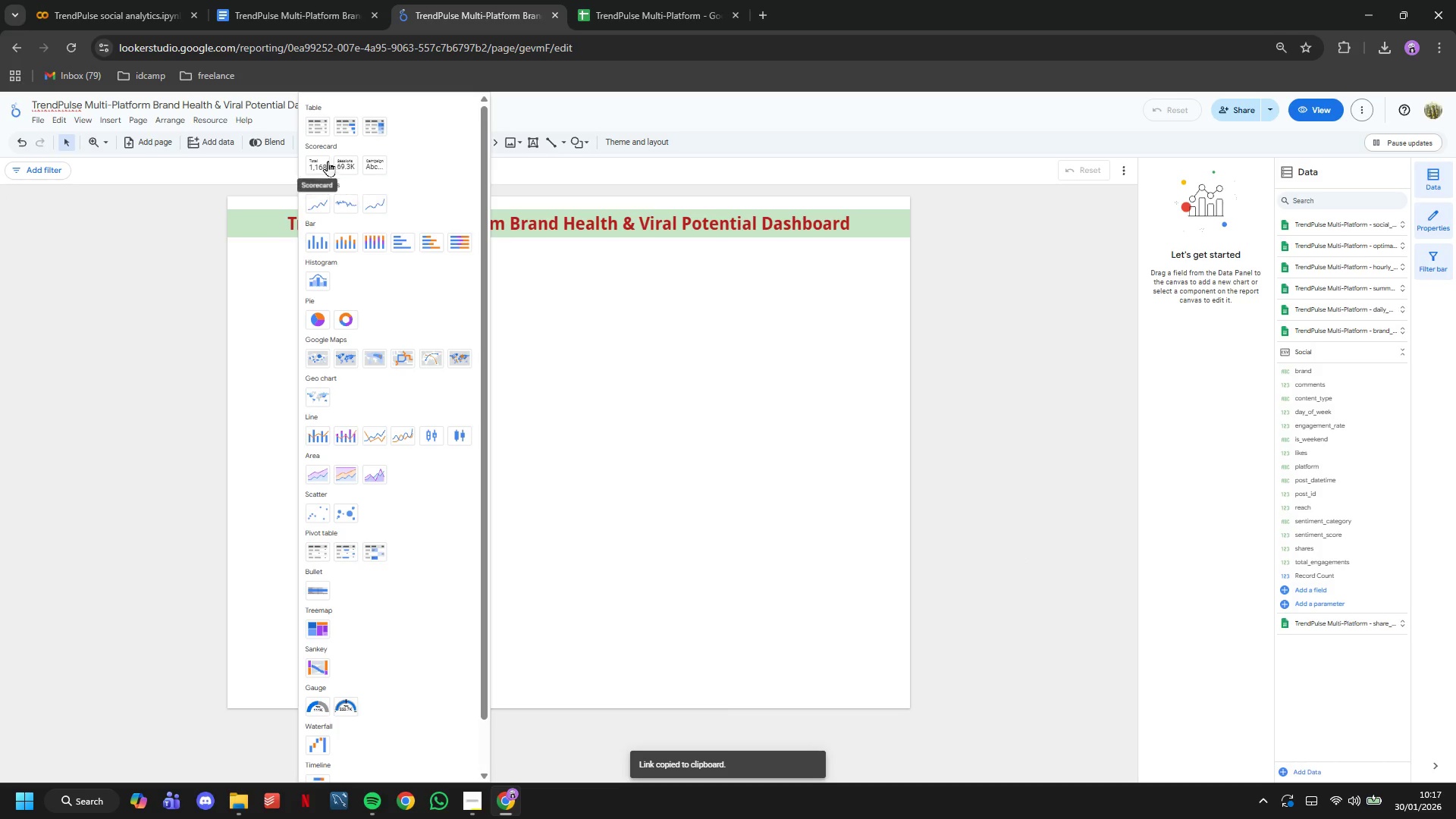 
left_click([321, 165])
 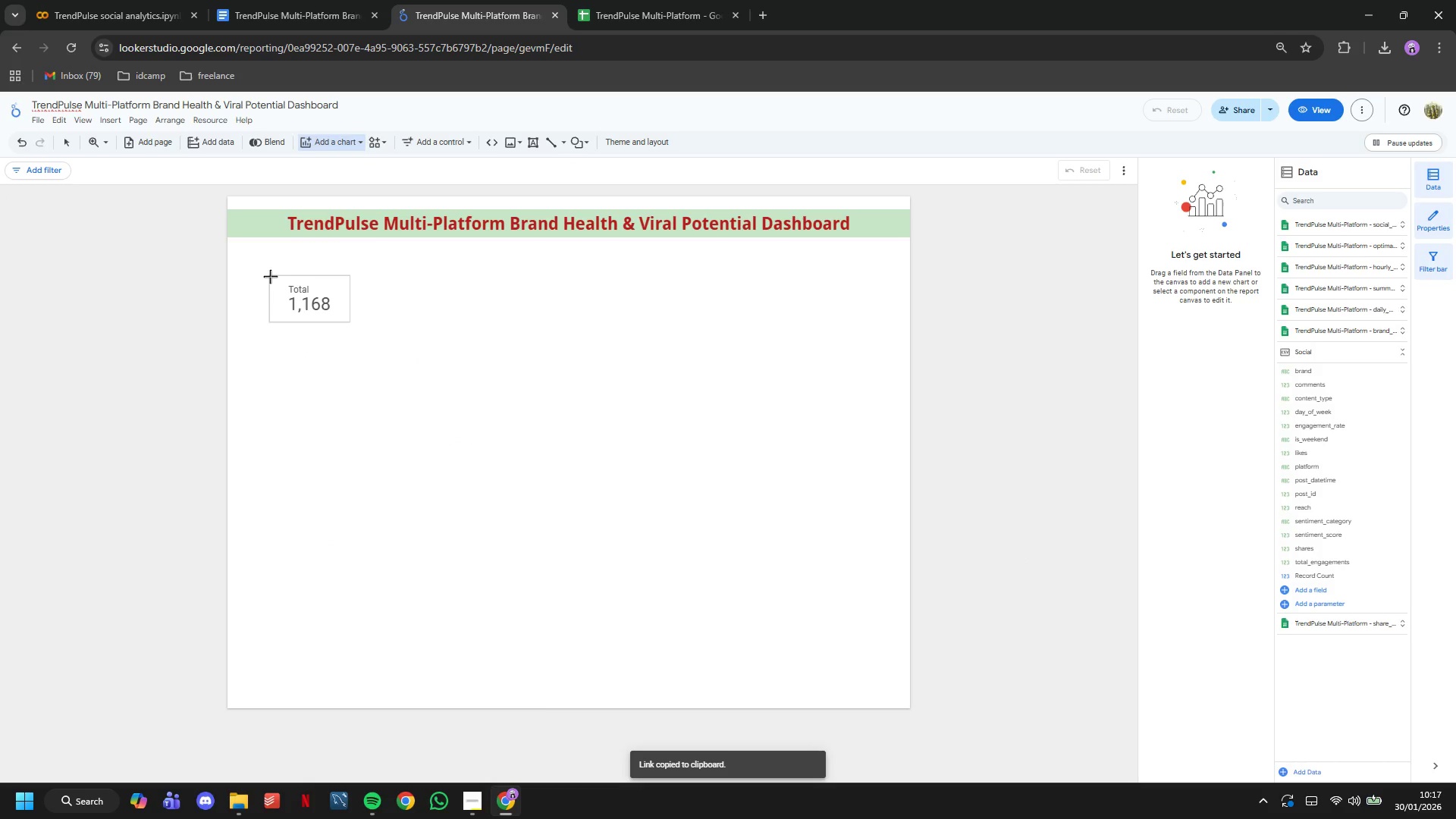 
left_click([270, 276])
 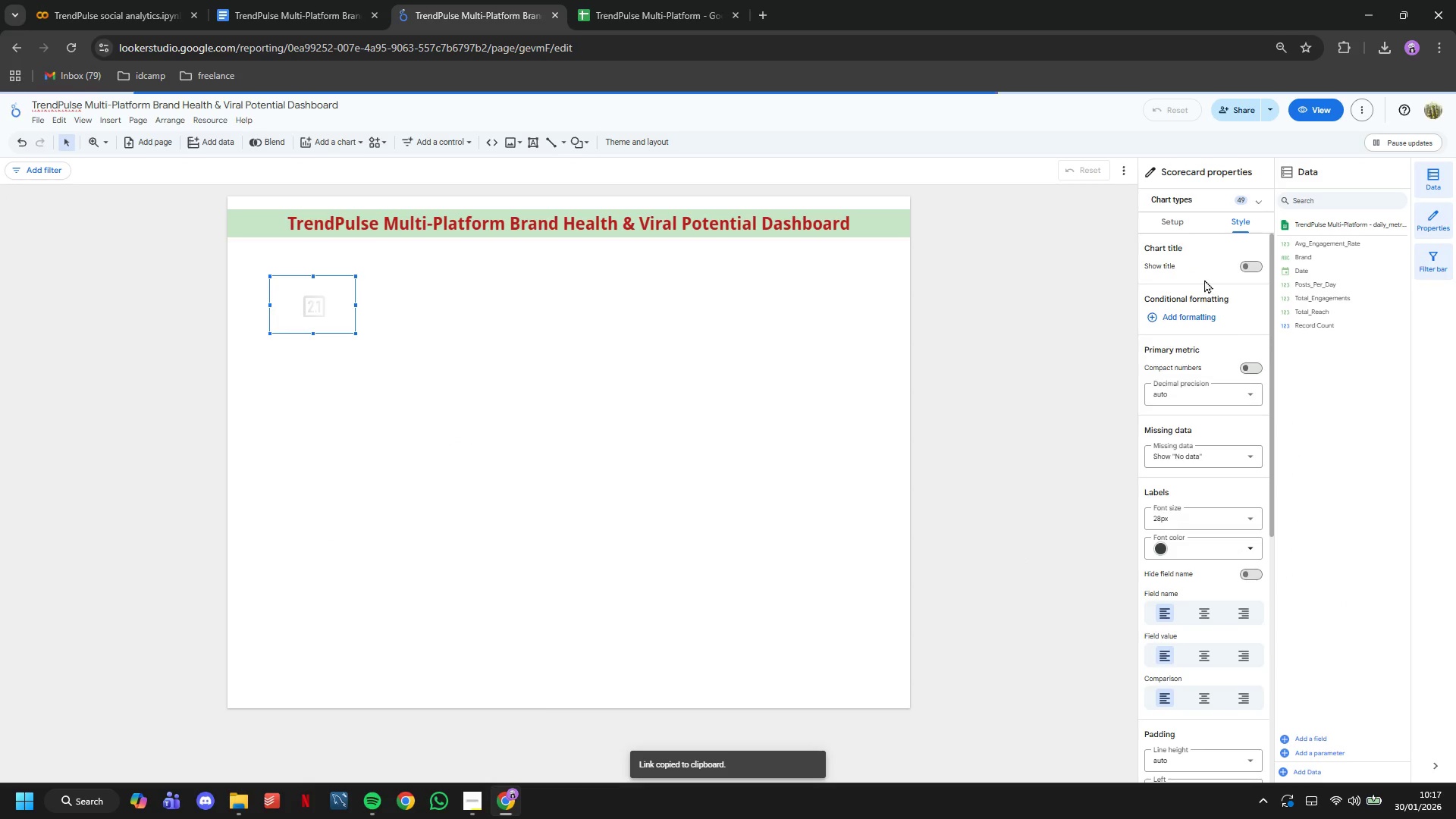 
left_click([1179, 226])
 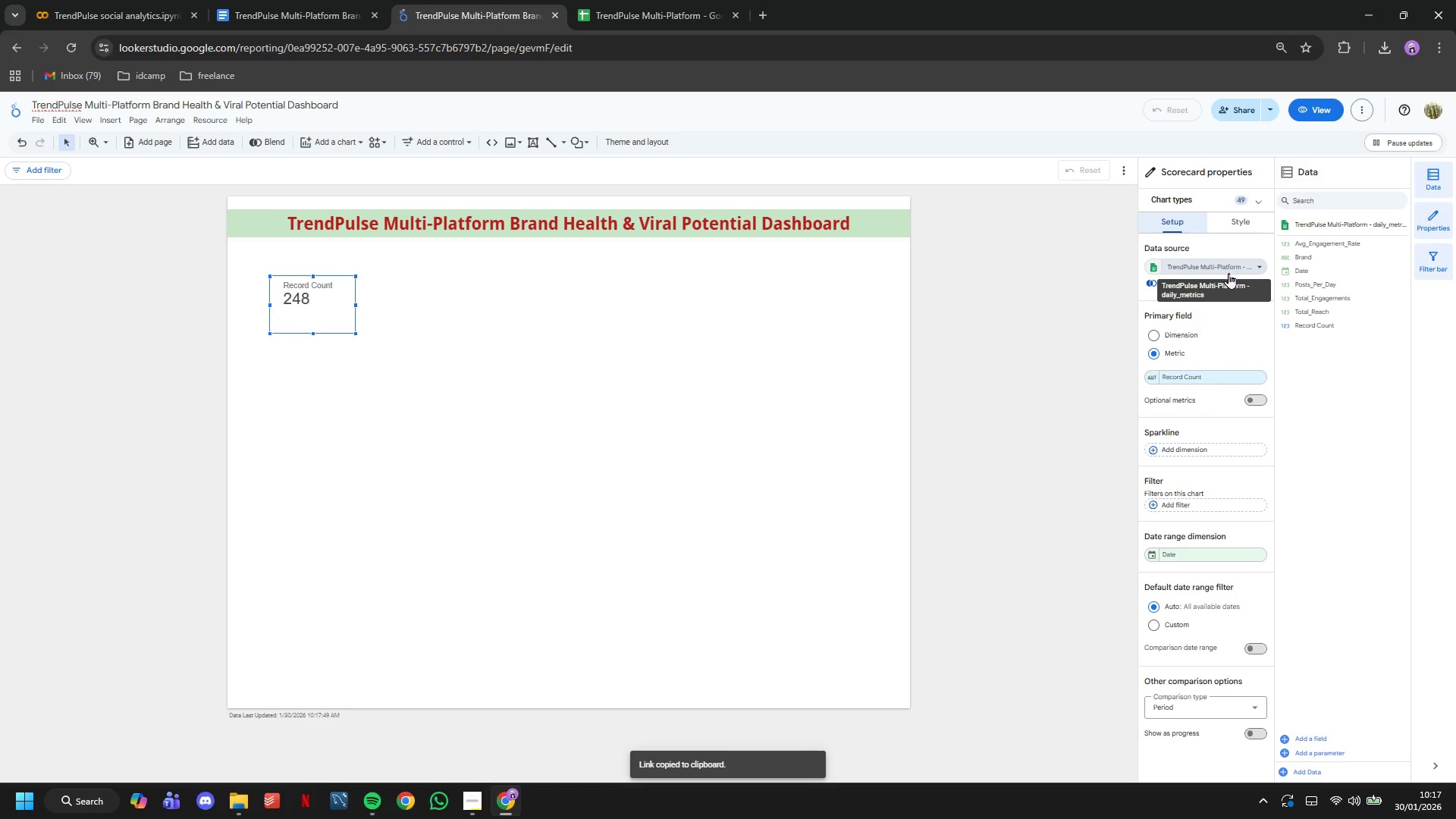 
left_click([1228, 273])
 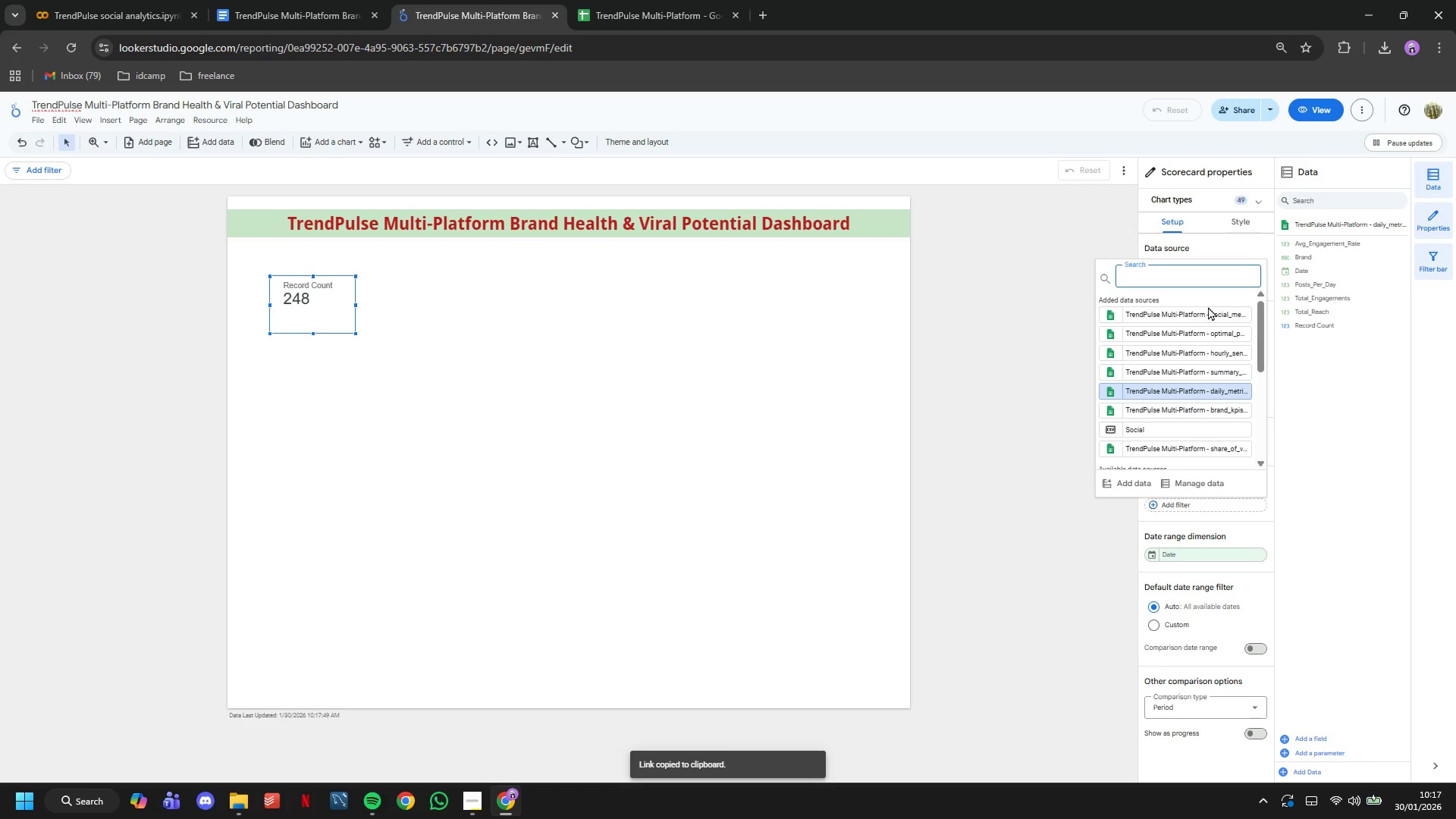 
left_click([1234, 366])
 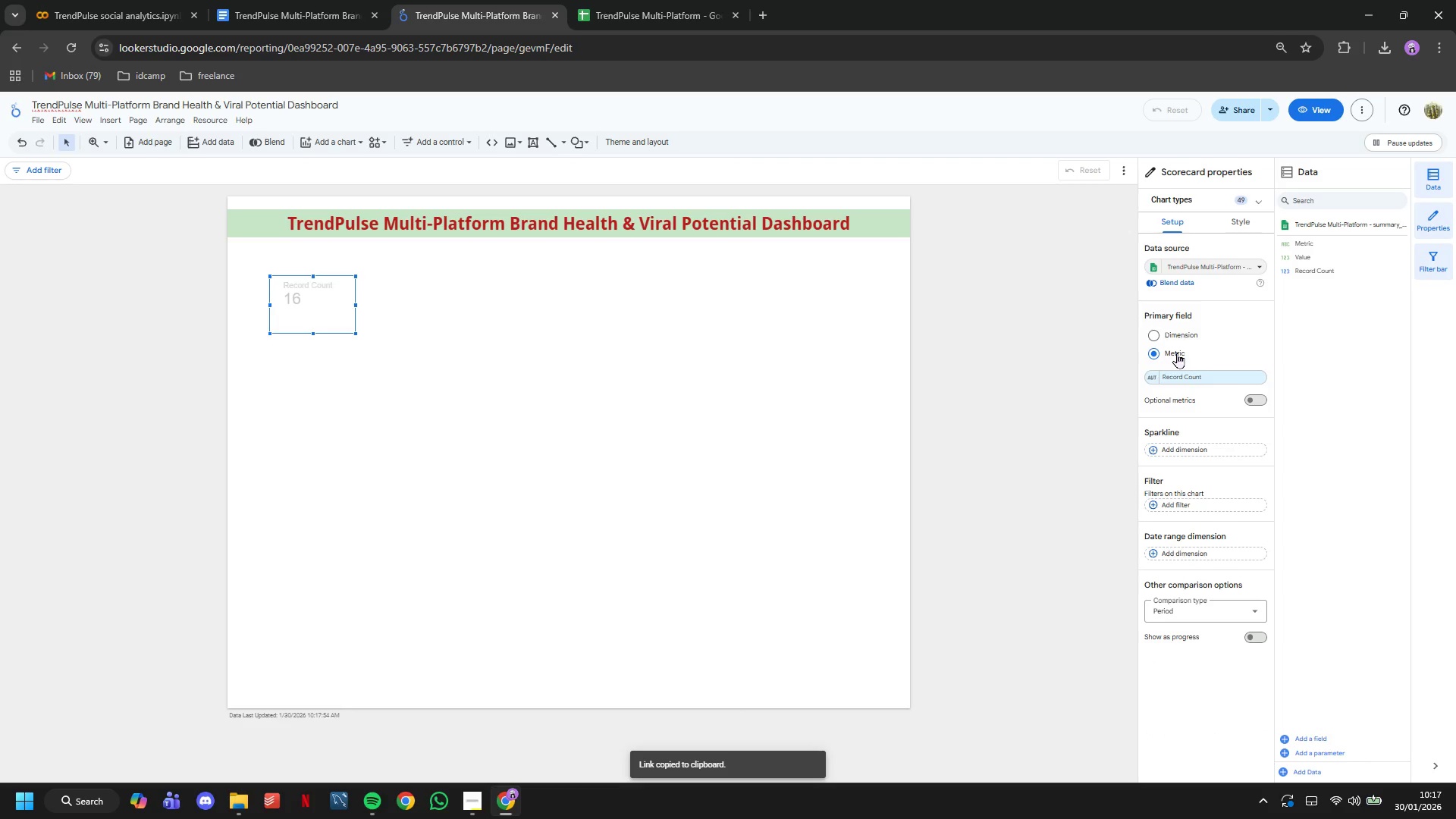 
left_click([1190, 383])
 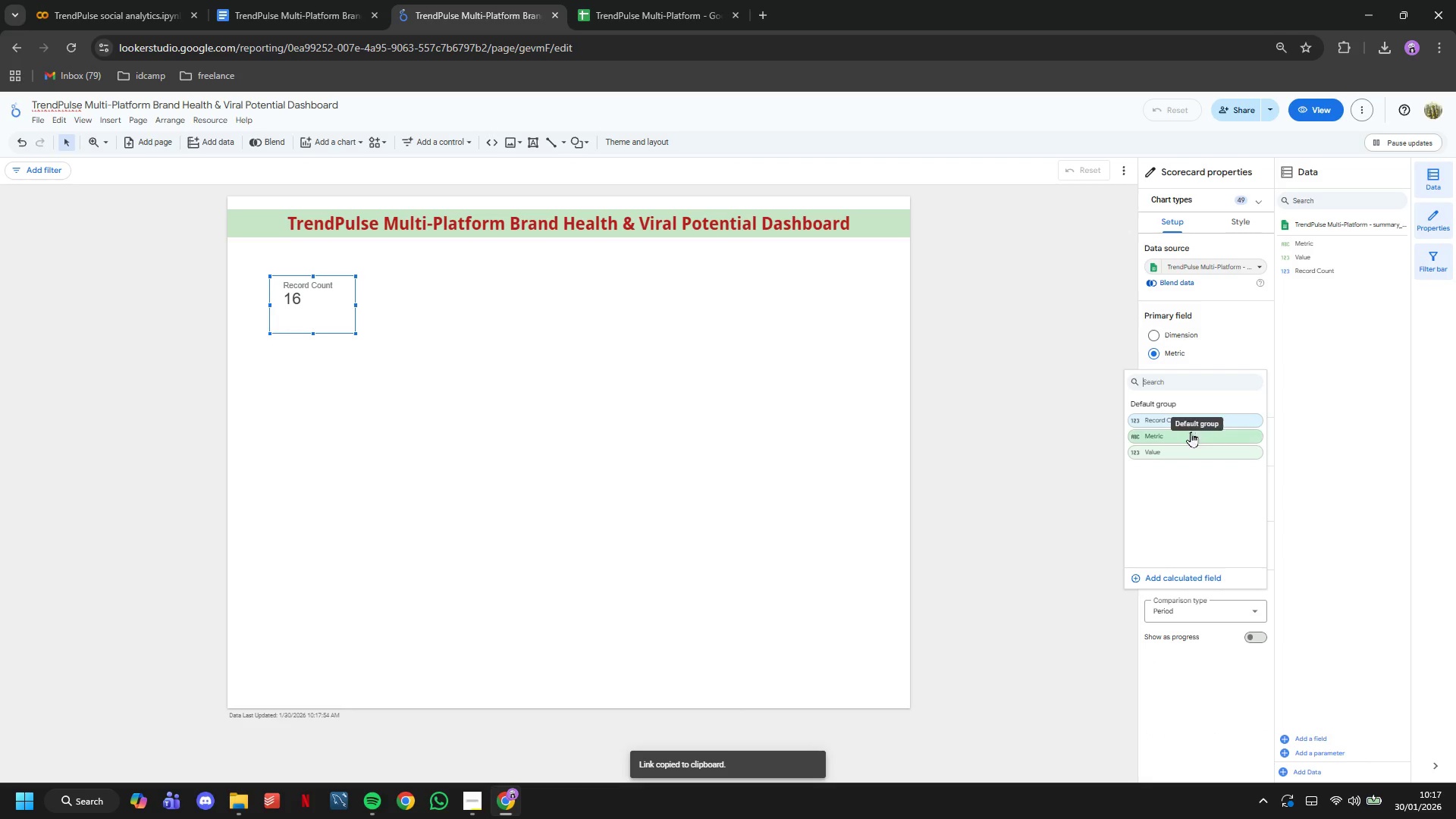 
left_click([1212, 353])
 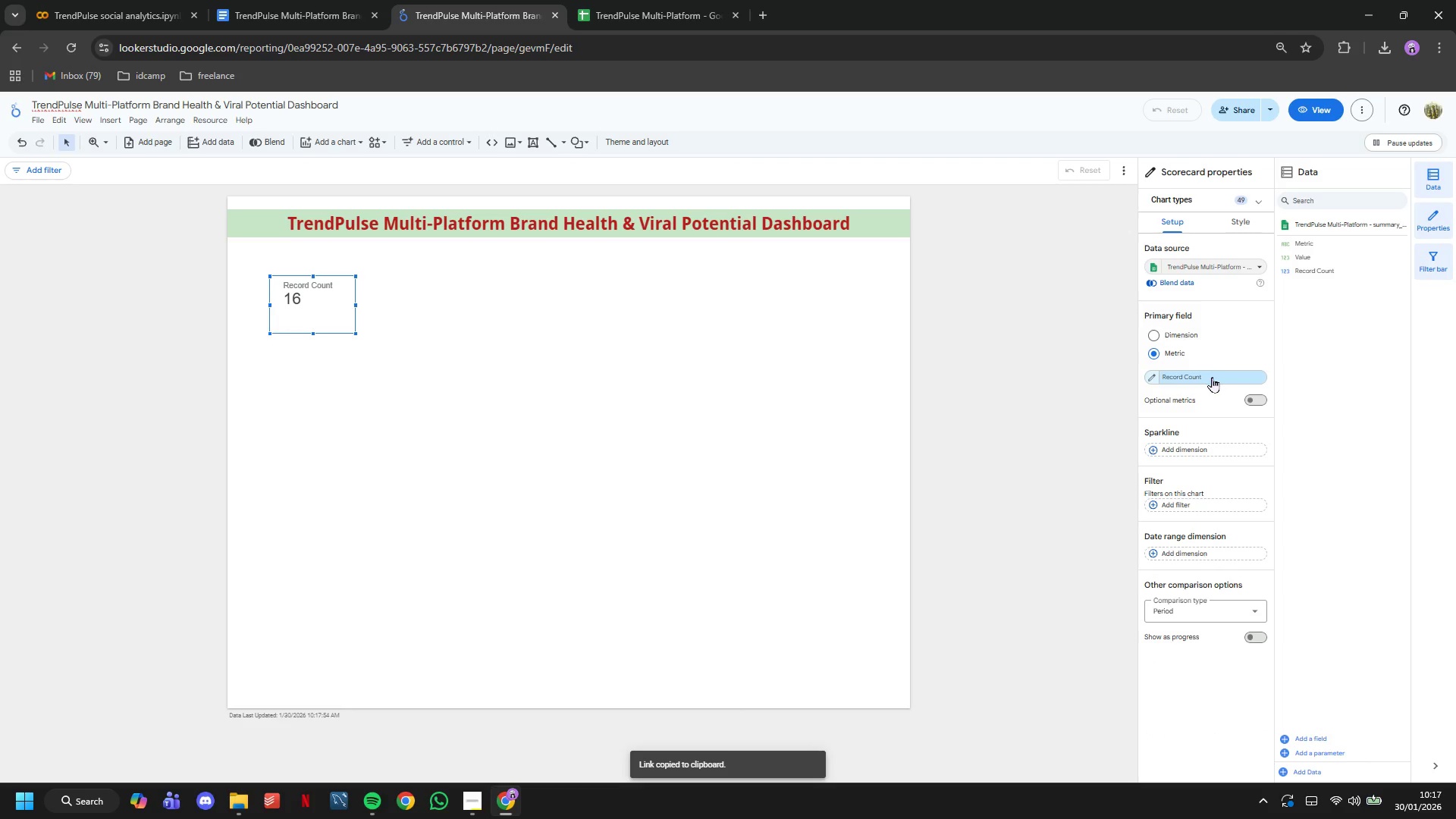 
left_click([1212, 377])
 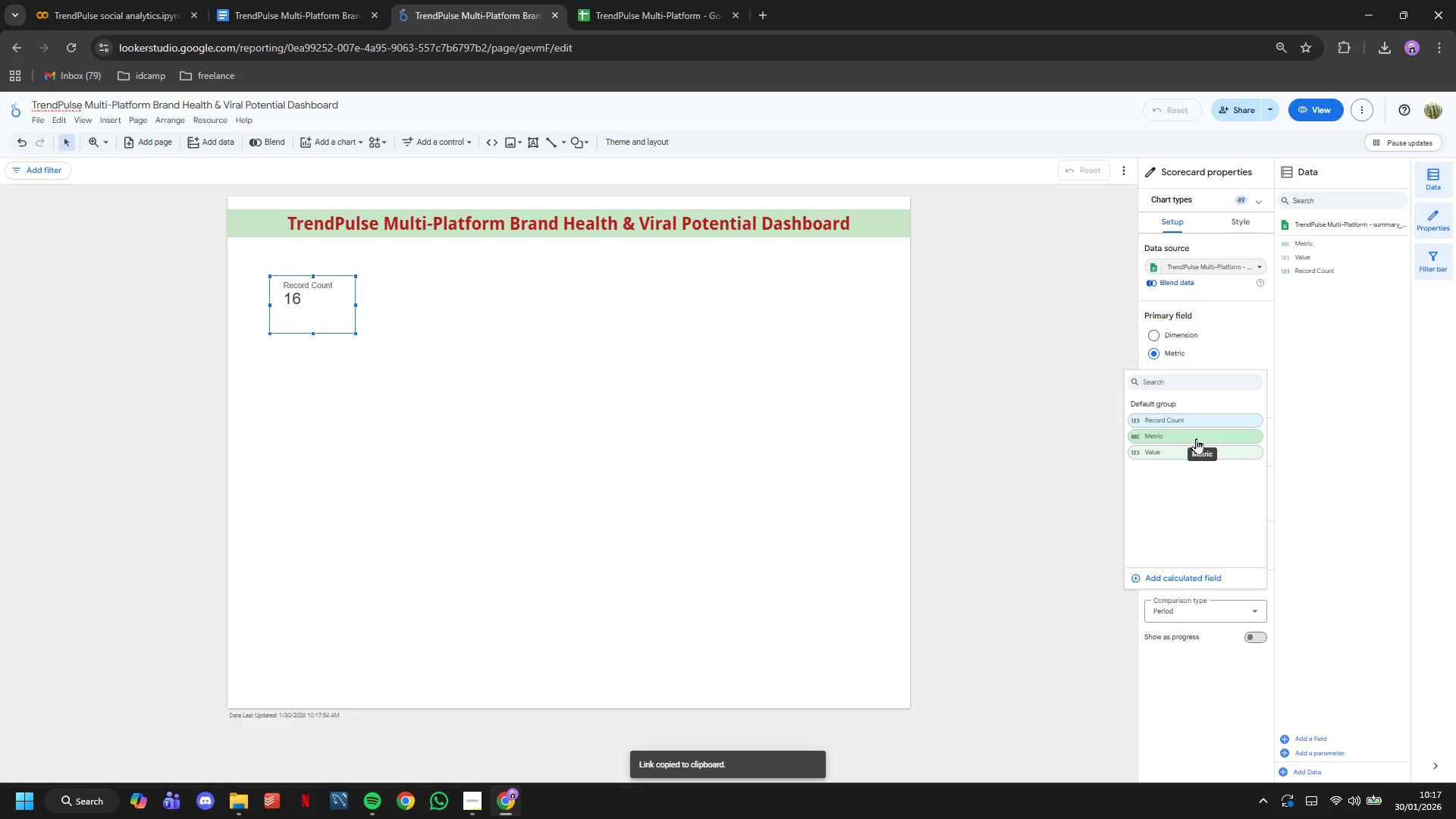 
left_click([1196, 438])
 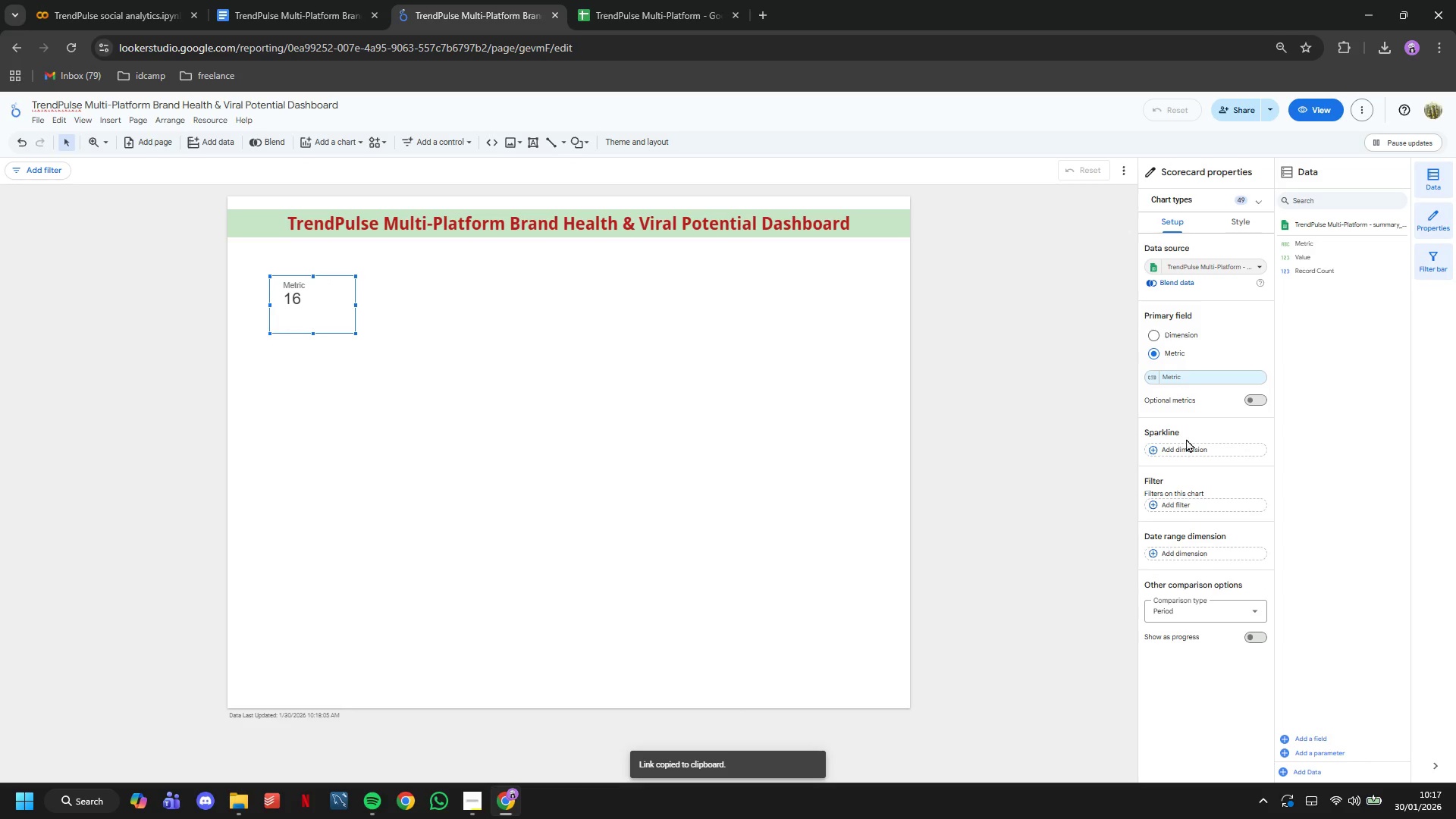 
left_click([280, 0])
 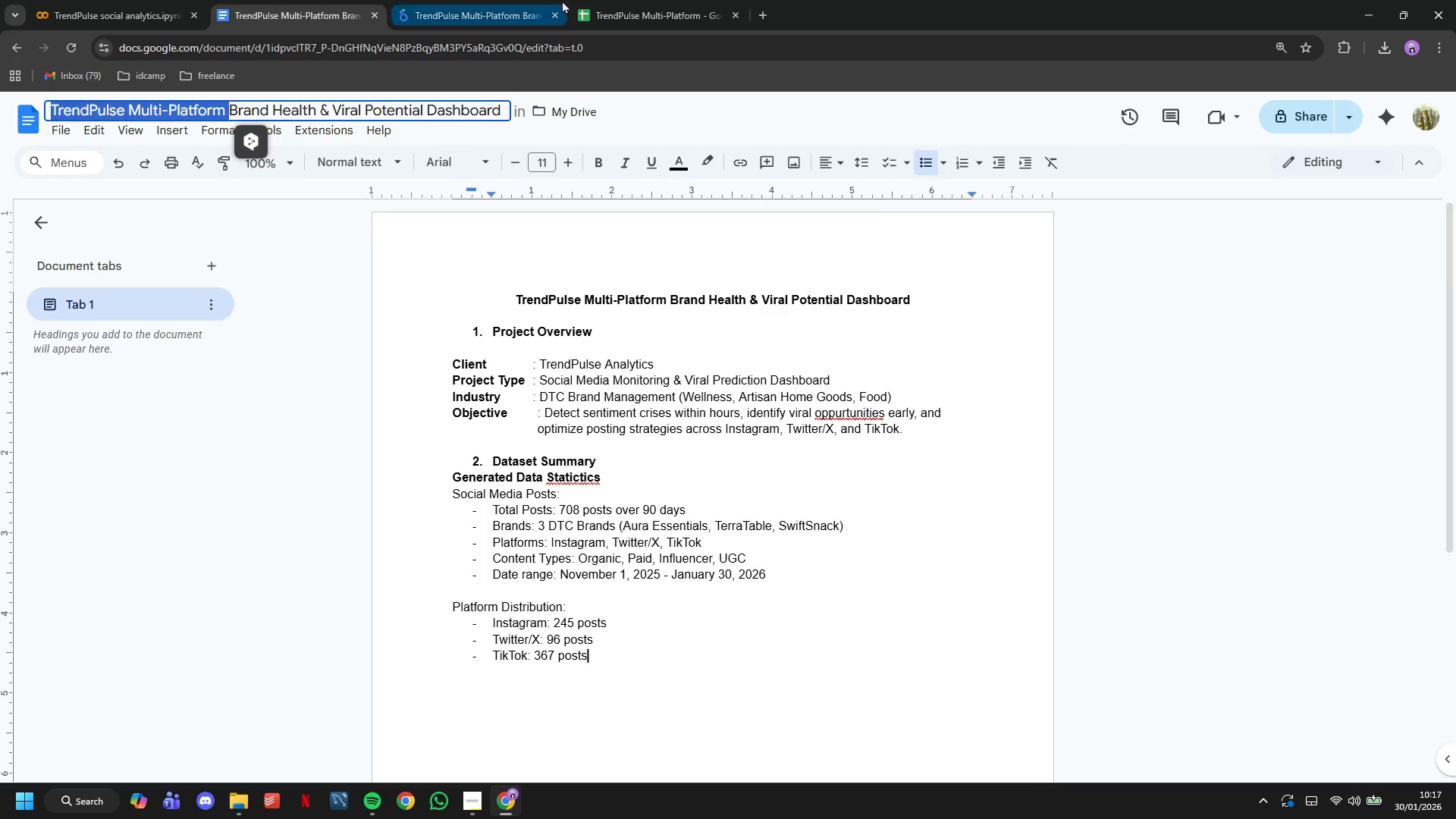 
left_click([604, 0])
 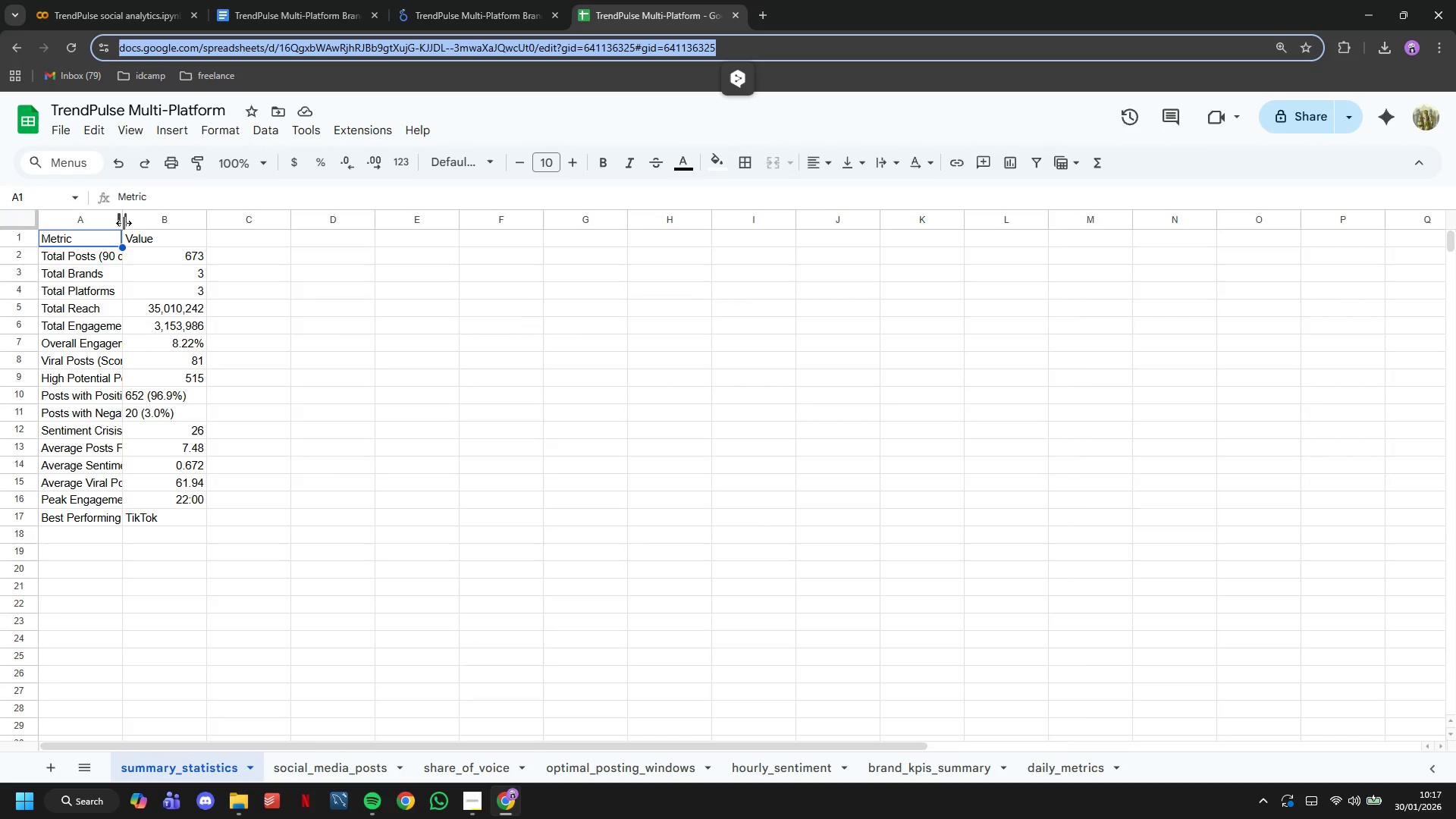 
left_click_drag(start_coordinate=[121, 217], to_coordinate=[158, 258])
 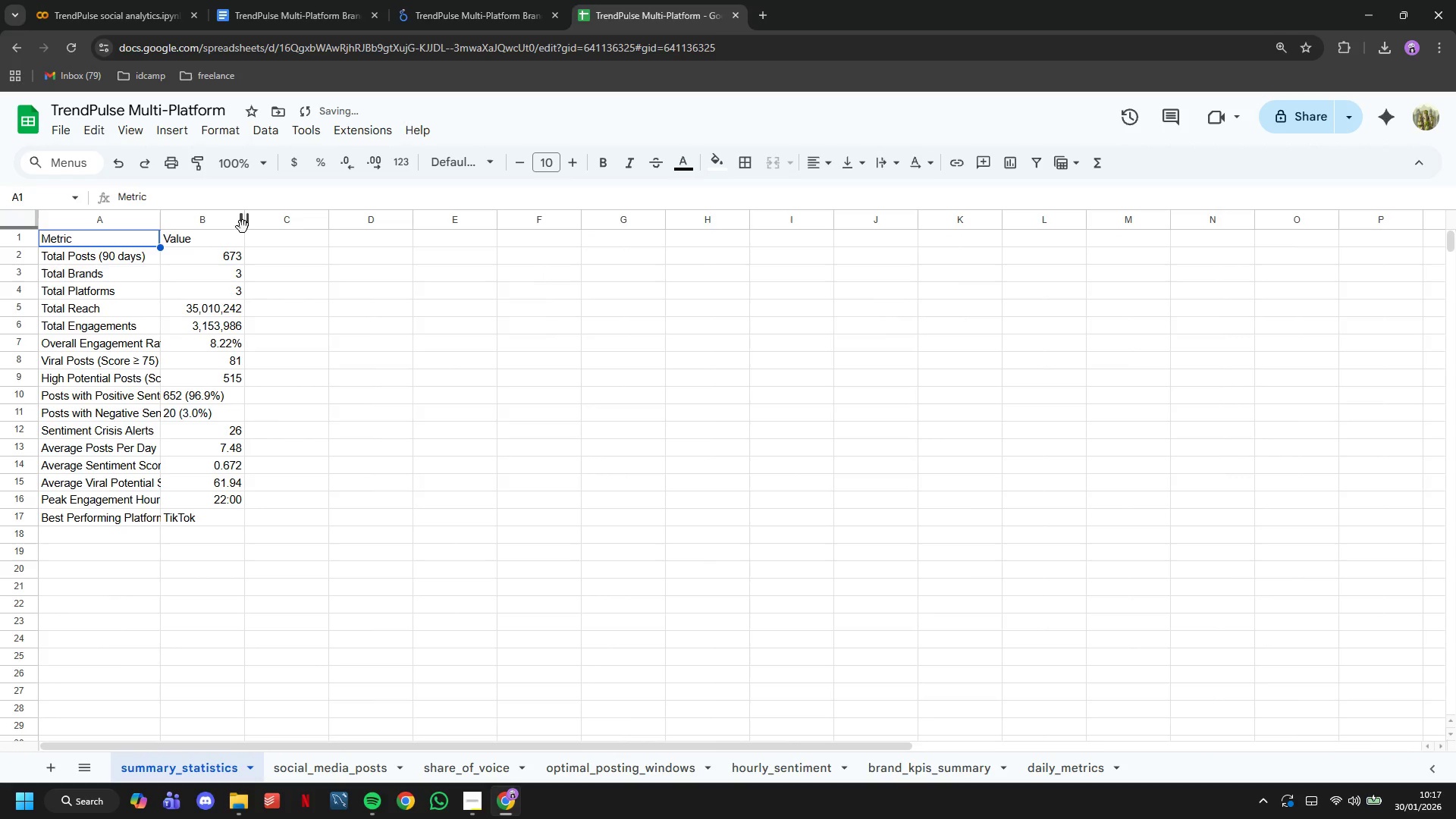 
left_click_drag(start_coordinate=[242, 224], to_coordinate=[267, 253])
 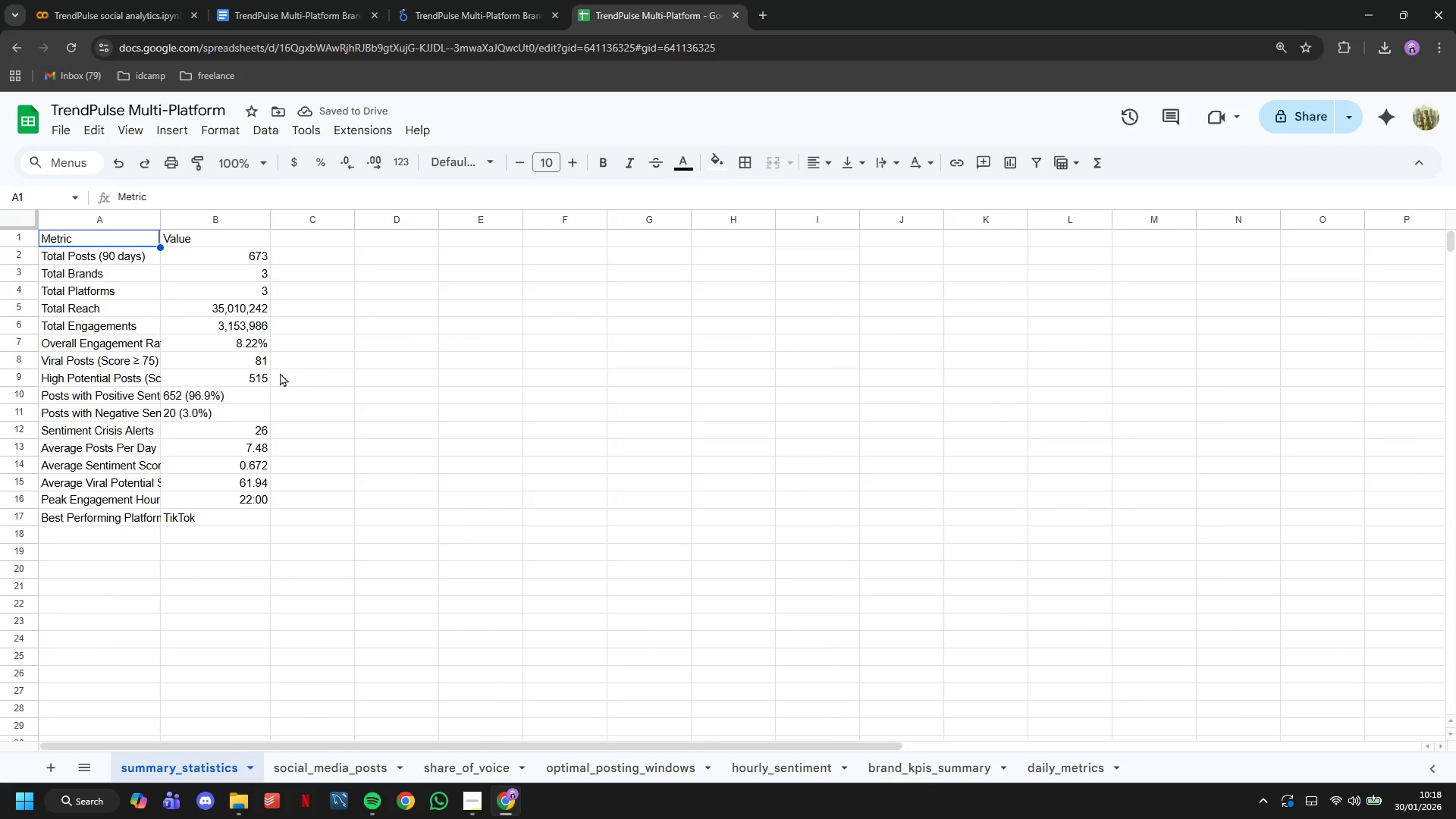 
wait(6.02)
 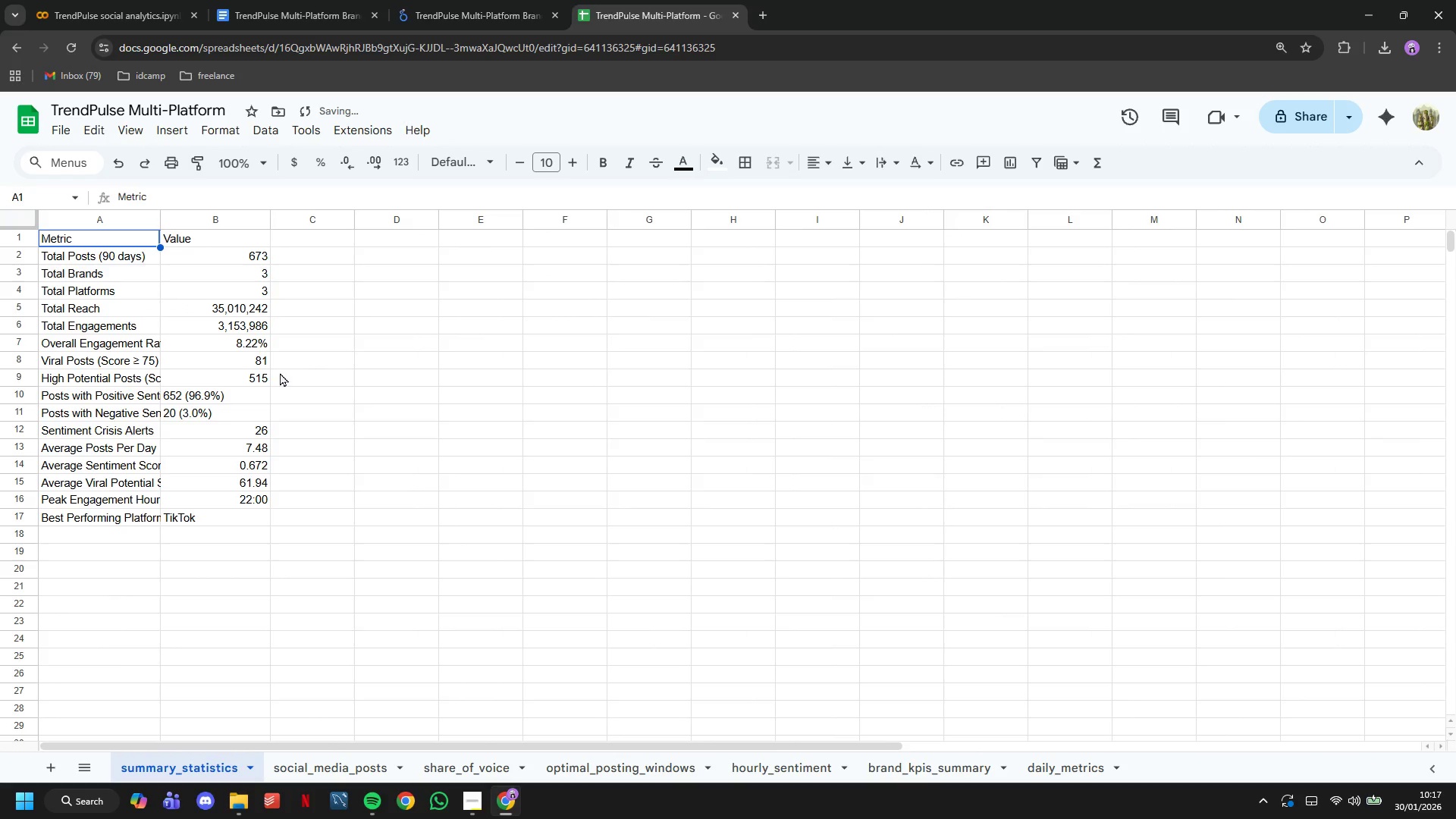 
left_click([438, 0])
 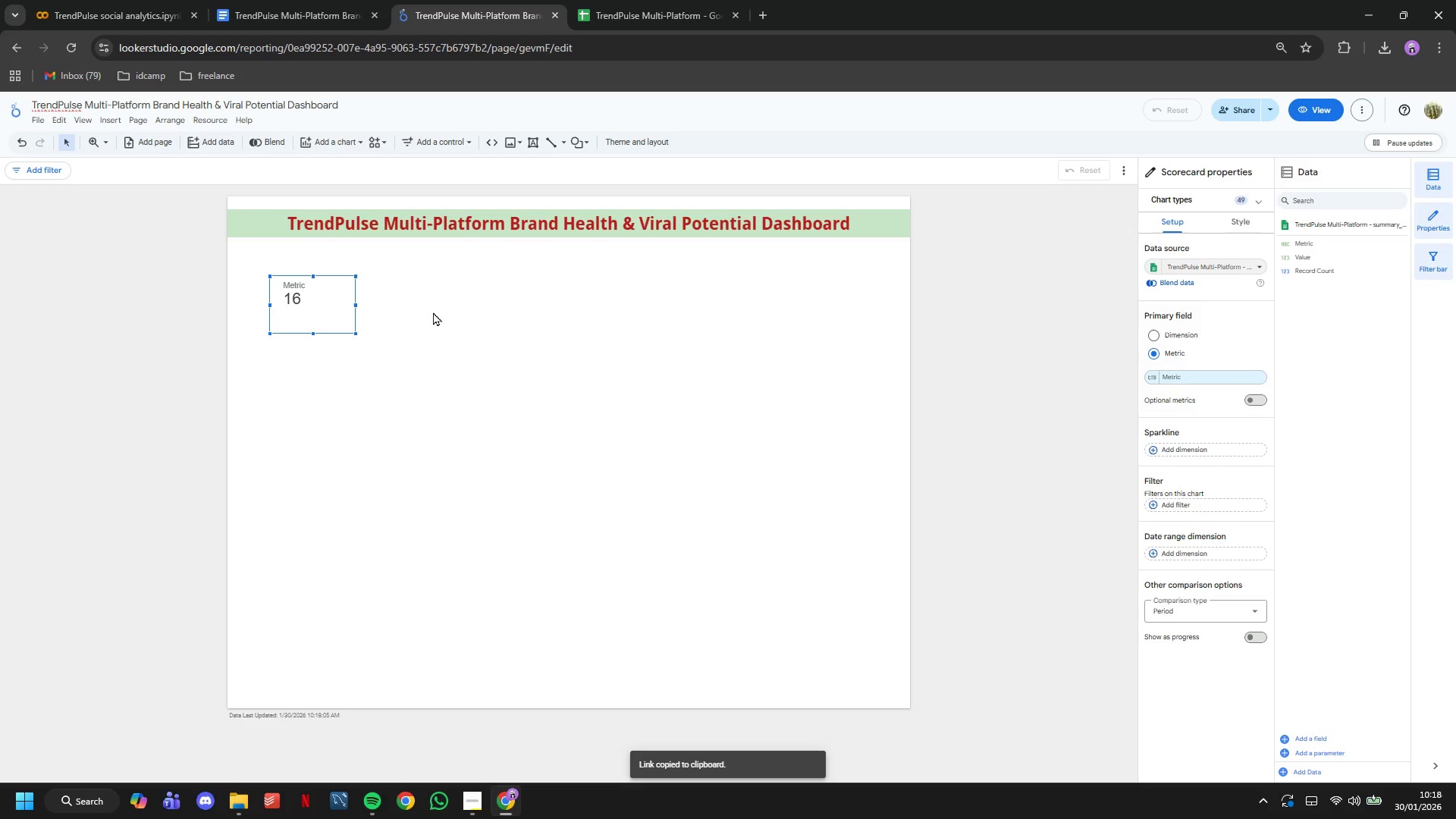 
wait(5.69)
 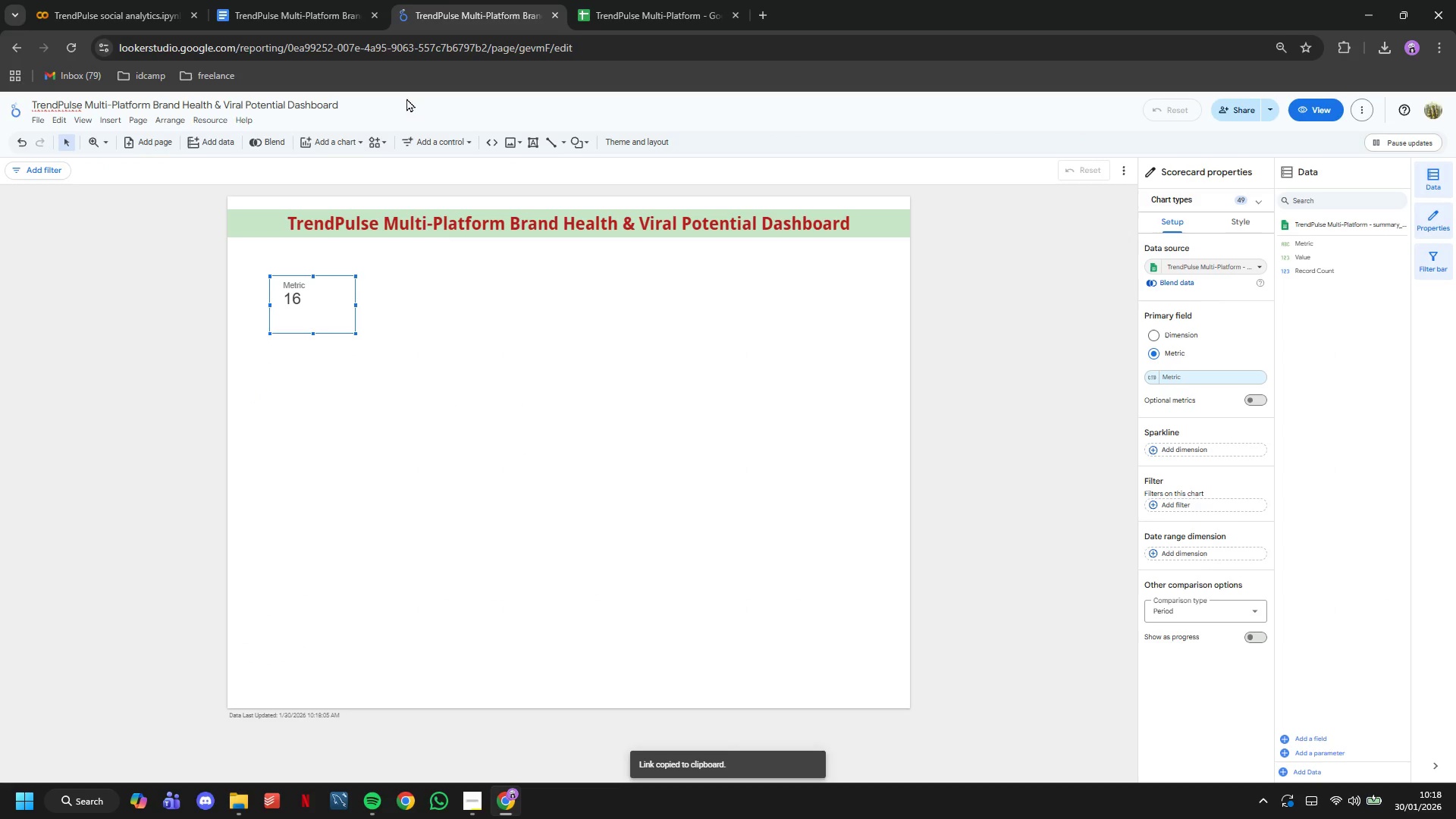 
left_click([585, 0])
 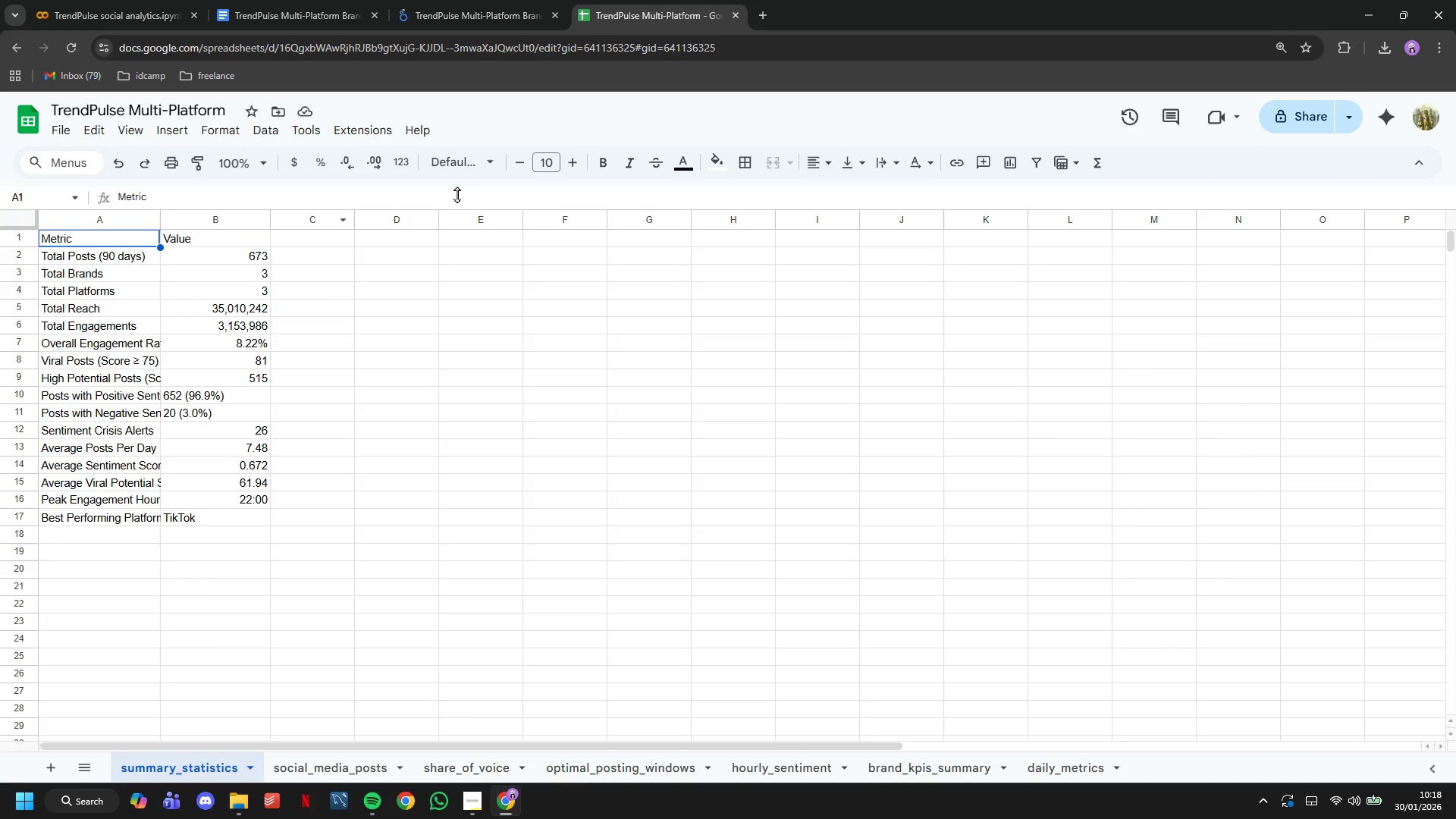 
left_click([447, 0])
 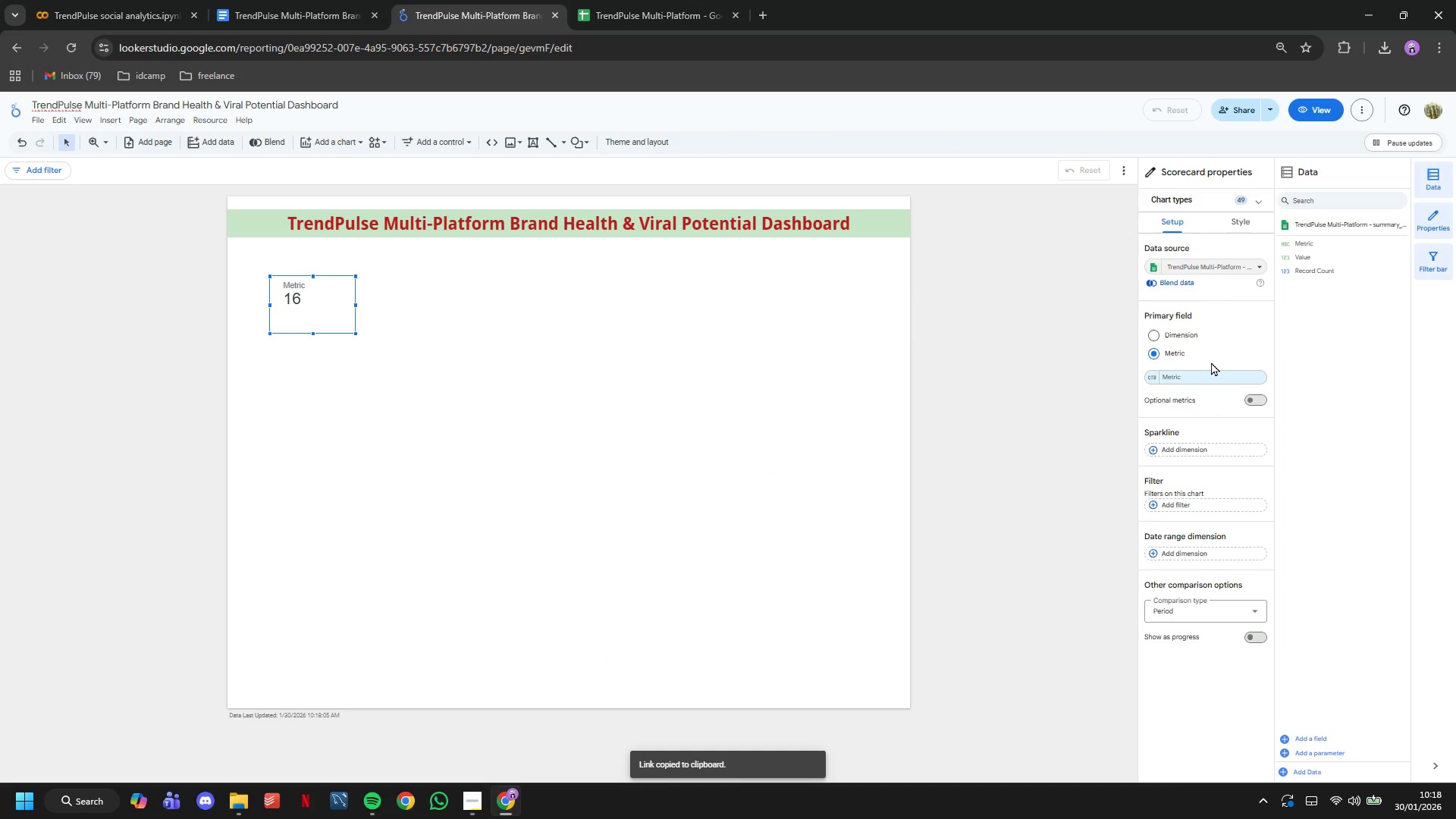 
left_click([1188, 337])
 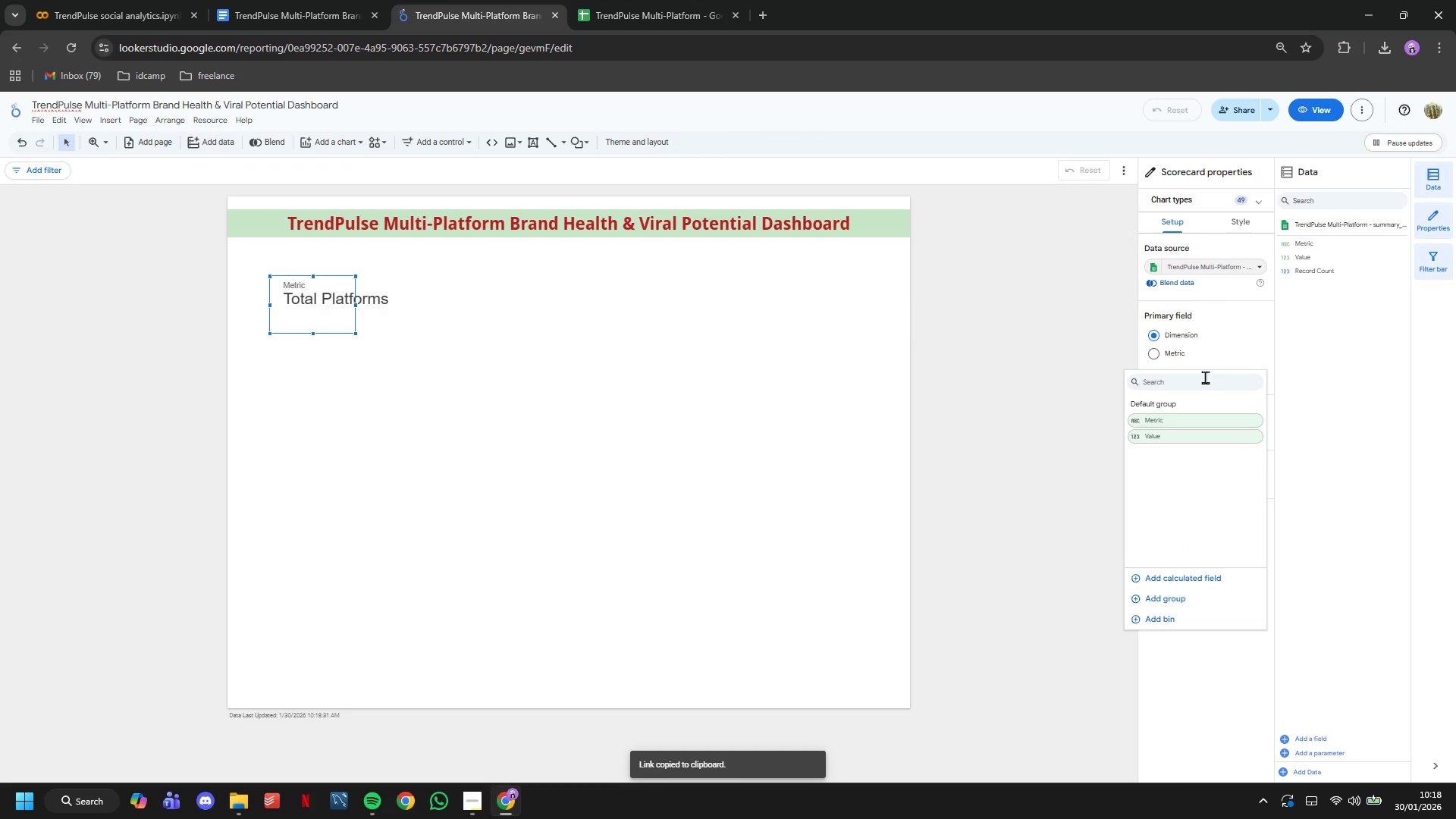 
left_click([1192, 363])
 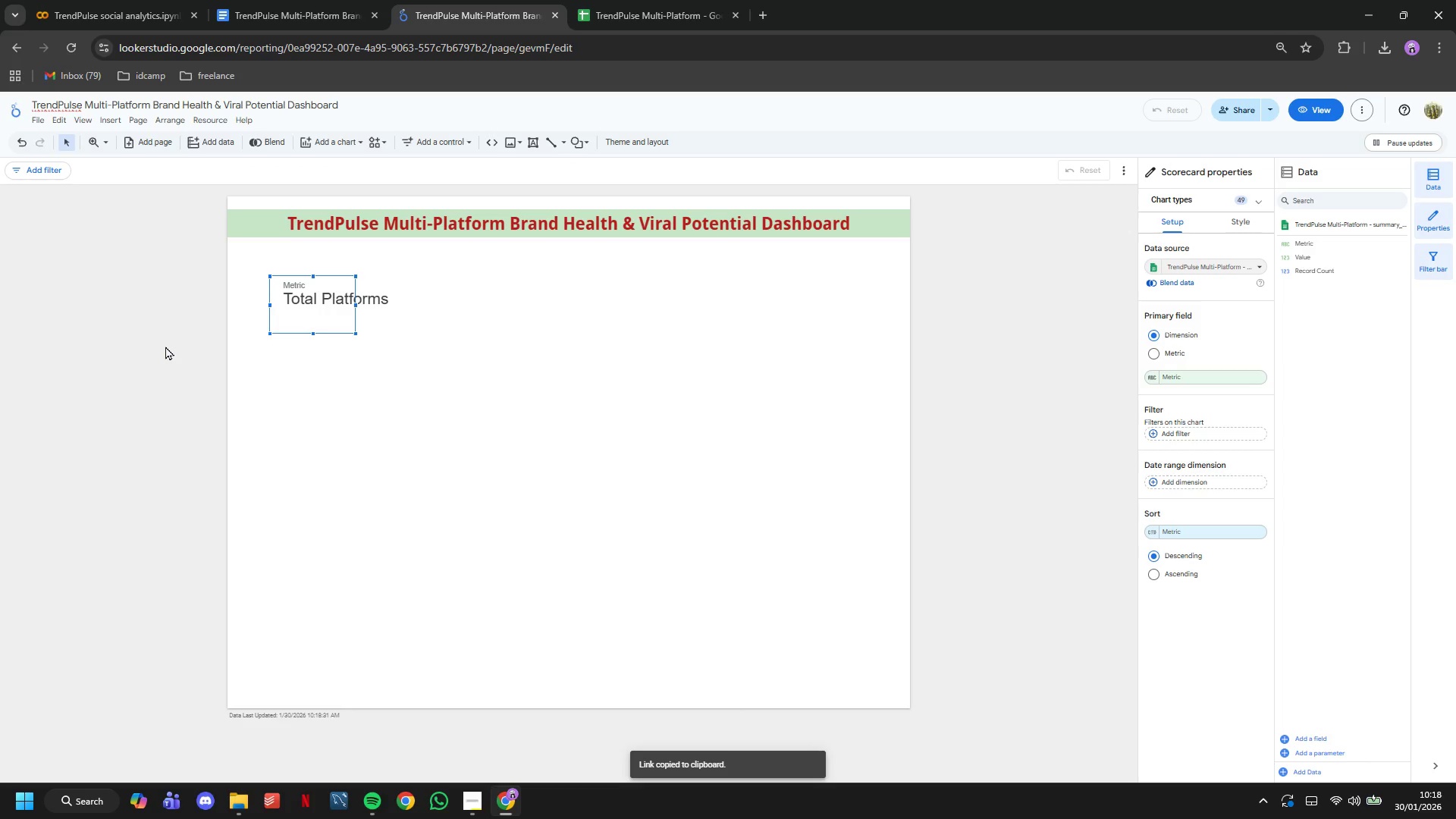 
key(Backspace)
 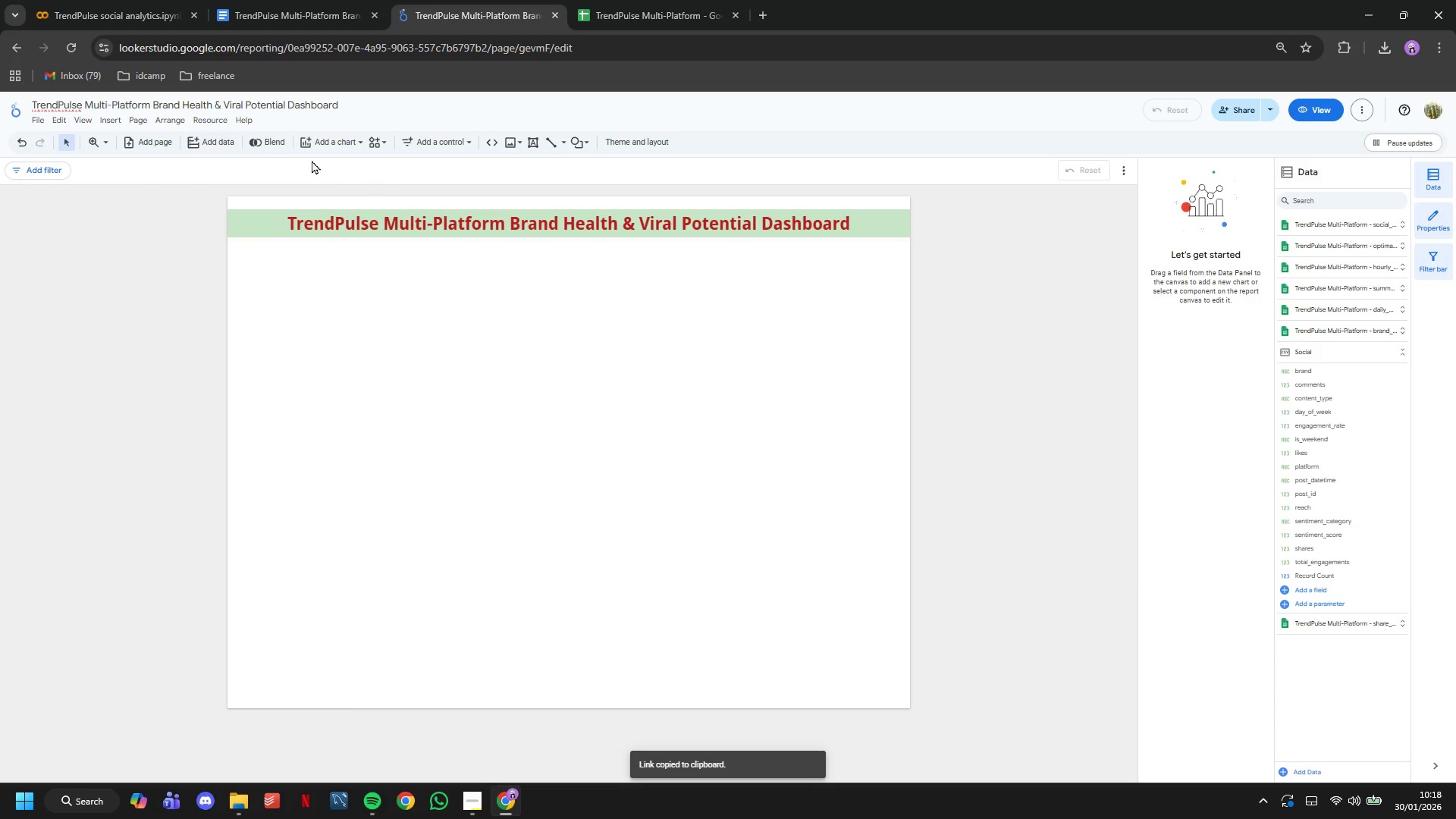 
left_click([218, 111])
 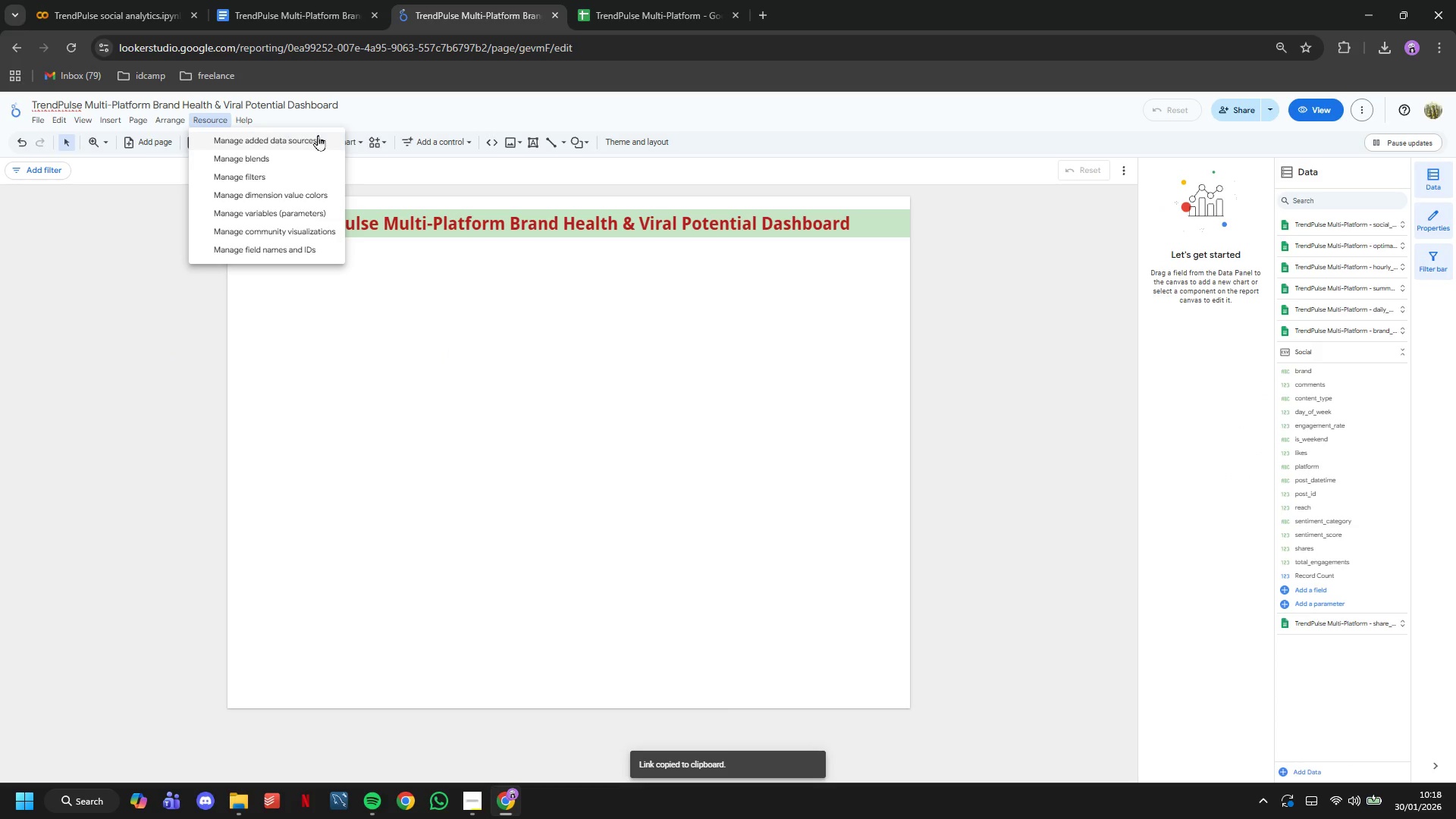 
left_click([413, 118])
 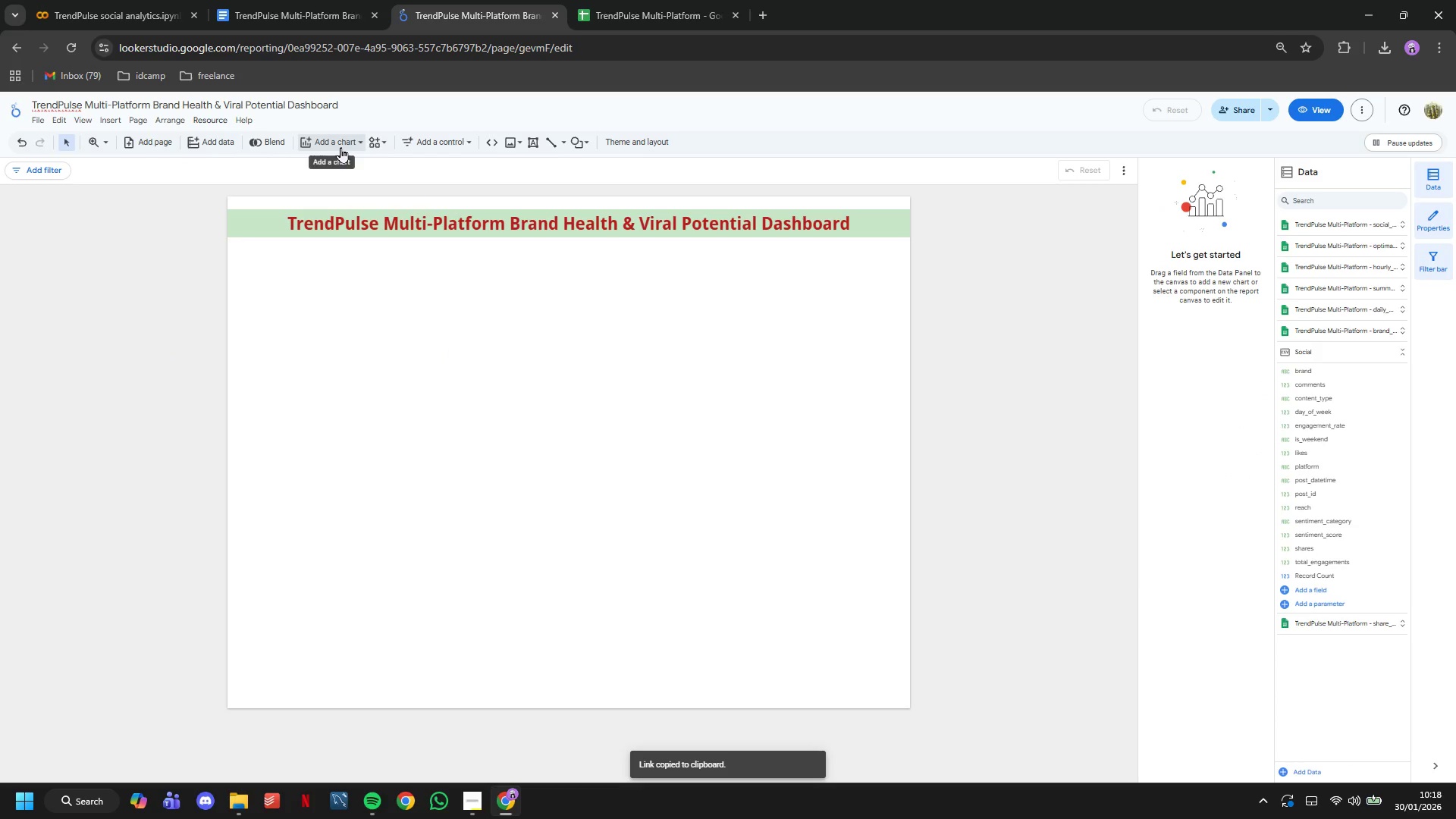 
left_click([340, 147])
 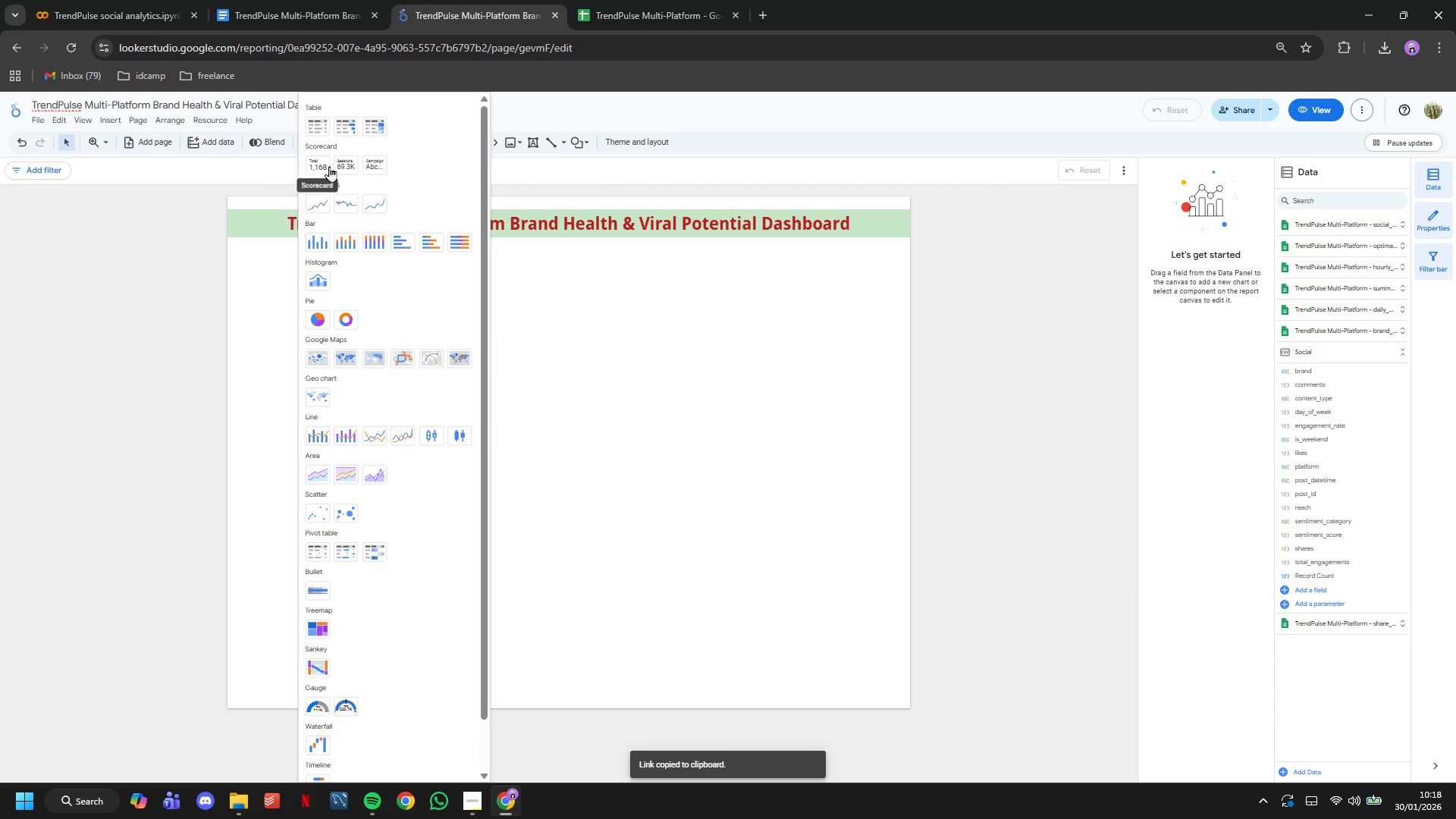 
left_click([326, 165])
 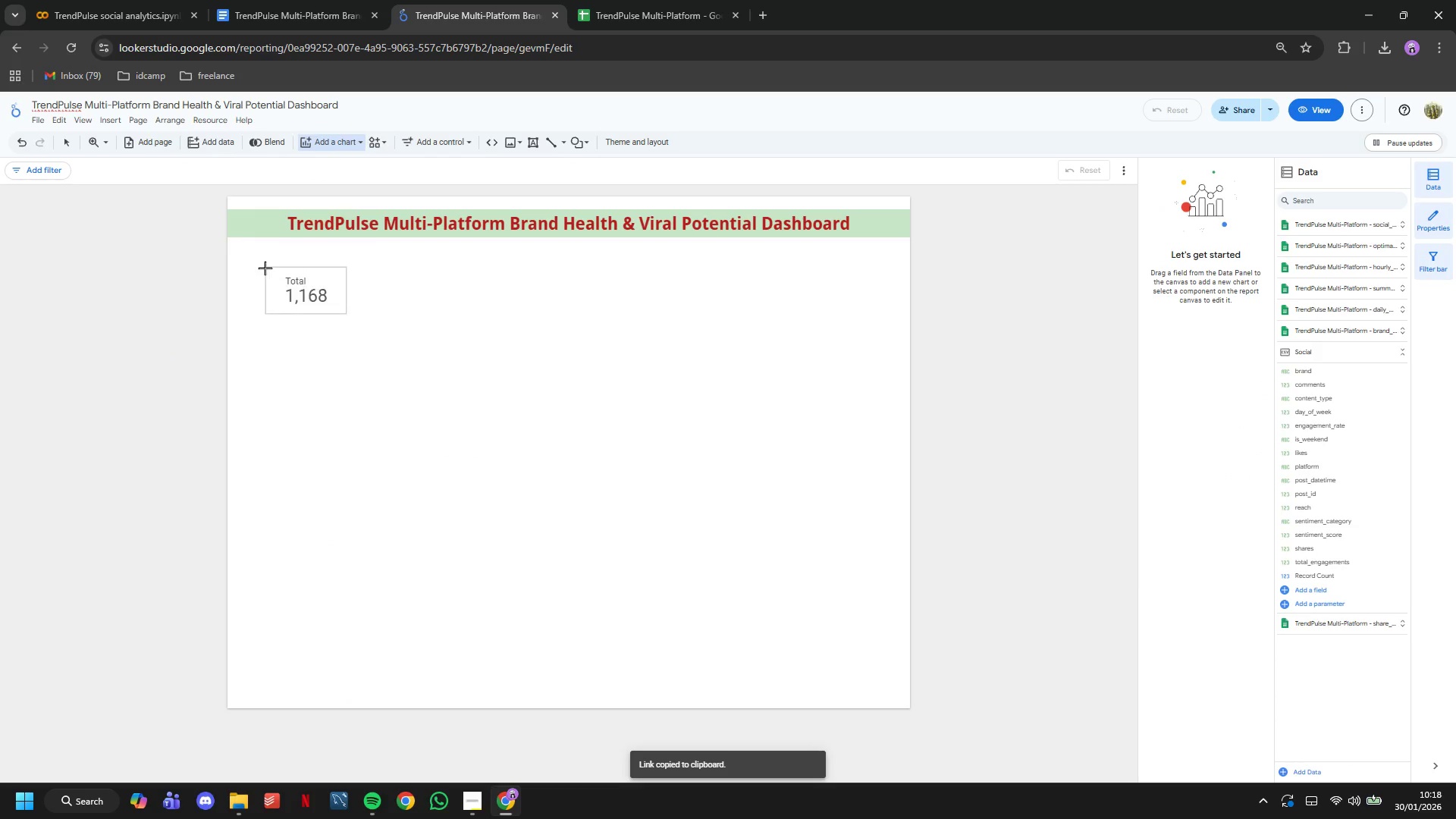 
left_click([264, 268])
 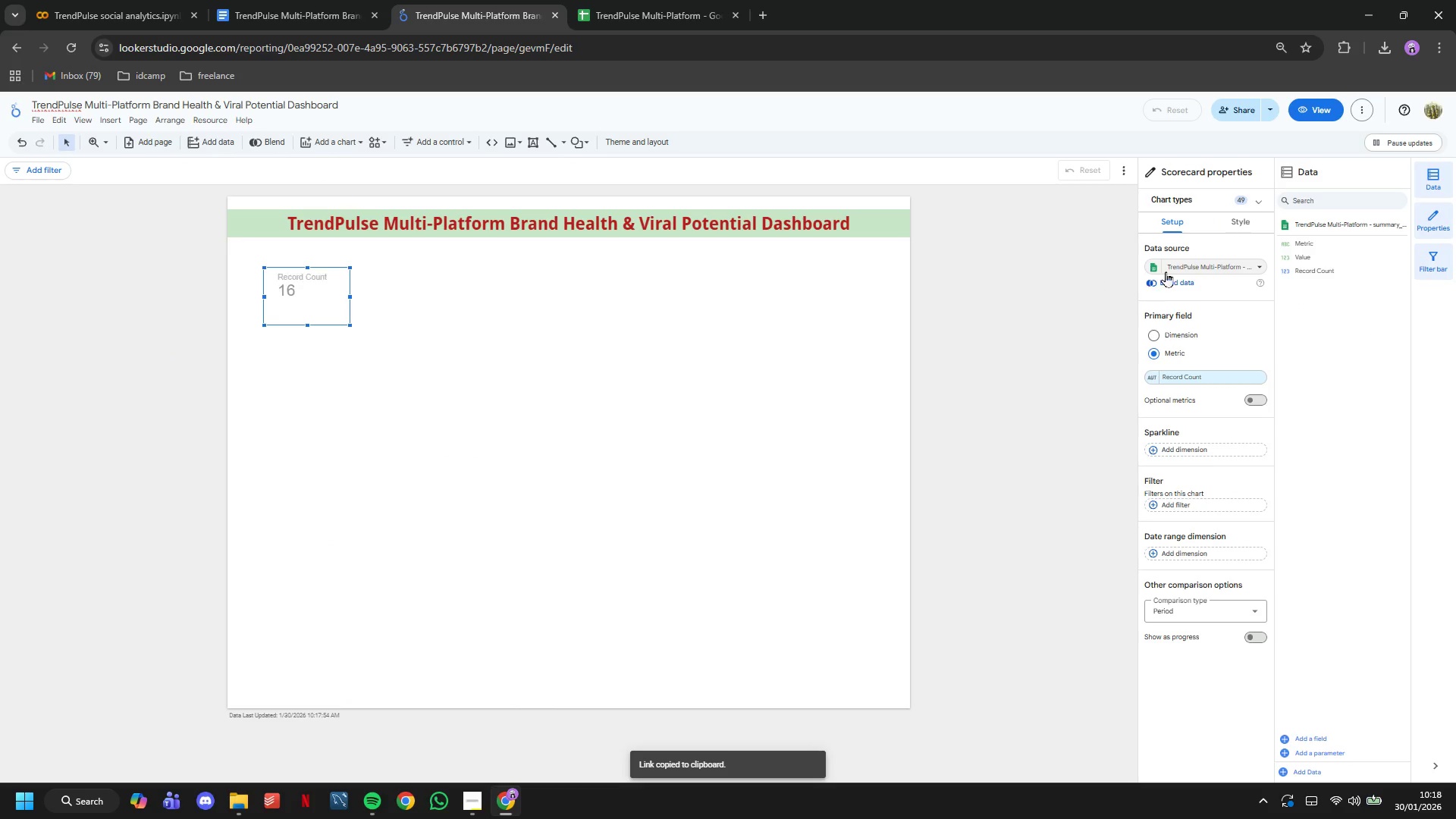 
left_click([1178, 265])
 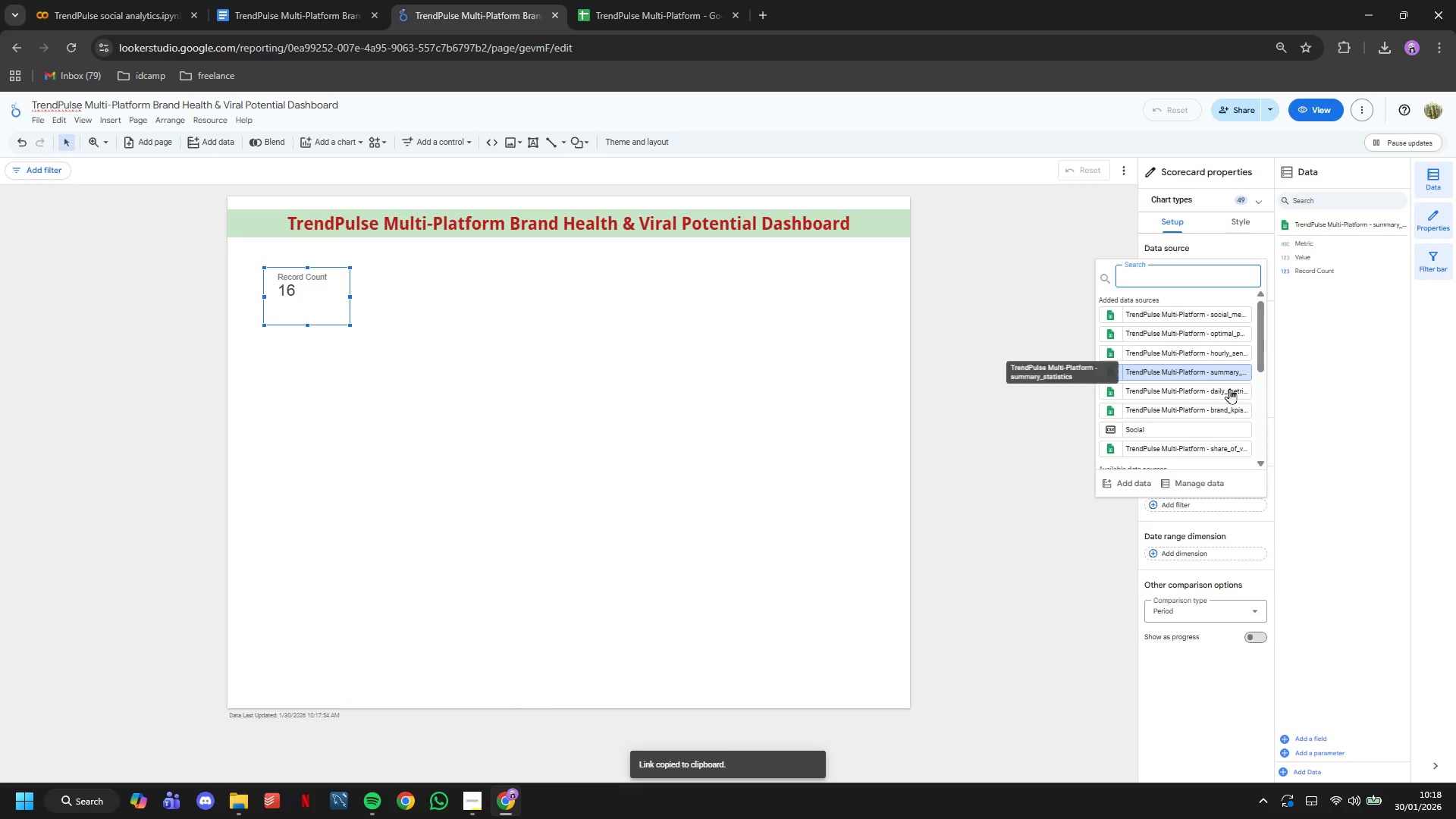 
left_click([1229, 396])
 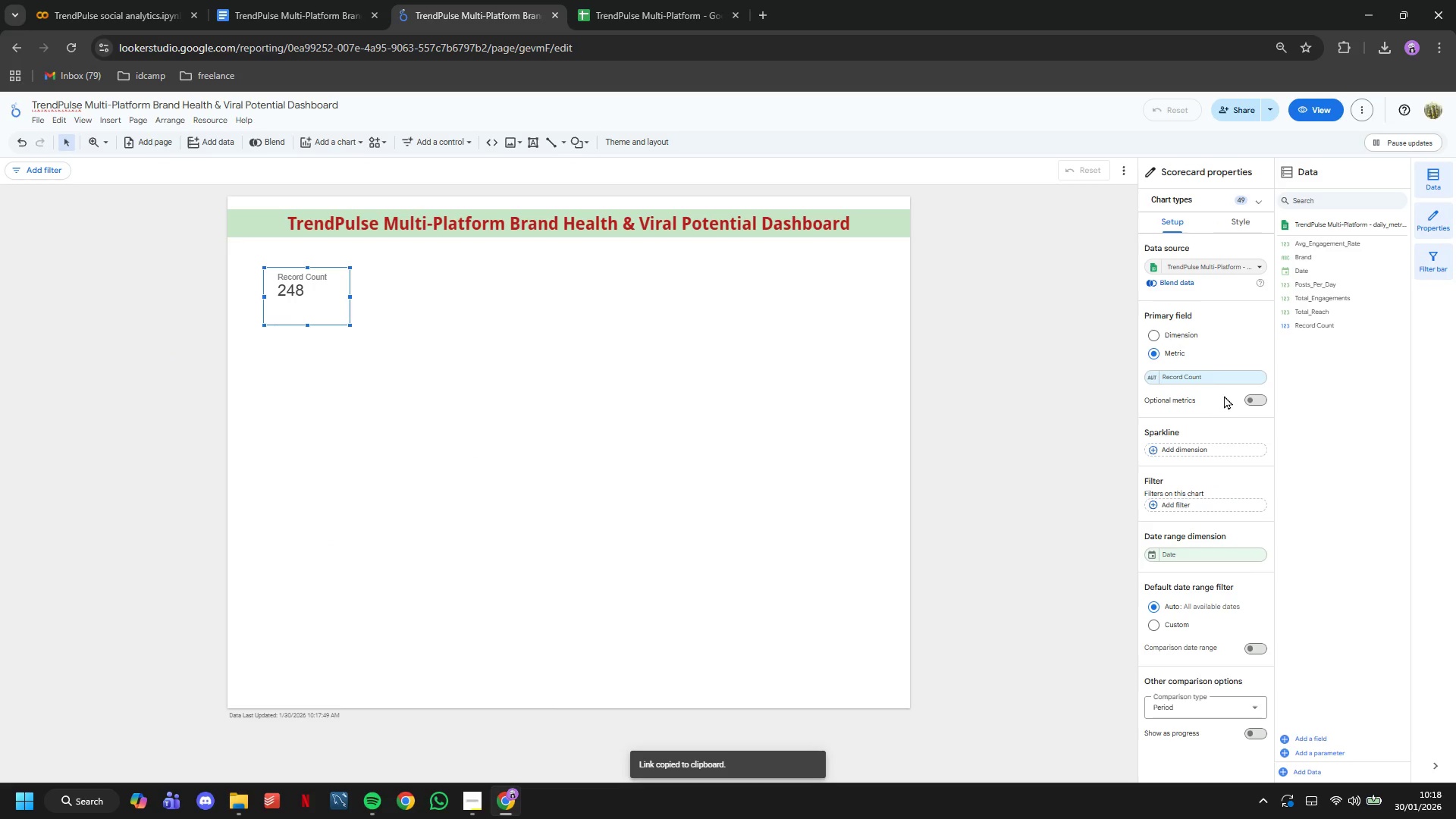 
left_click([1212, 382])
 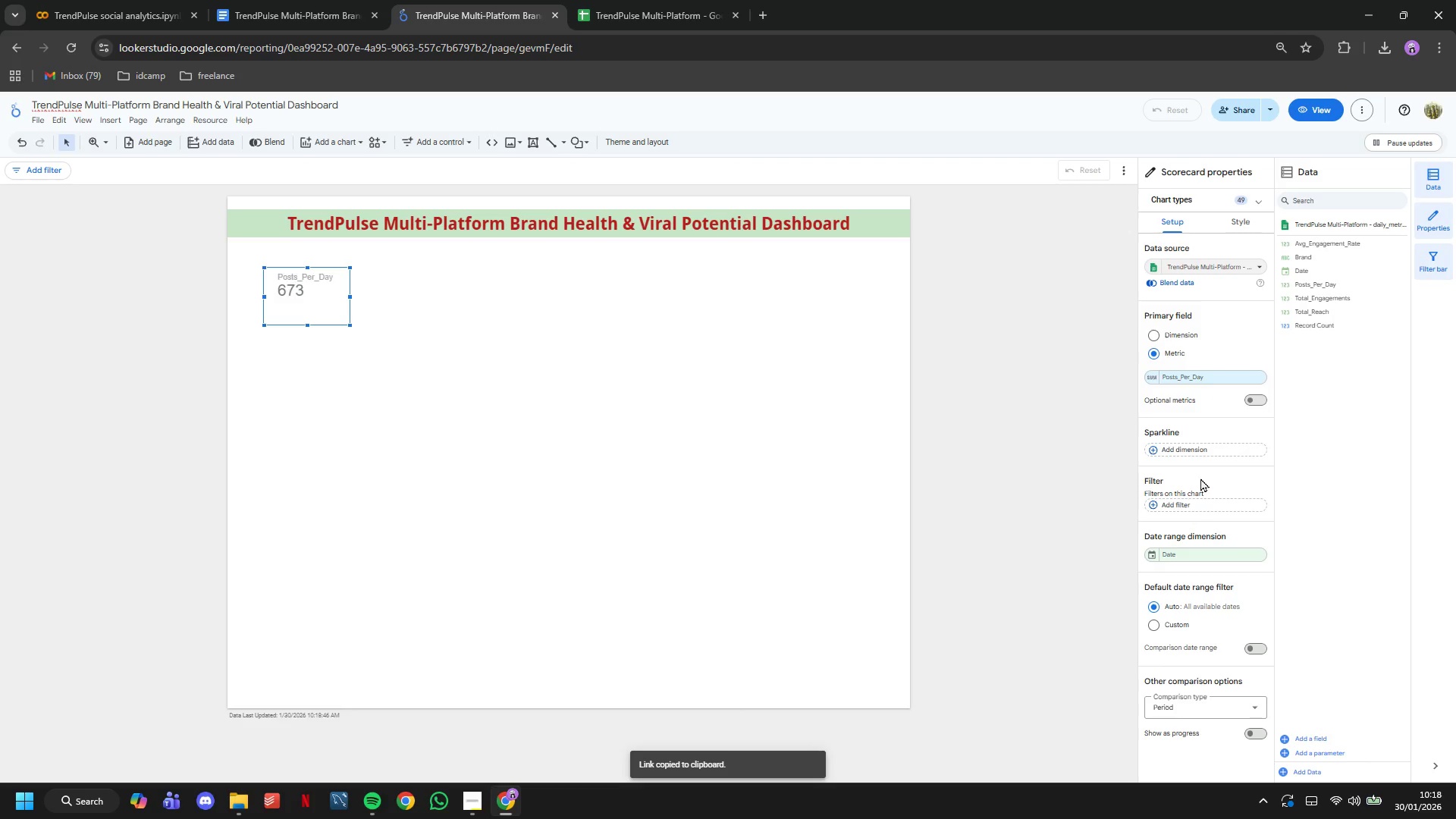 
left_click([600, 0])
 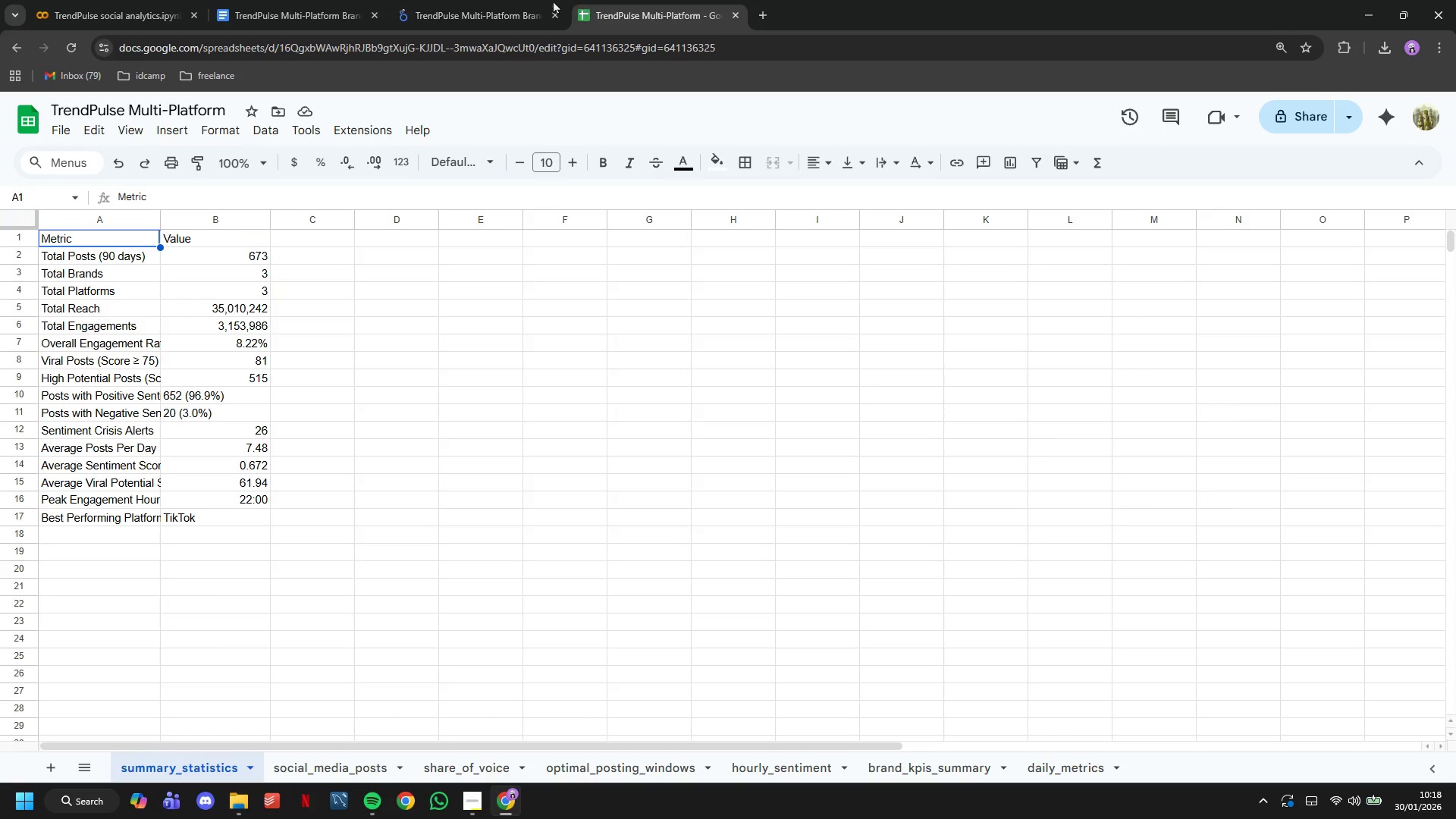 
left_click([543, 0])
 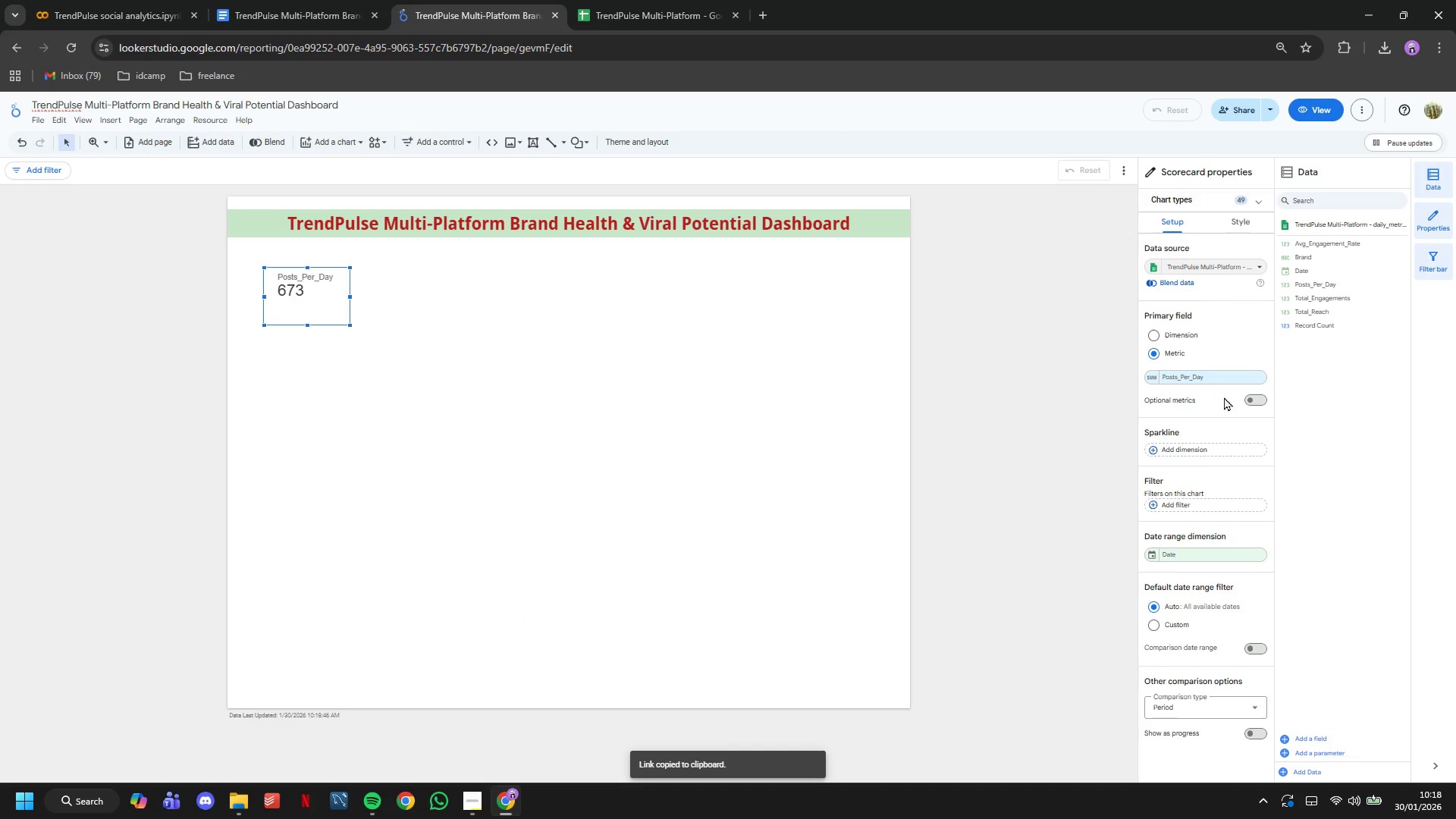 
left_click([1153, 382])
 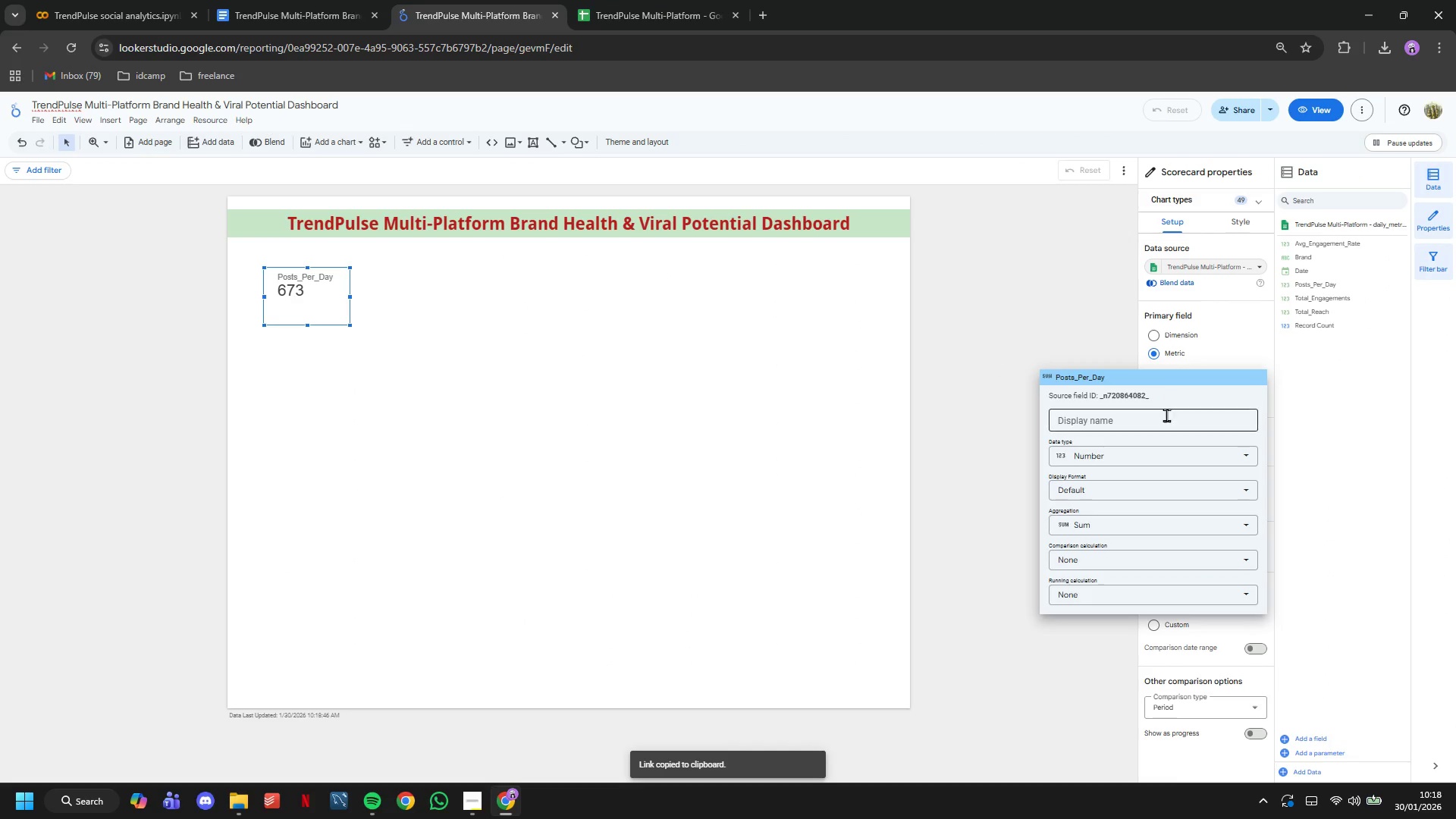 
left_click([1166, 415])
 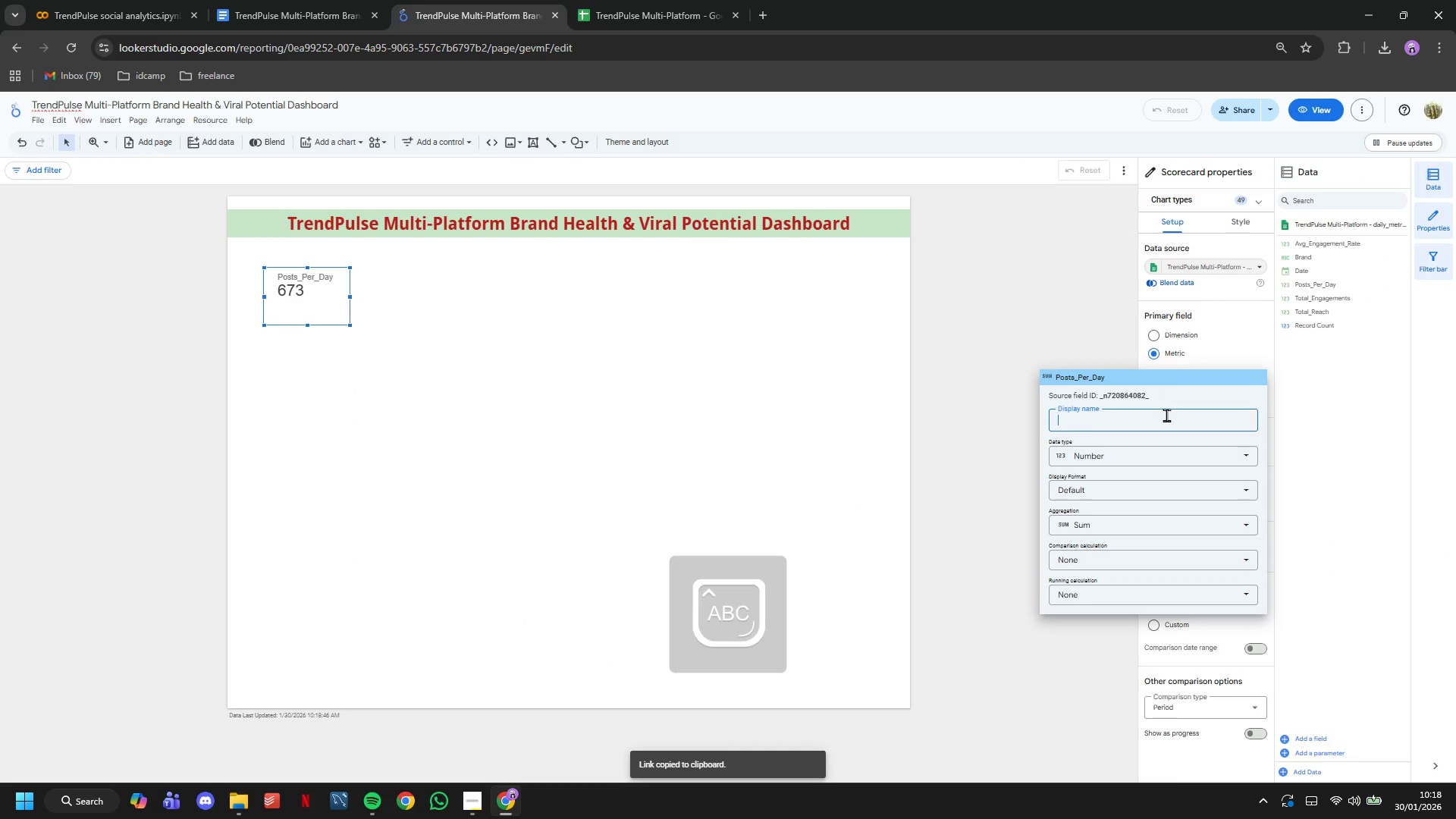 
type(Total Posts (90 Days))
 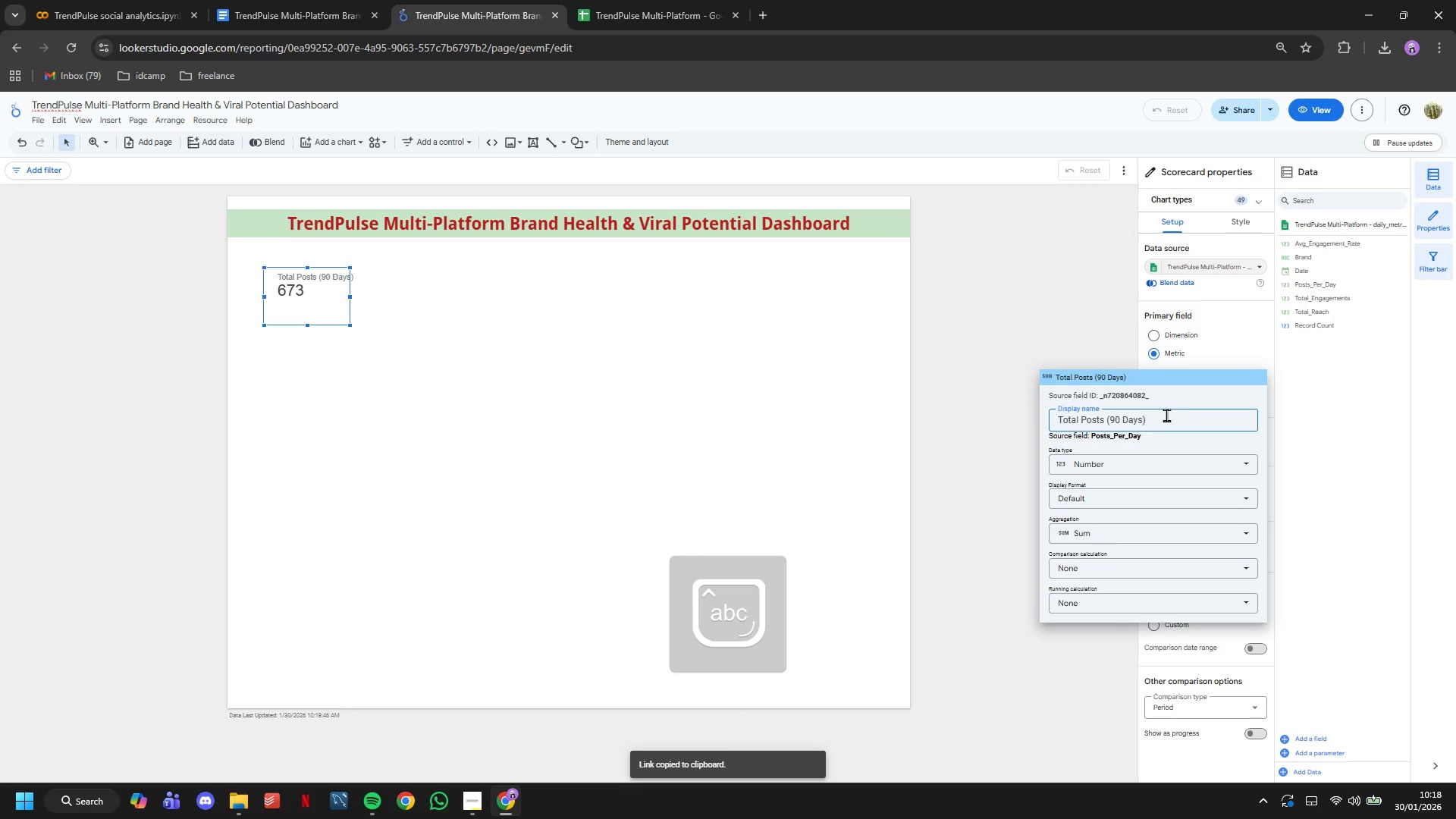 
 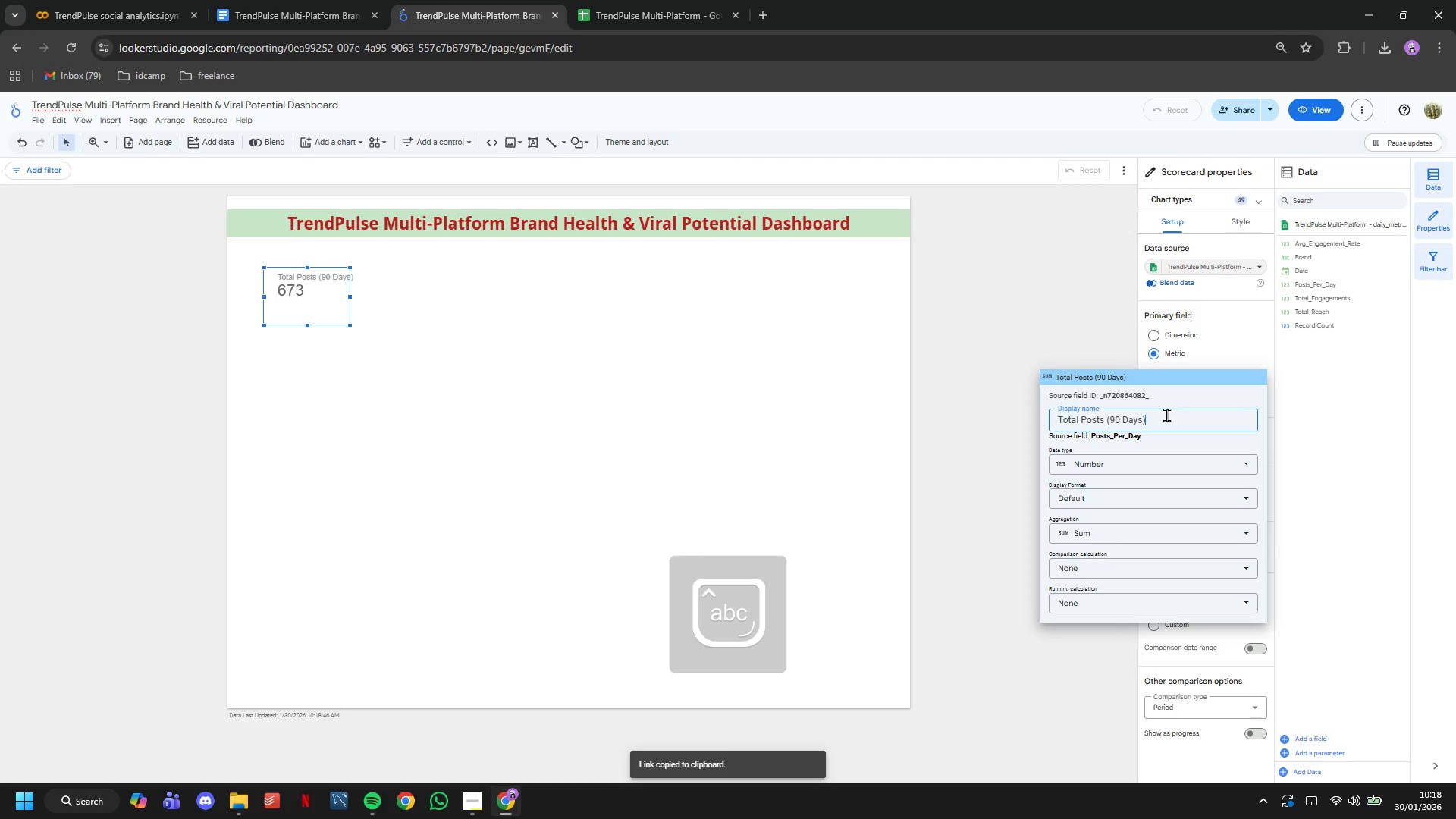 
key(Enter)
 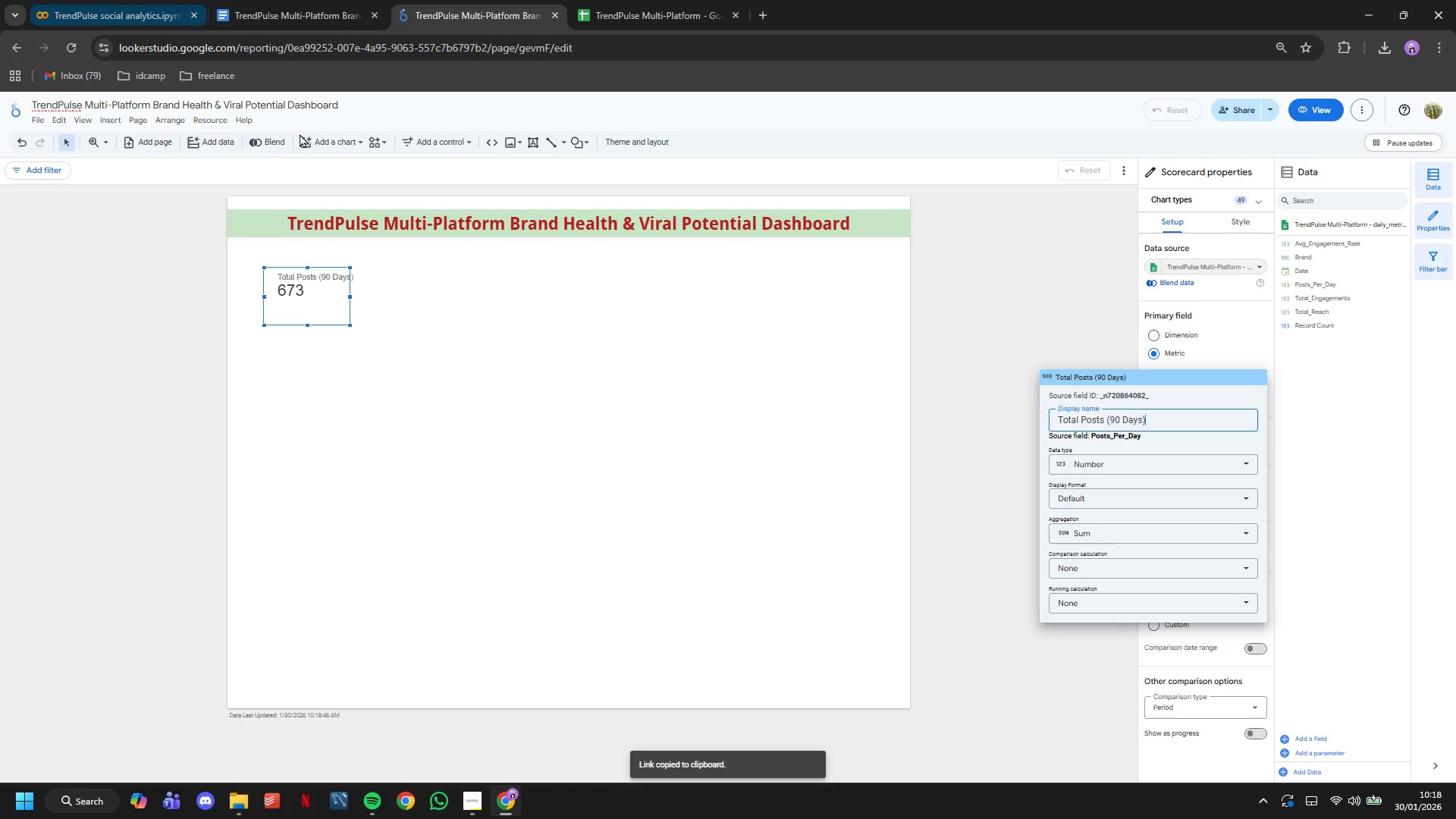 
left_click([350, 302])
 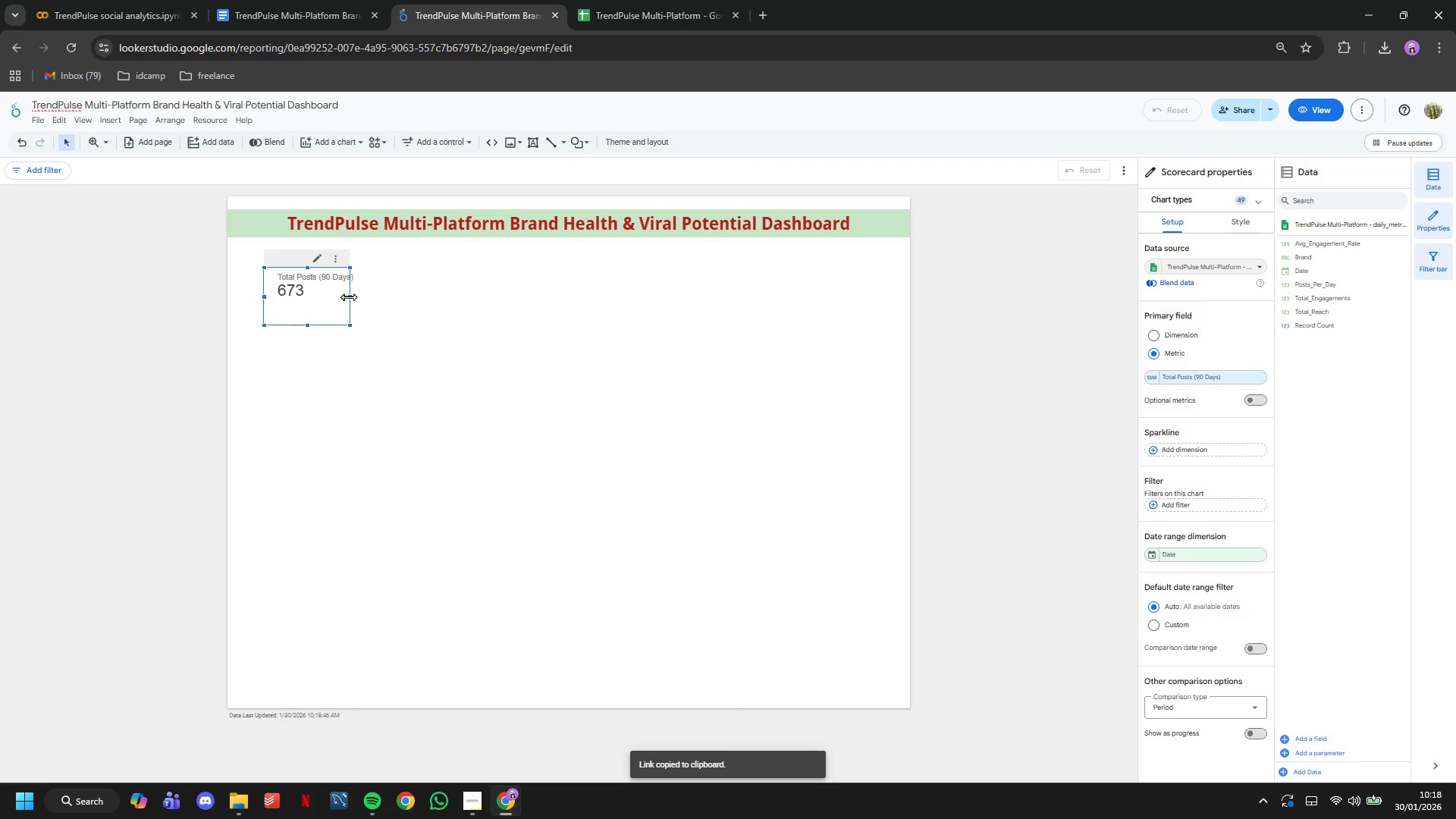 
left_click_drag(start_coordinate=[348, 297], to_coordinate=[372, 297])
 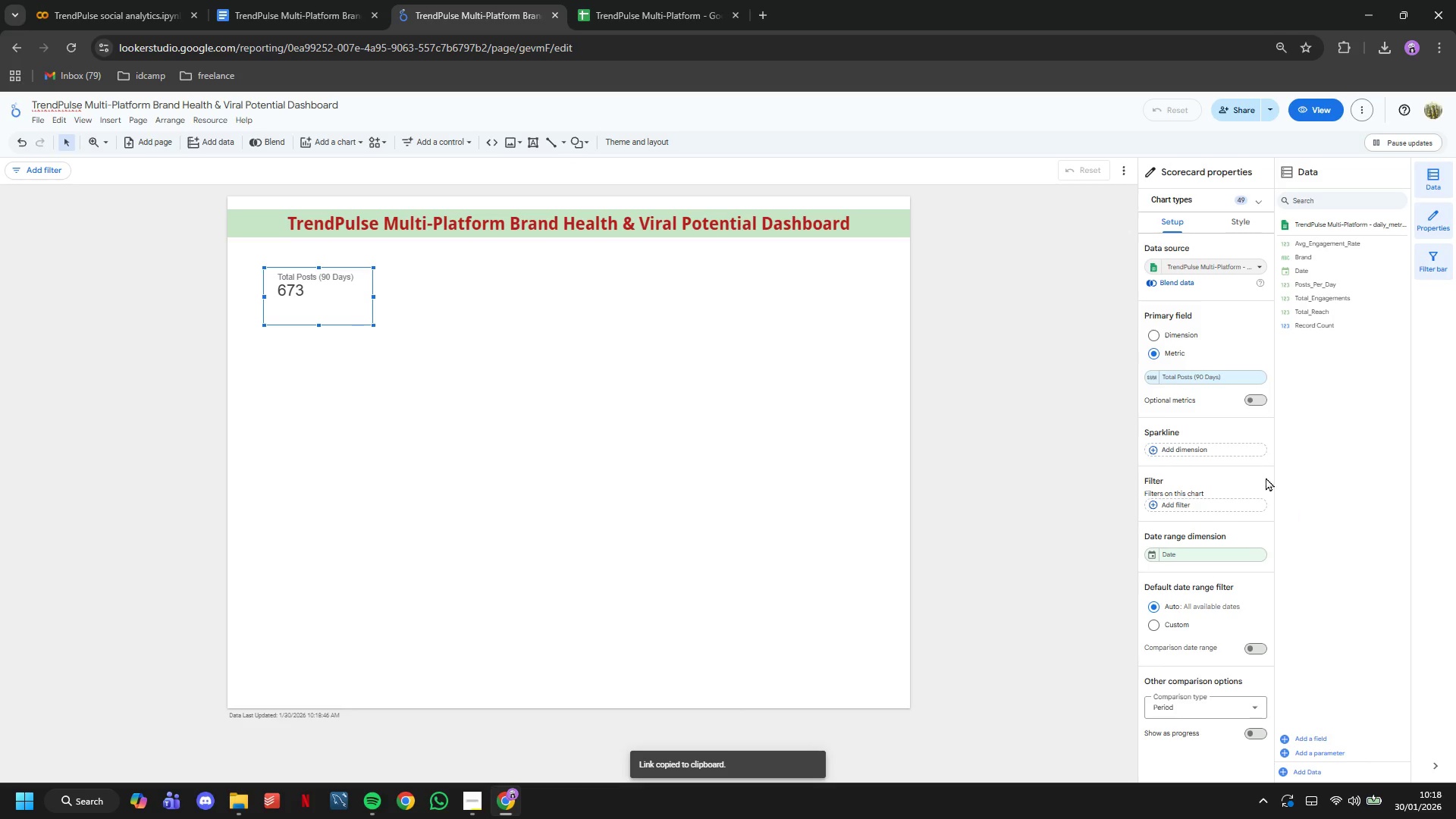 
scroll: coordinate [1238, 391], scroll_direction: down, amount: 21.0
 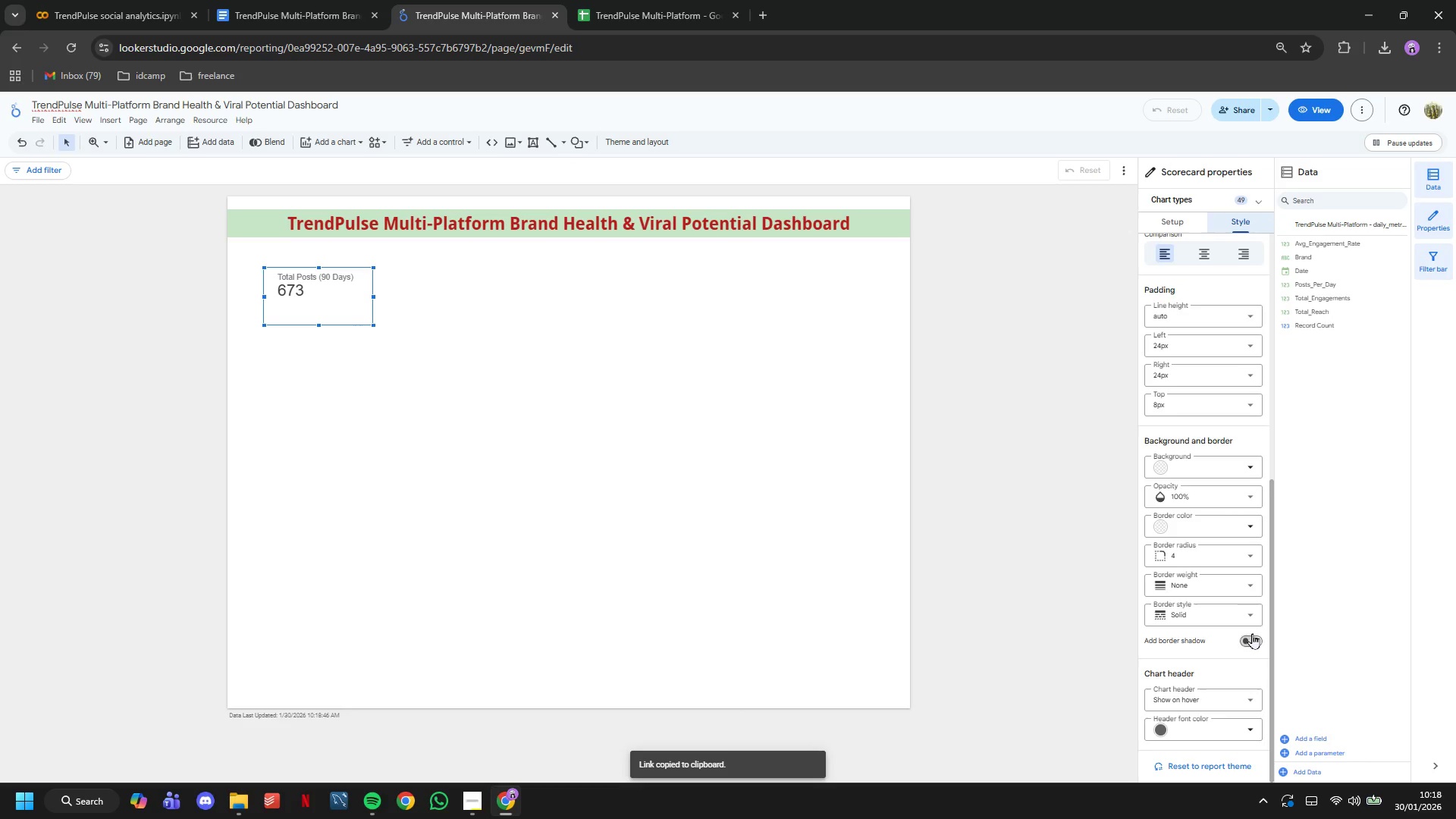 
left_click([1251, 641])
 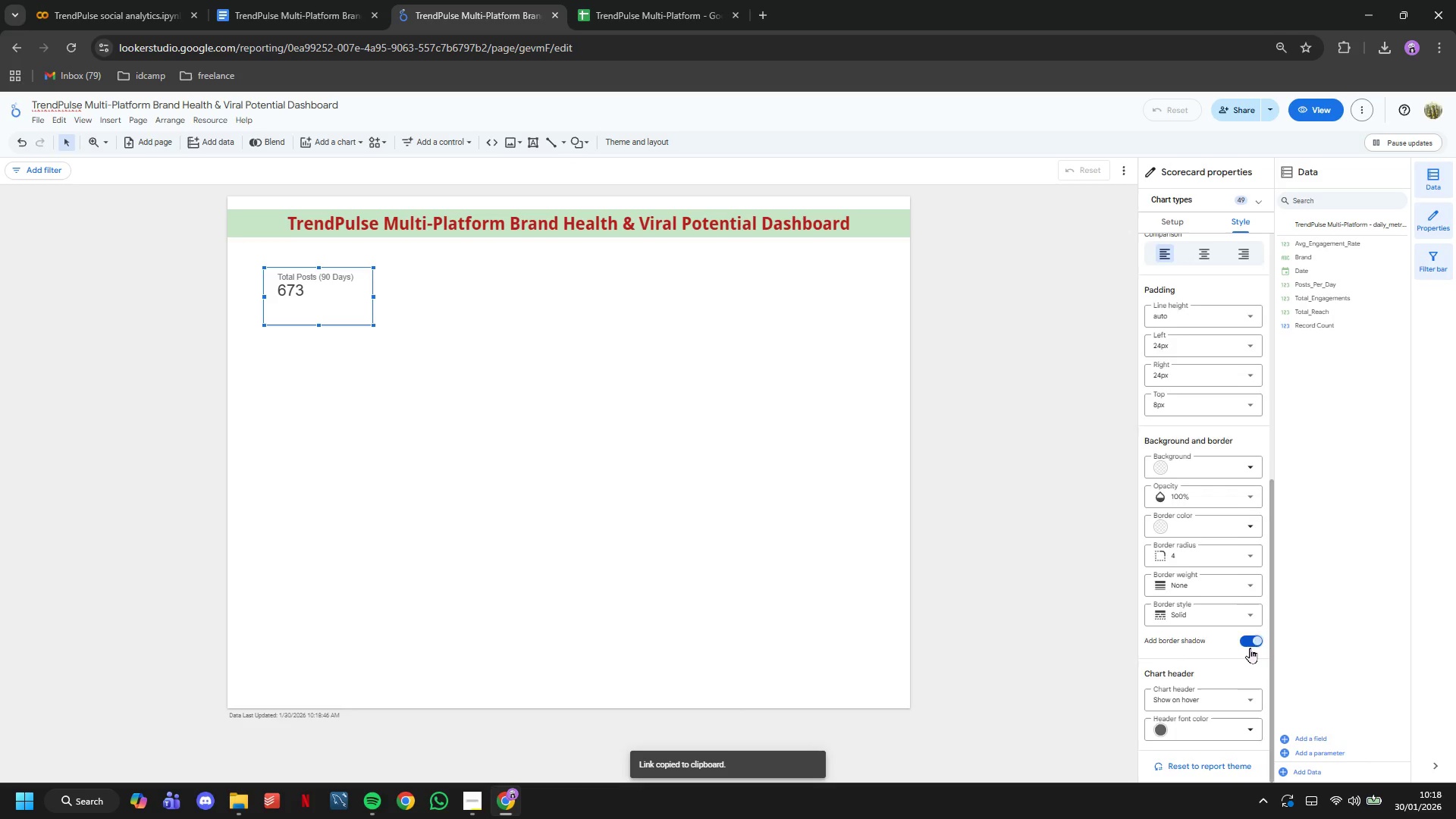 
scroll: coordinate [1228, 601], scroll_direction: up, amount: 2.0
 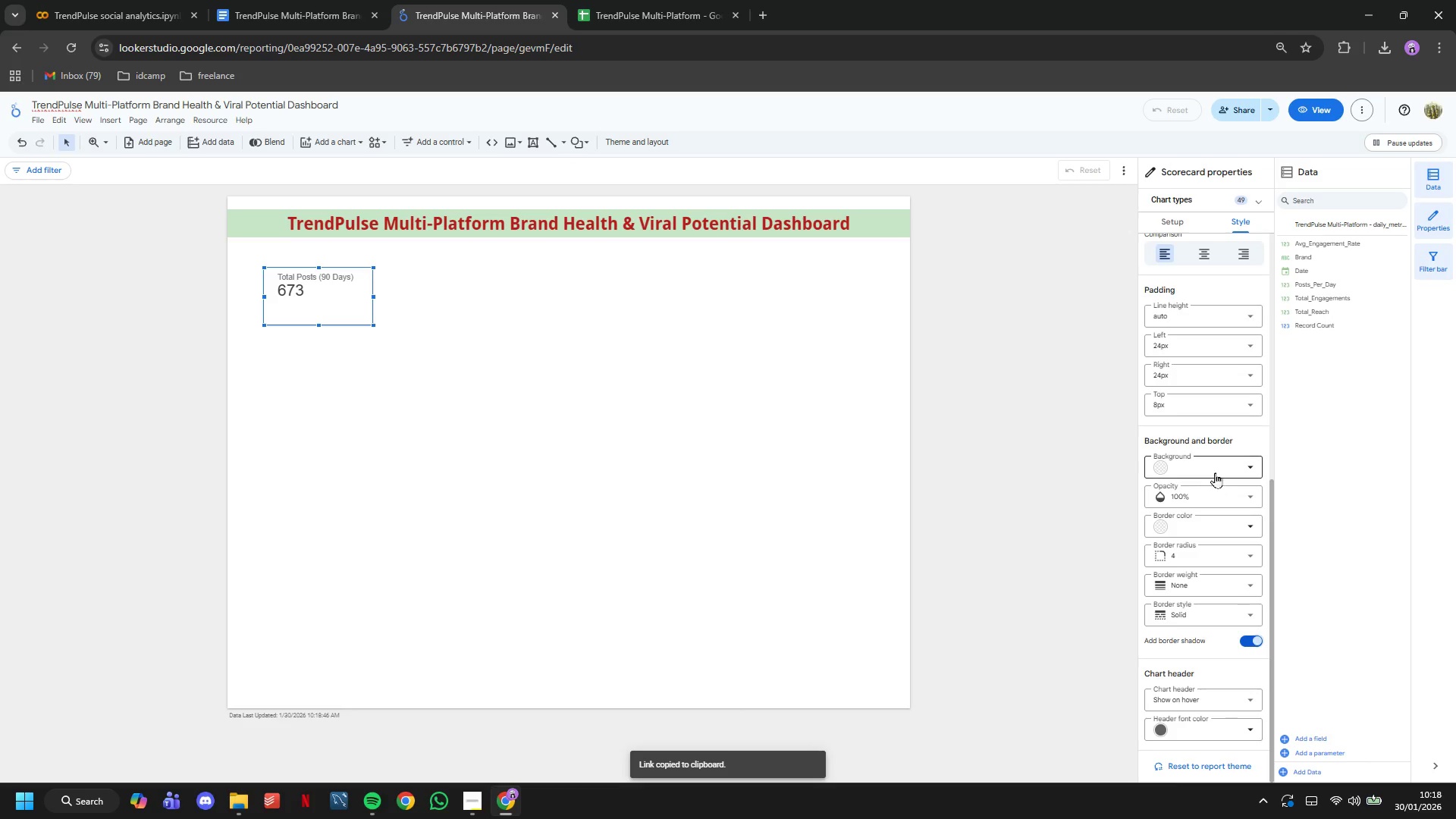 
left_click([1214, 469])
 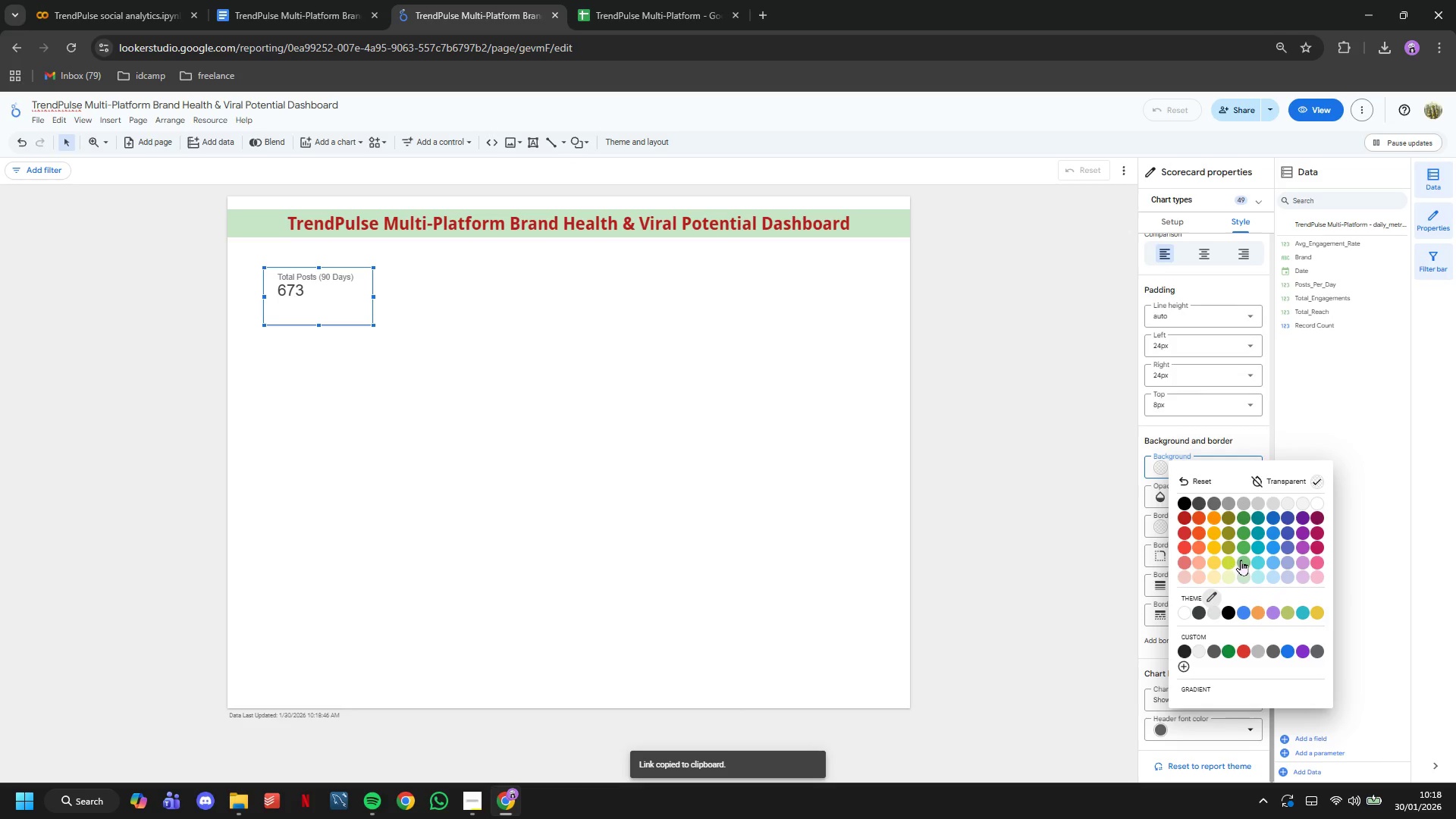 
left_click([1246, 571])
 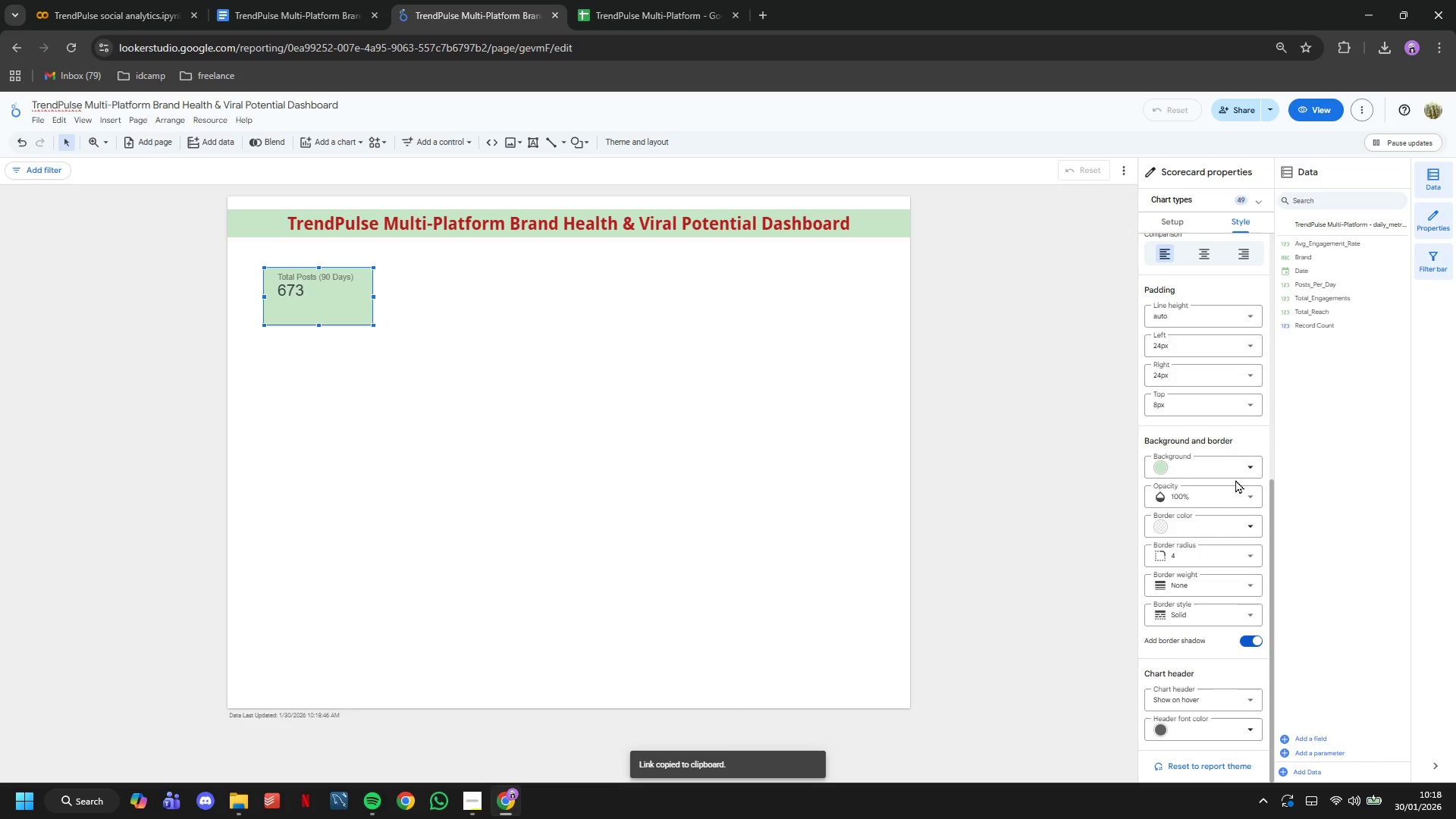 
double_click([1234, 476])
 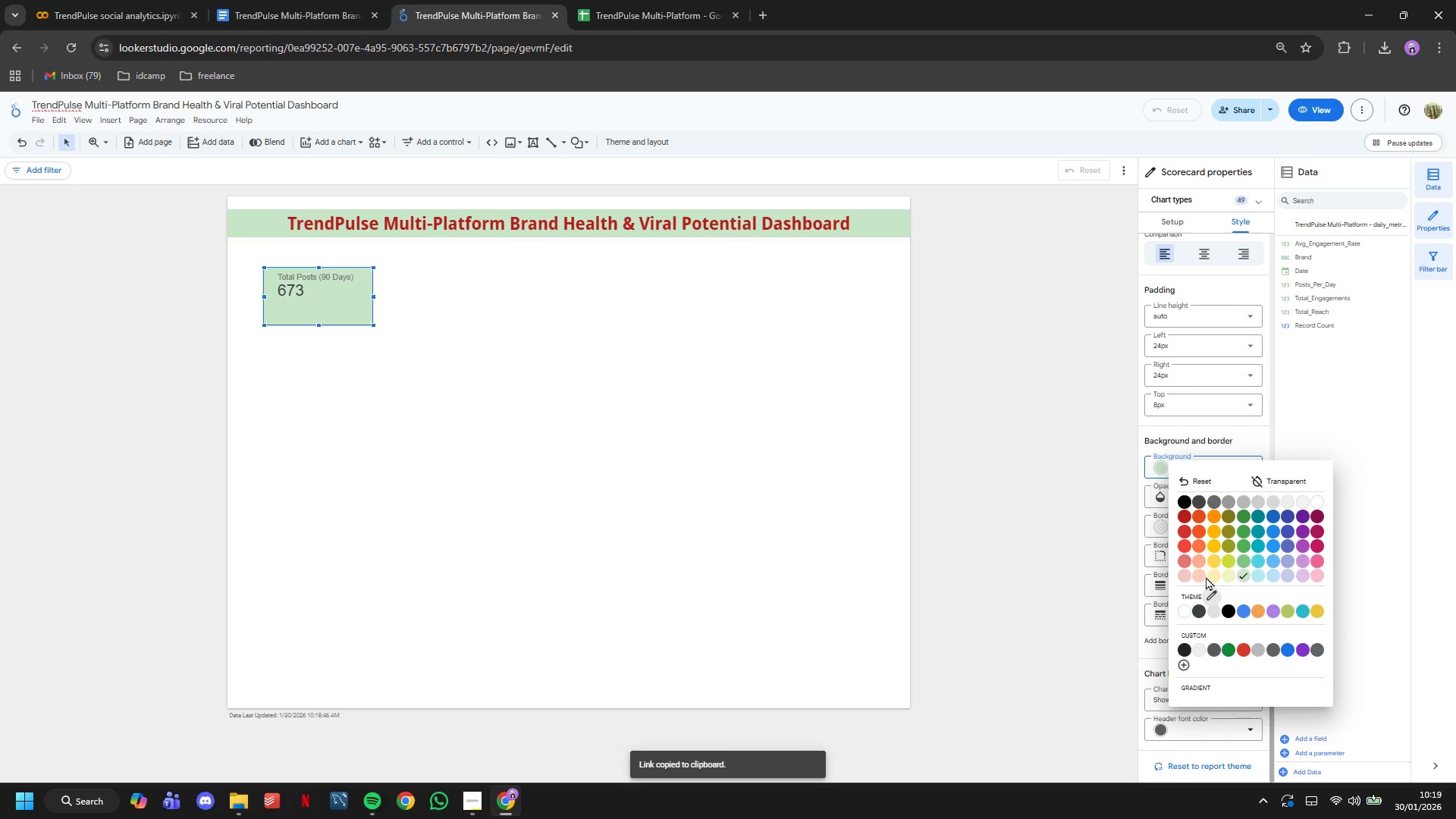 
left_click([1188, 576])
 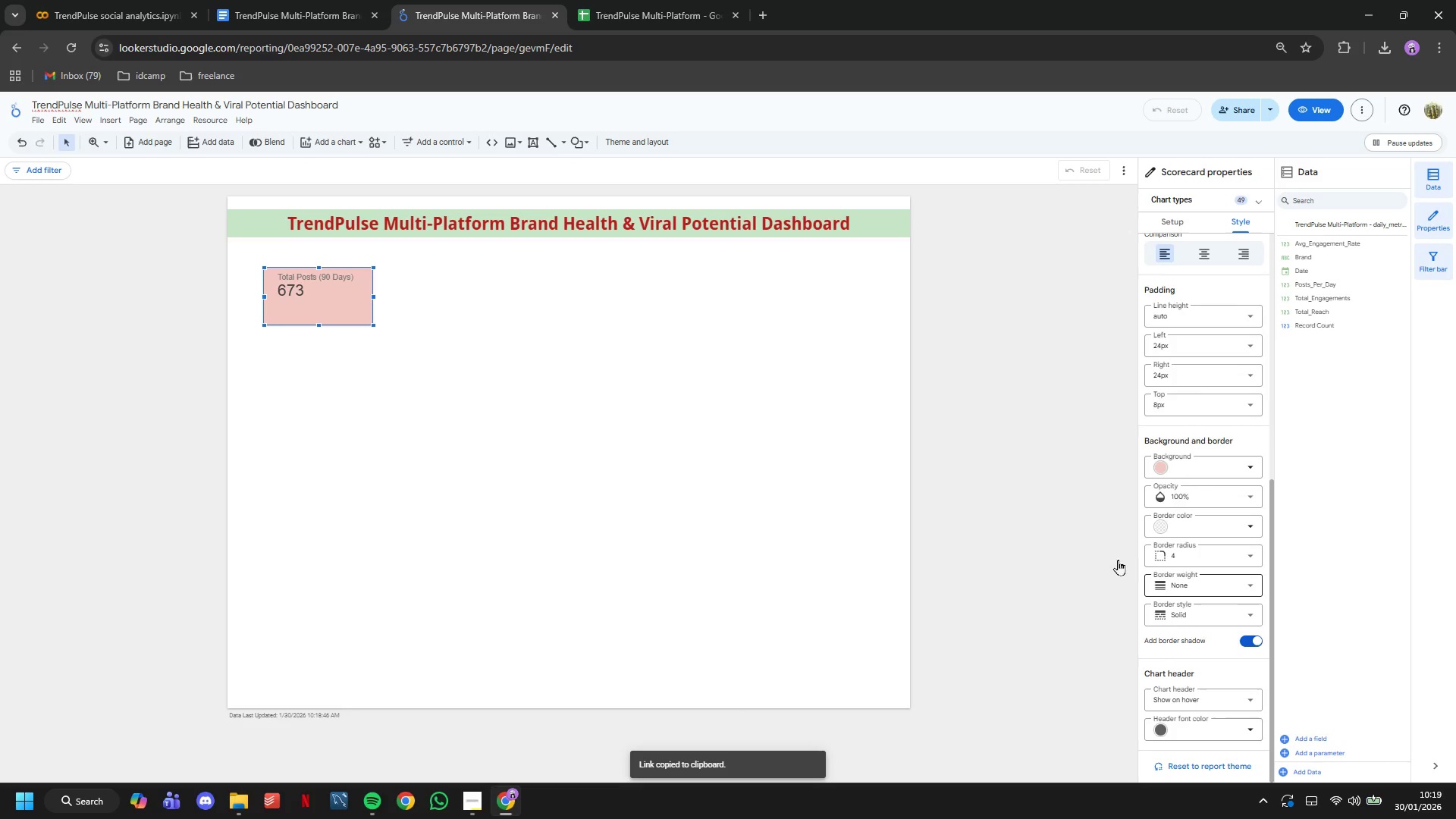 
left_click([637, 460])
 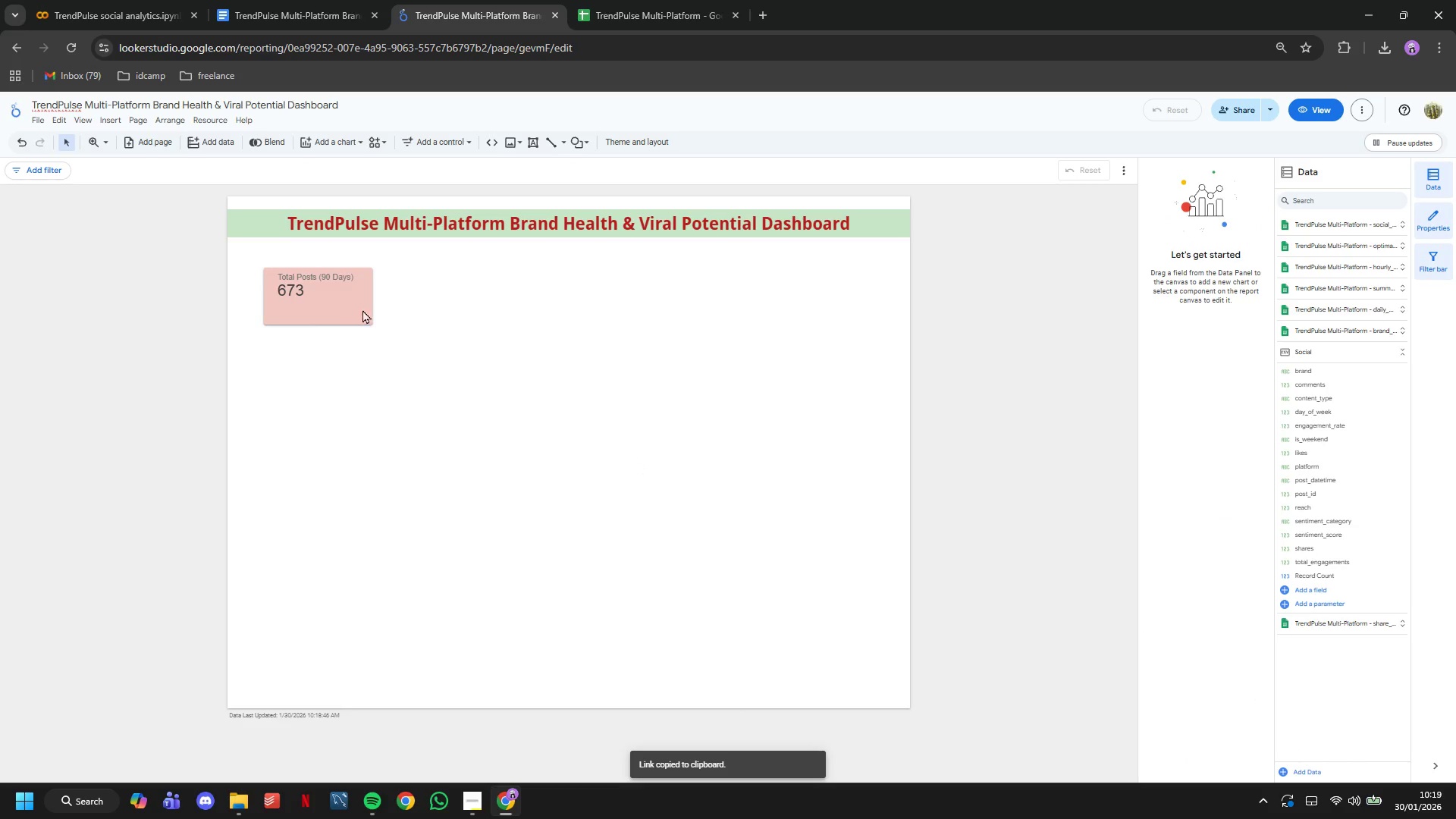 
left_click([336, 303])
 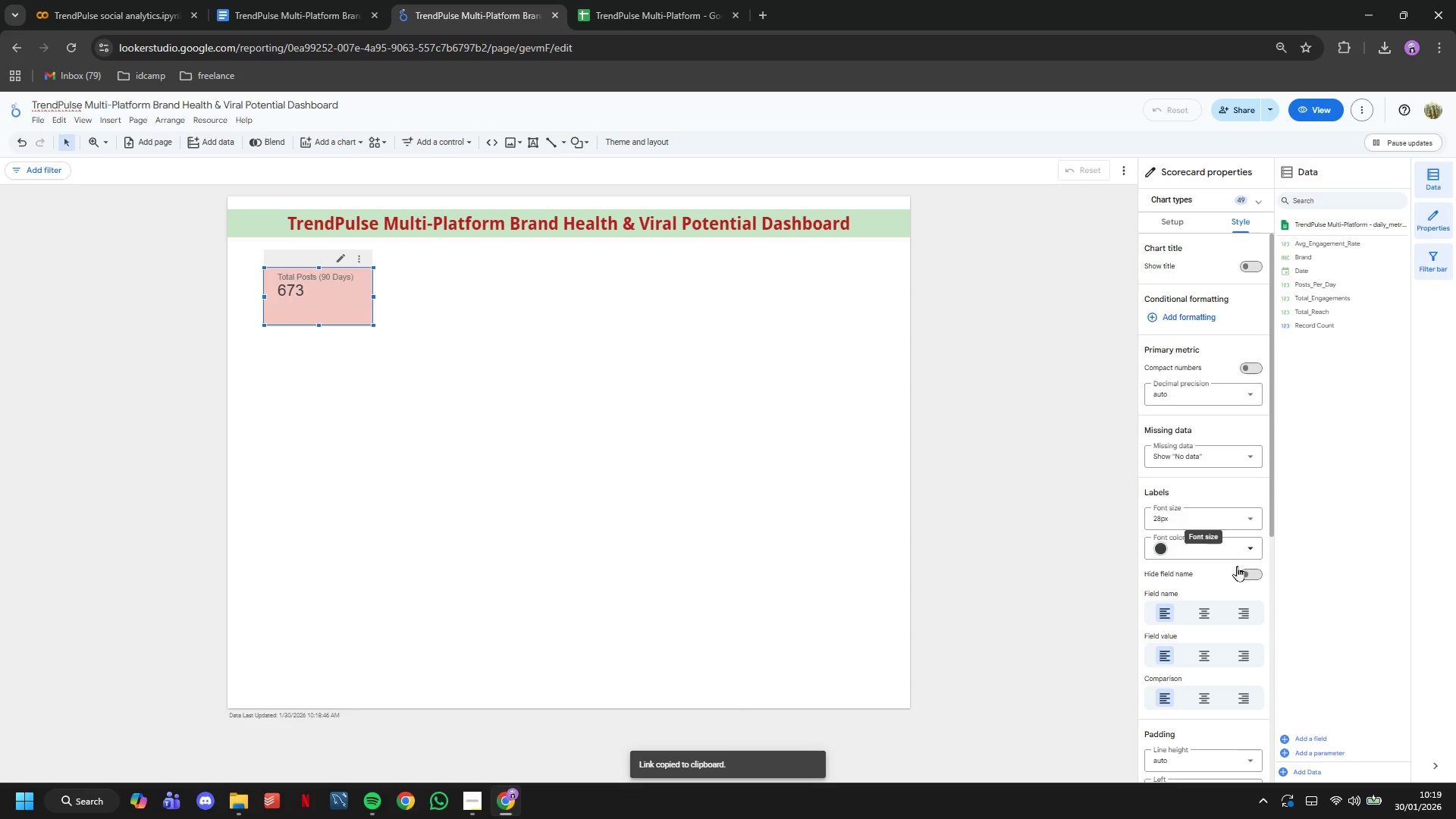 
scroll: coordinate [1214, 544], scroll_direction: down, amount: 11.0
 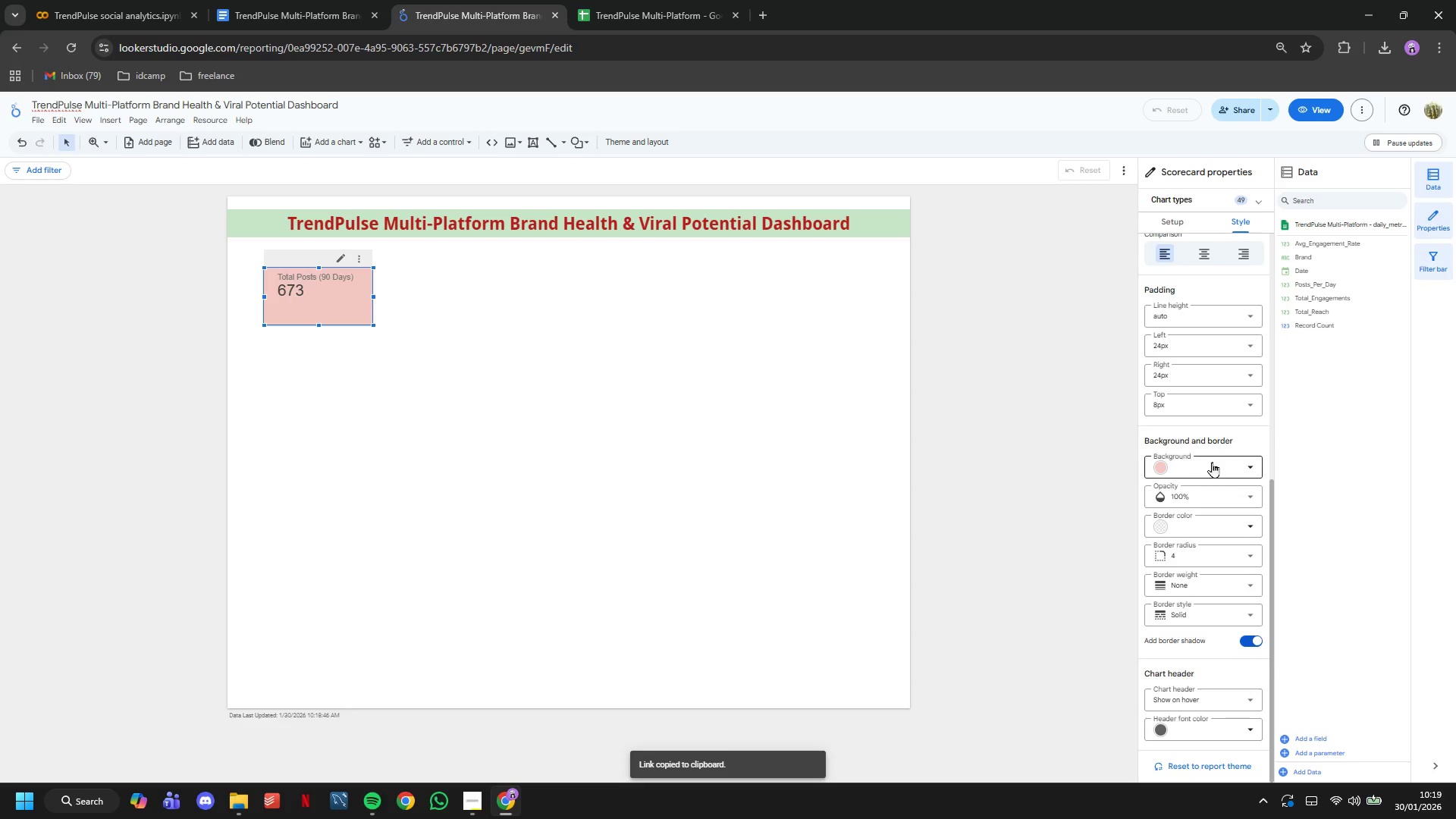 
left_click([1211, 462])
 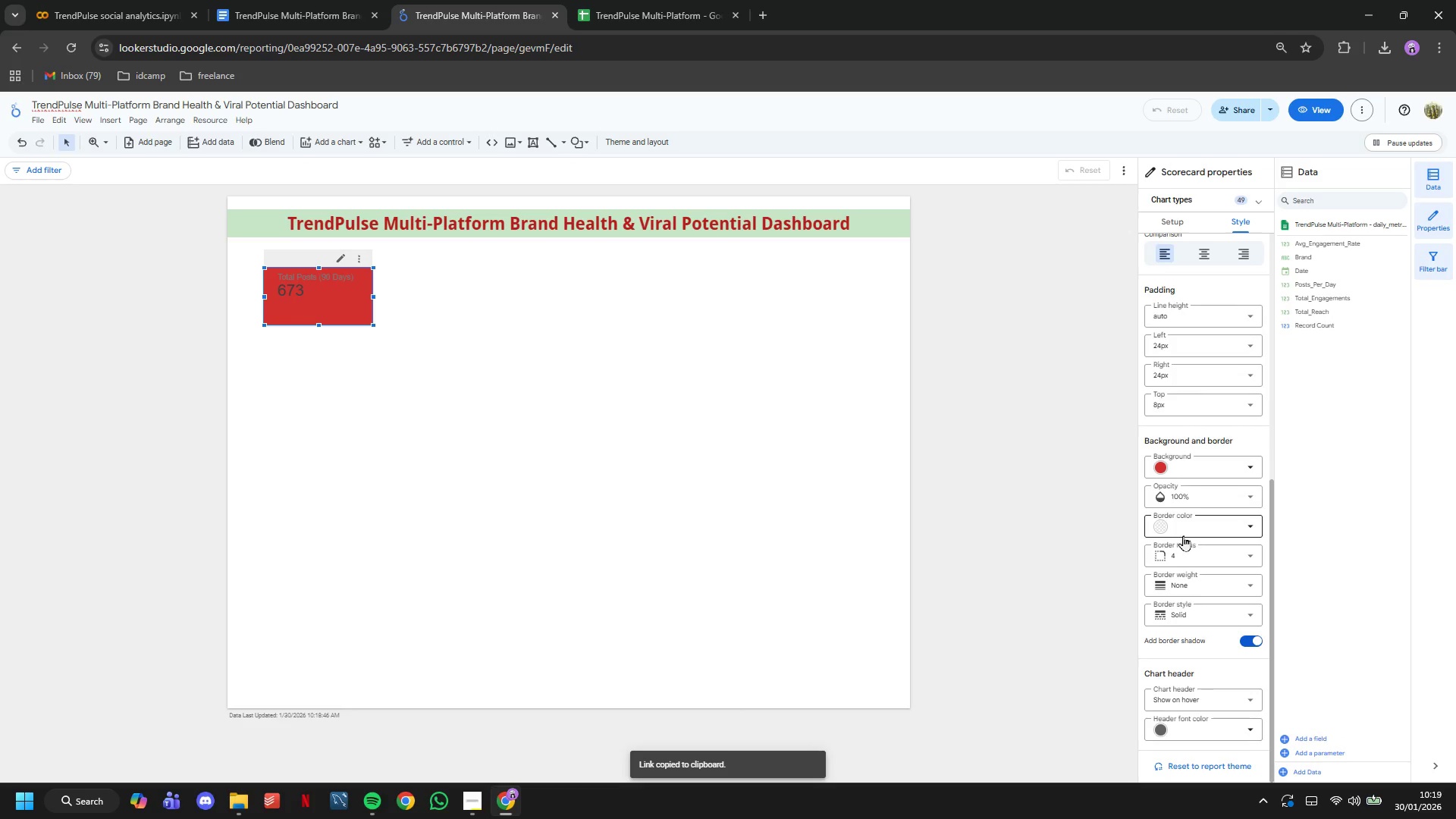 
left_click([1216, 472])
 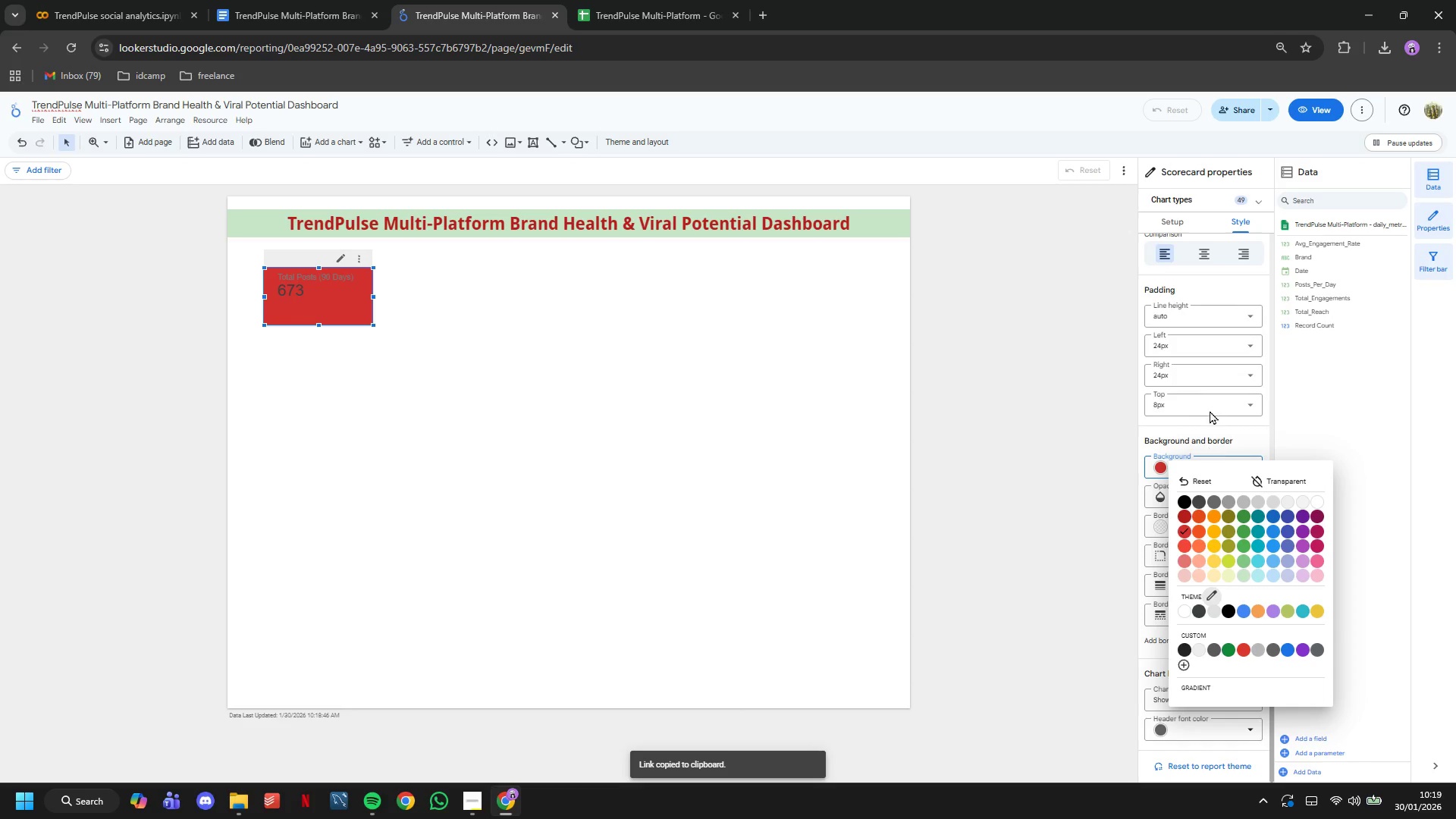 
left_click([1225, 421])
 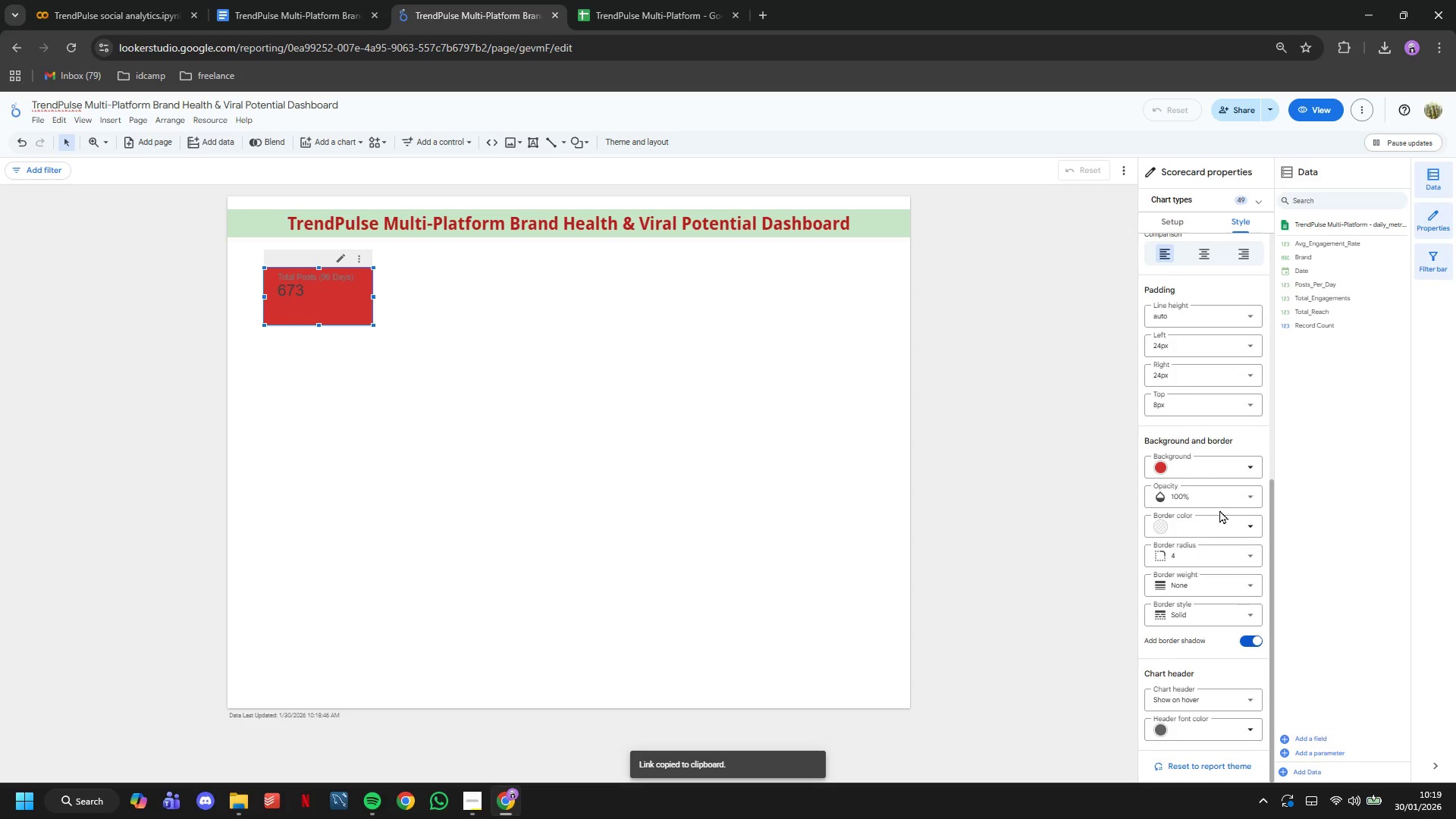 
scroll: coordinate [1223, 507], scroll_direction: up, amount: 10.0
 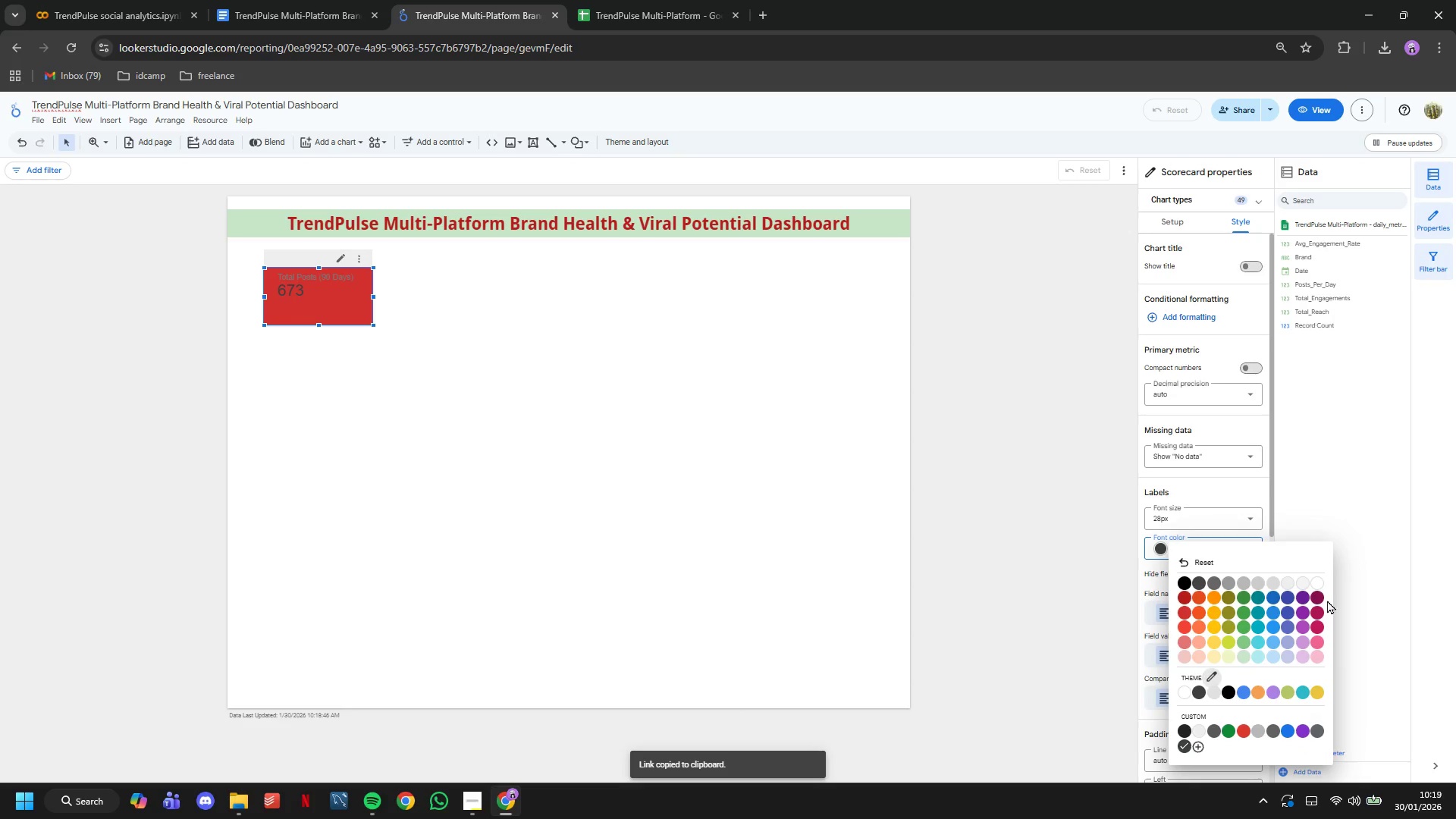 
left_click([1318, 582])
 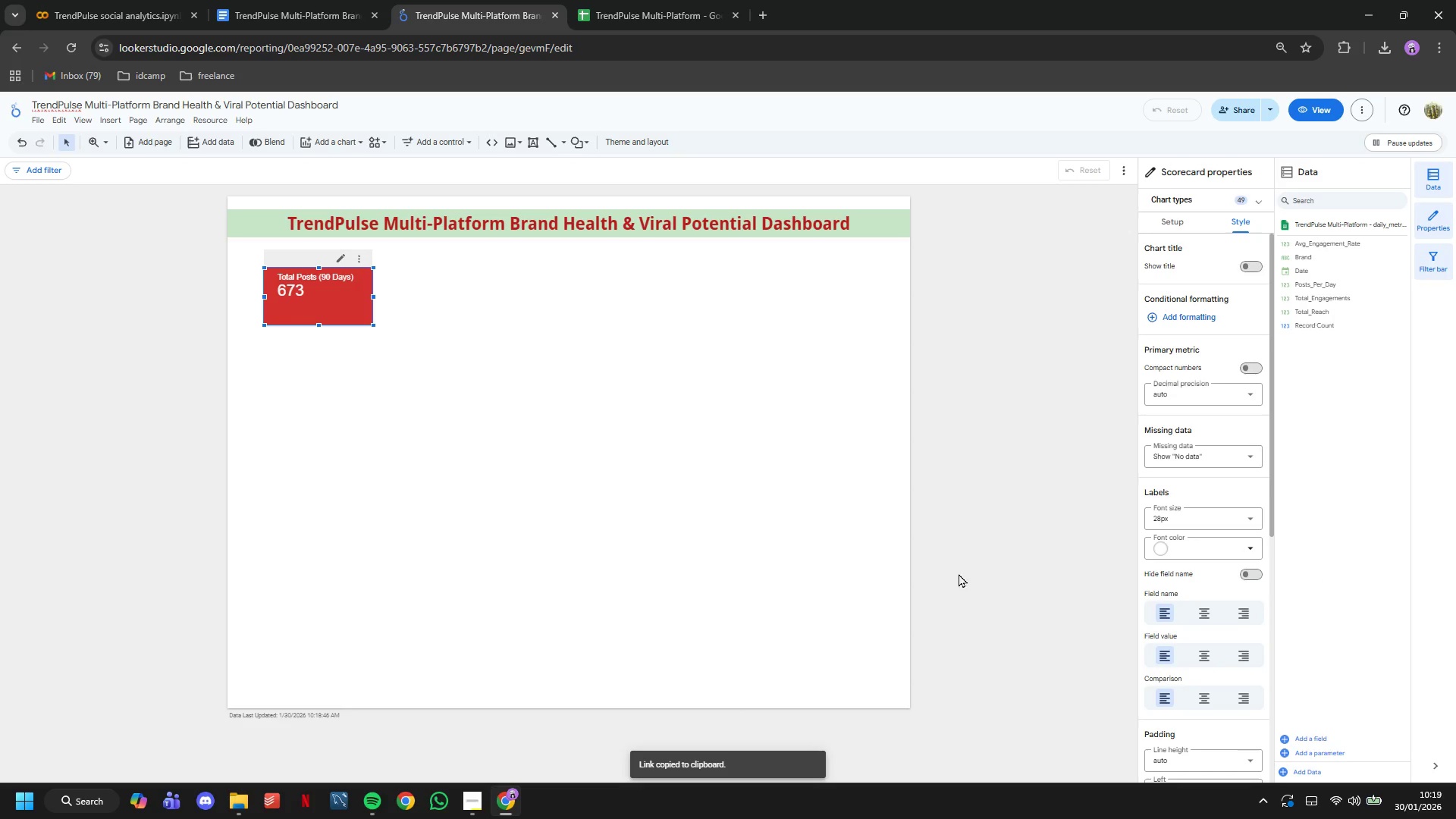 
left_click([534, 536])
 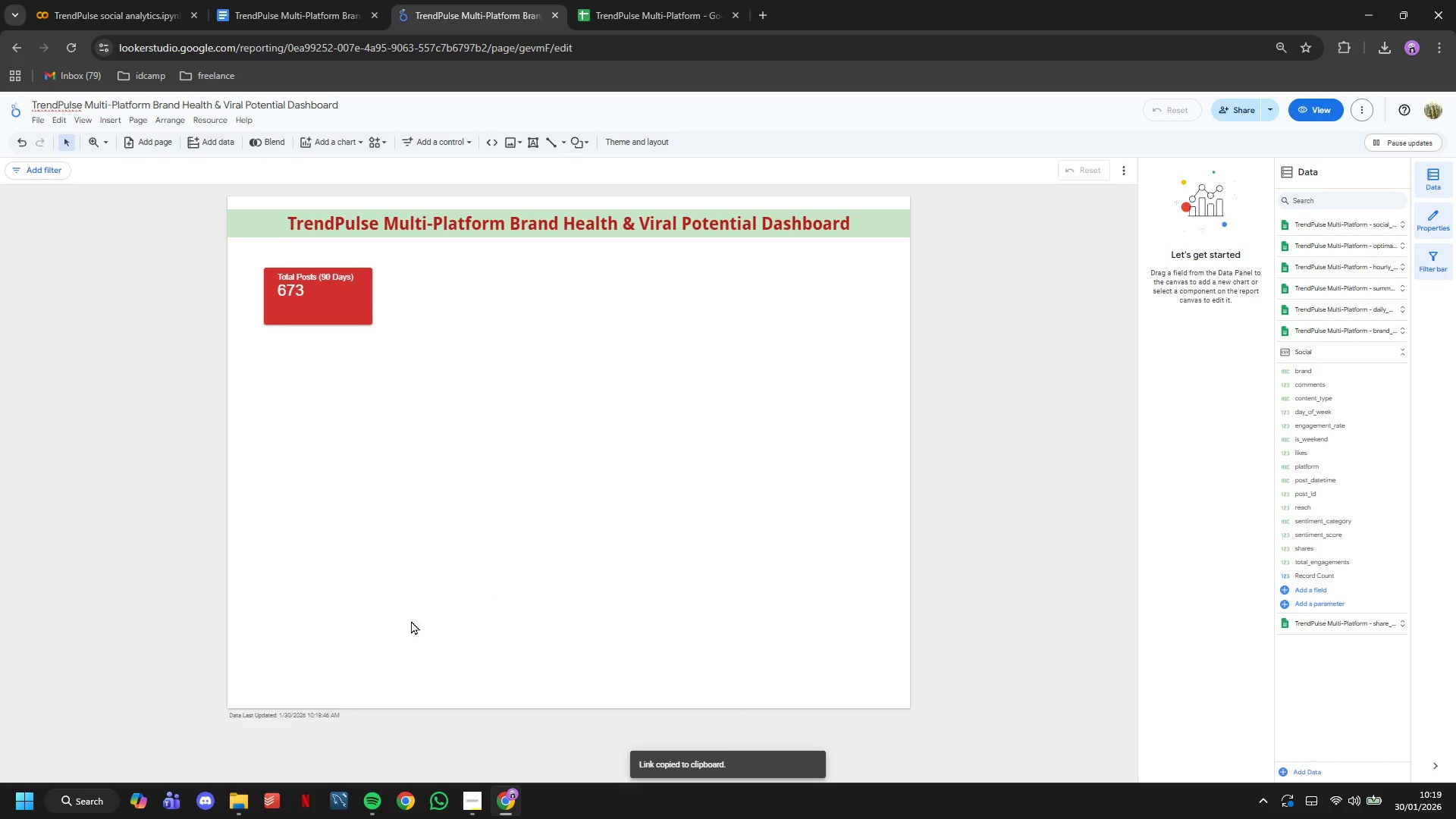 
wait(5.47)
 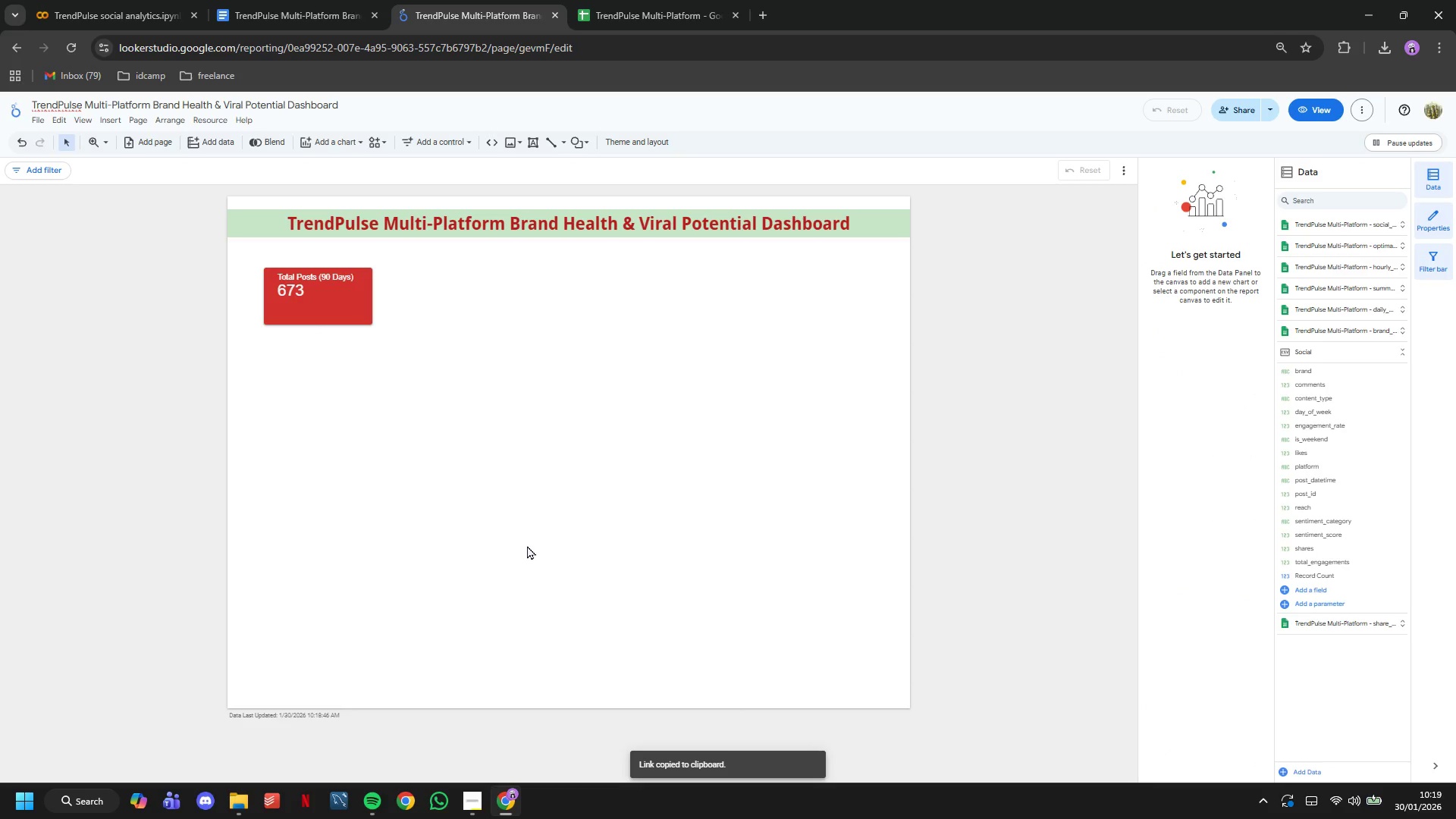 
left_click([303, 312])
 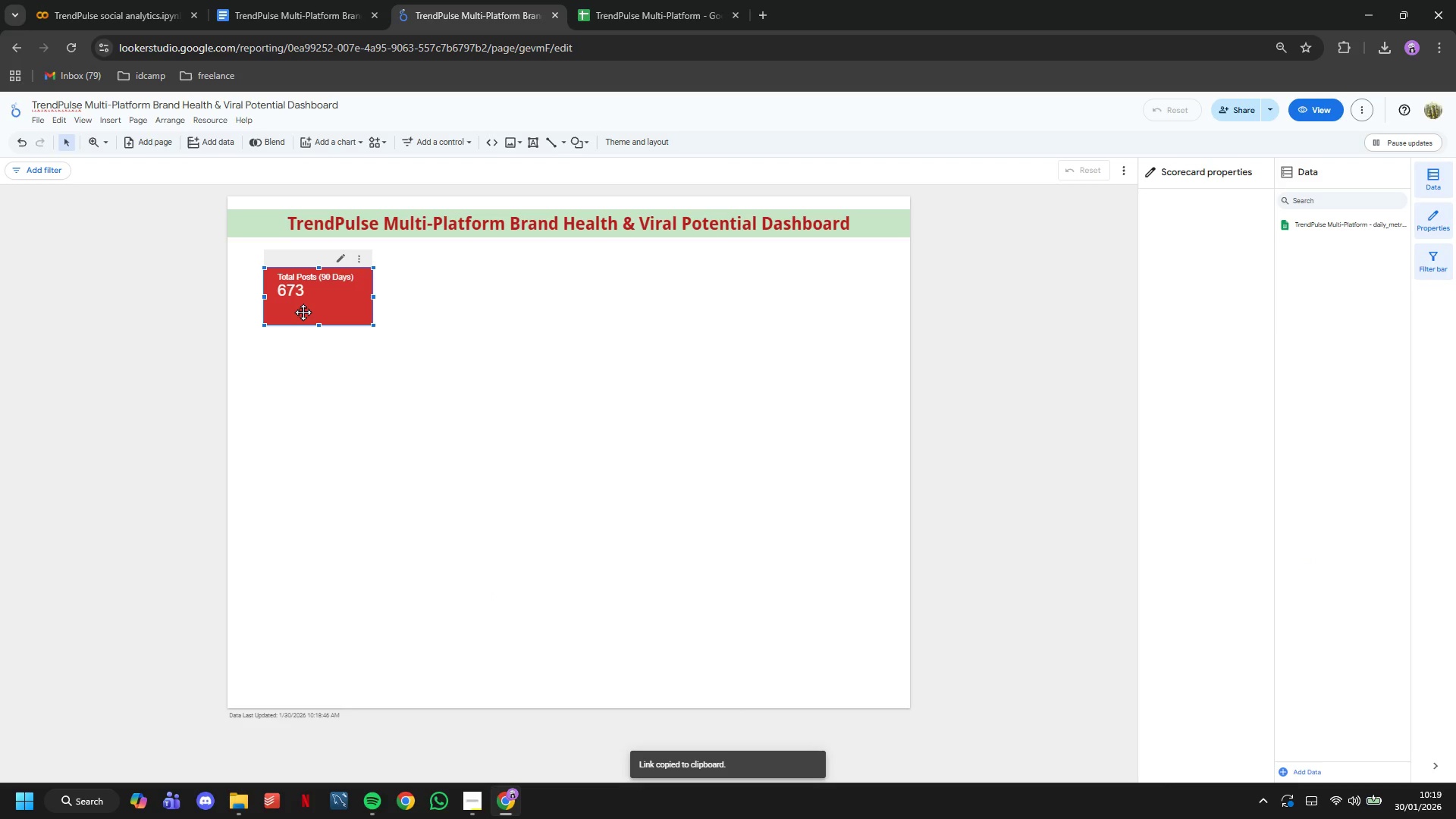 
key(Control+C)
 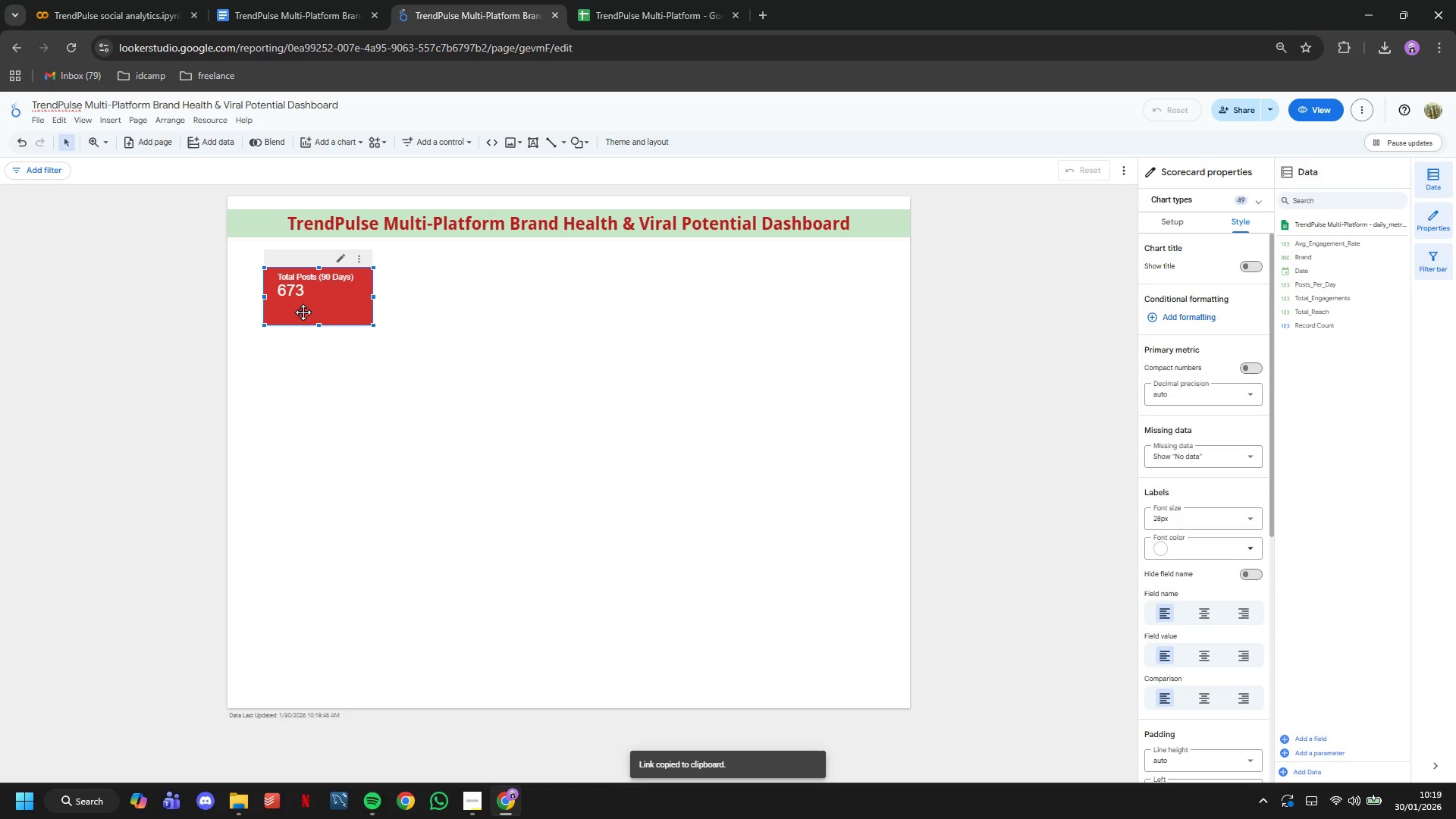 
key(Control+V)
 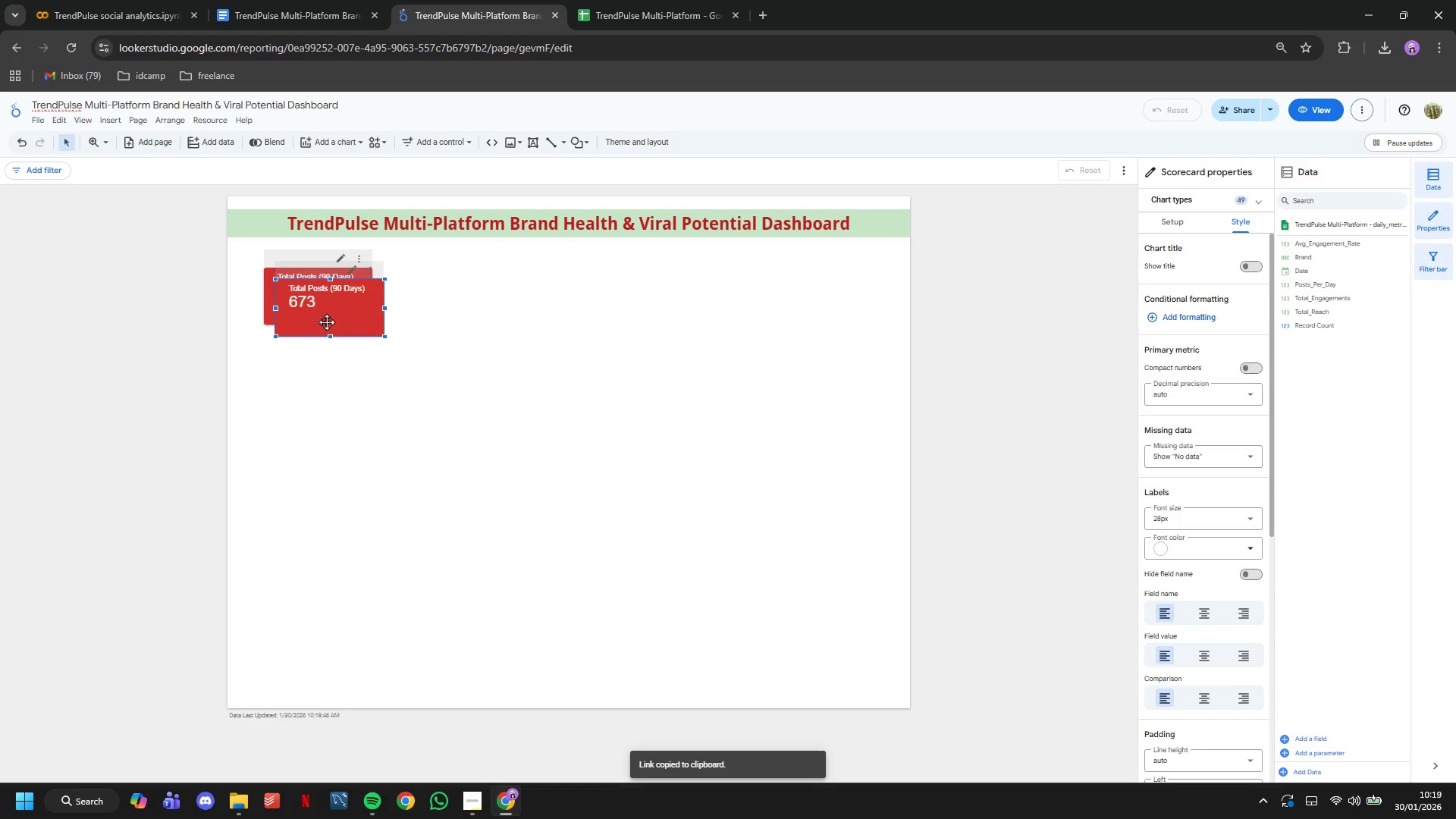 
left_click_drag(start_coordinate=[326, 322], to_coordinate=[429, 308])
 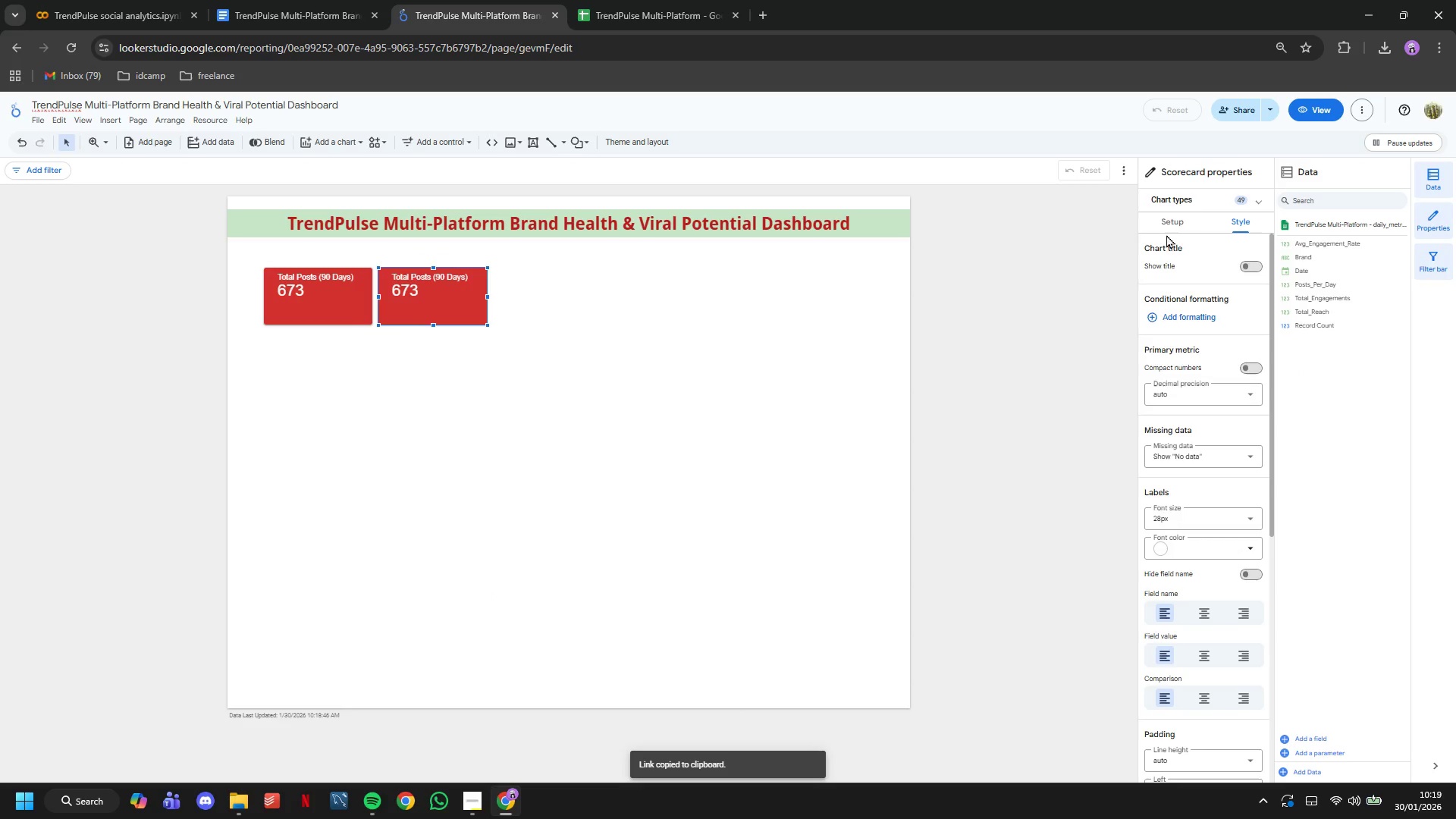 
left_click([1167, 226])
 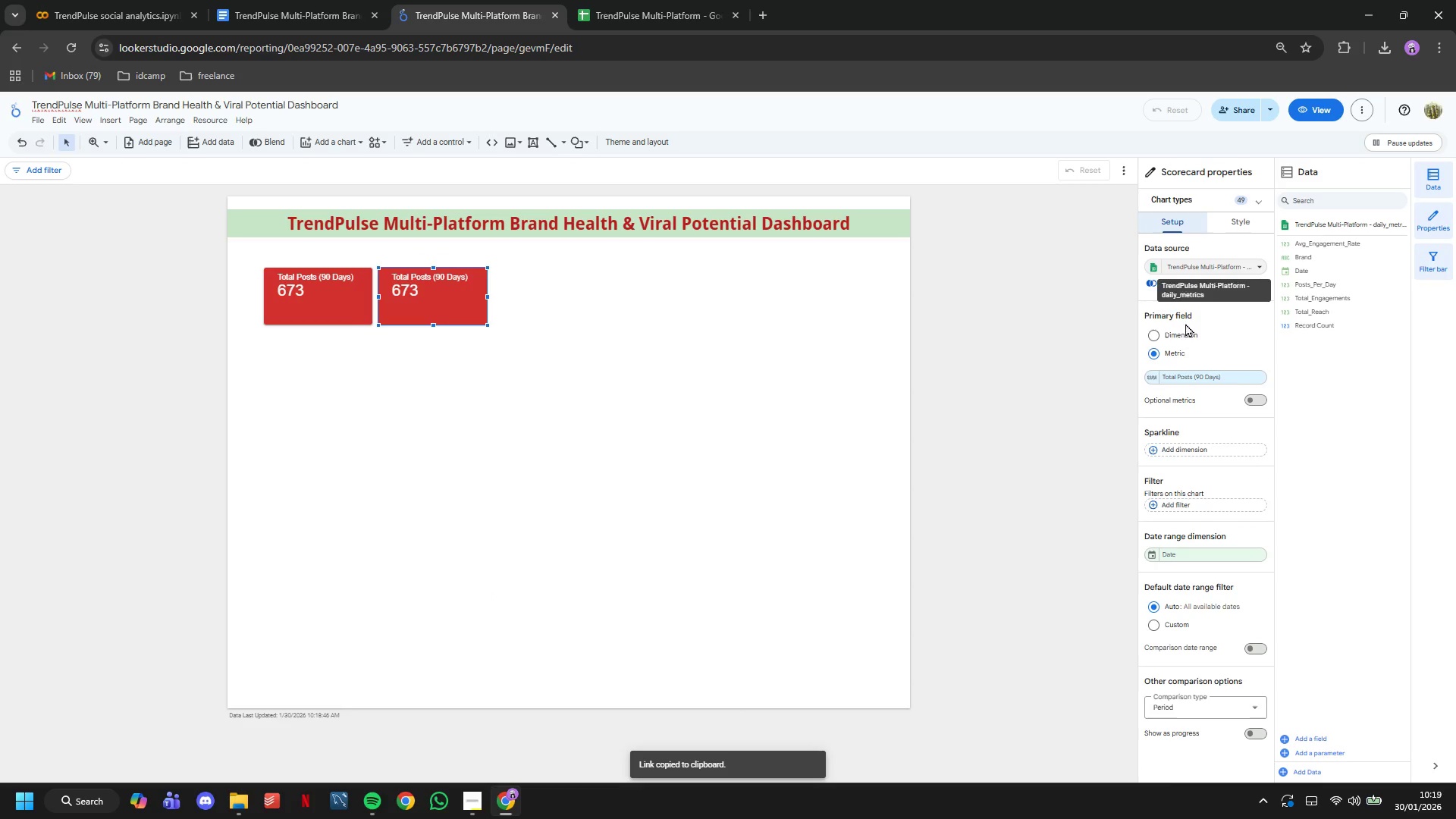 
left_click([1185, 373])
 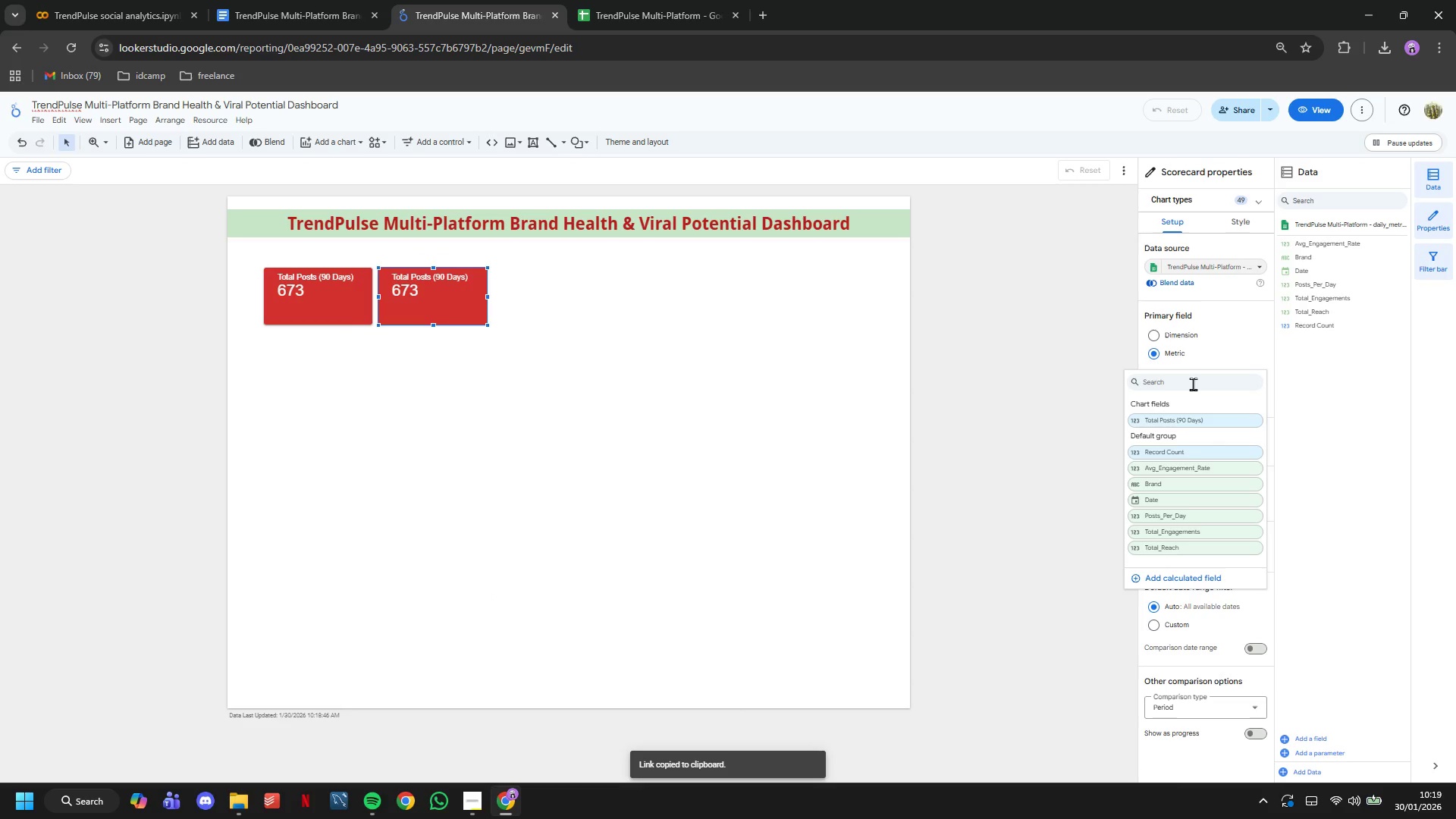 
type(en)
 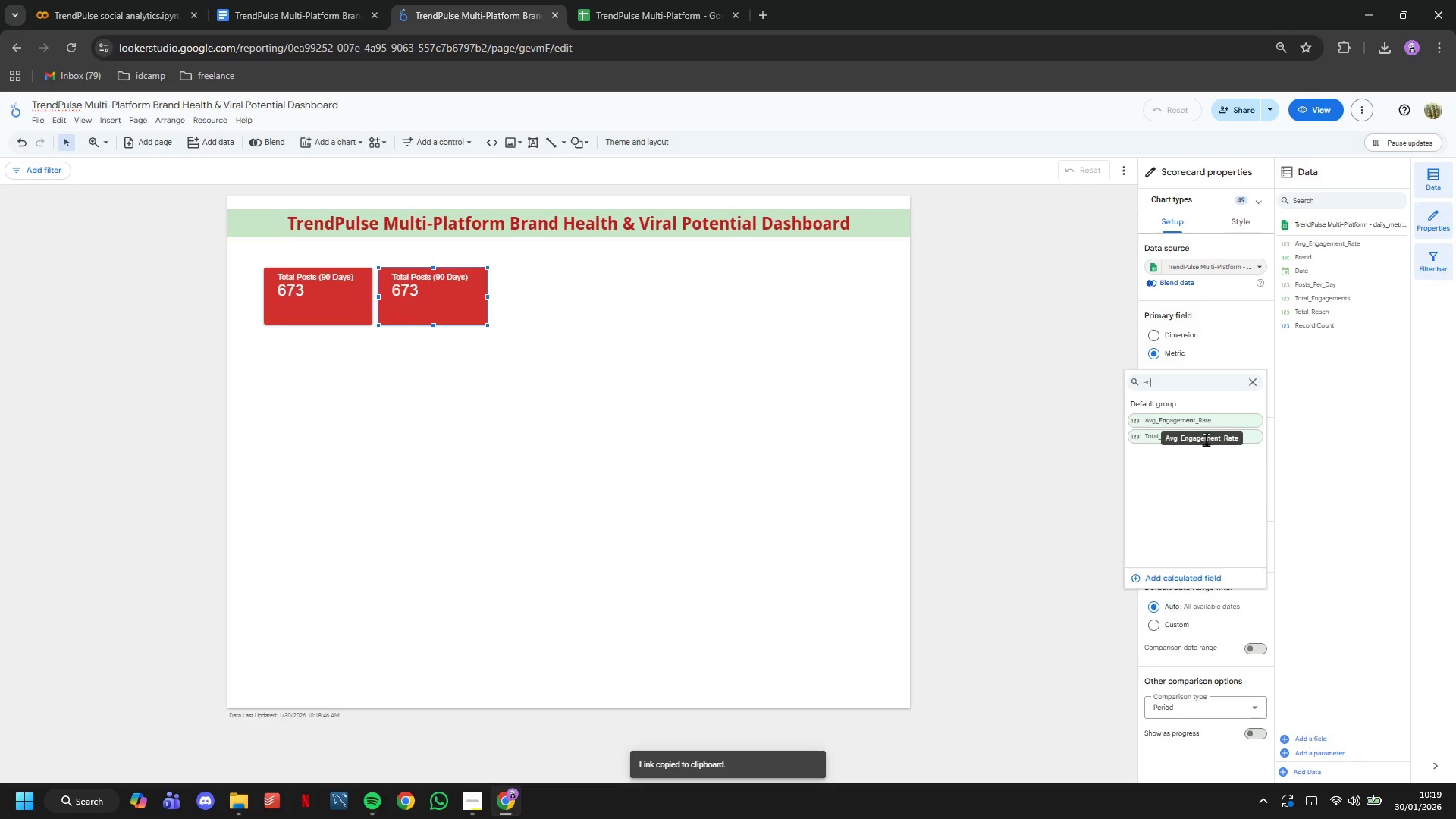 
wait(5.62)
 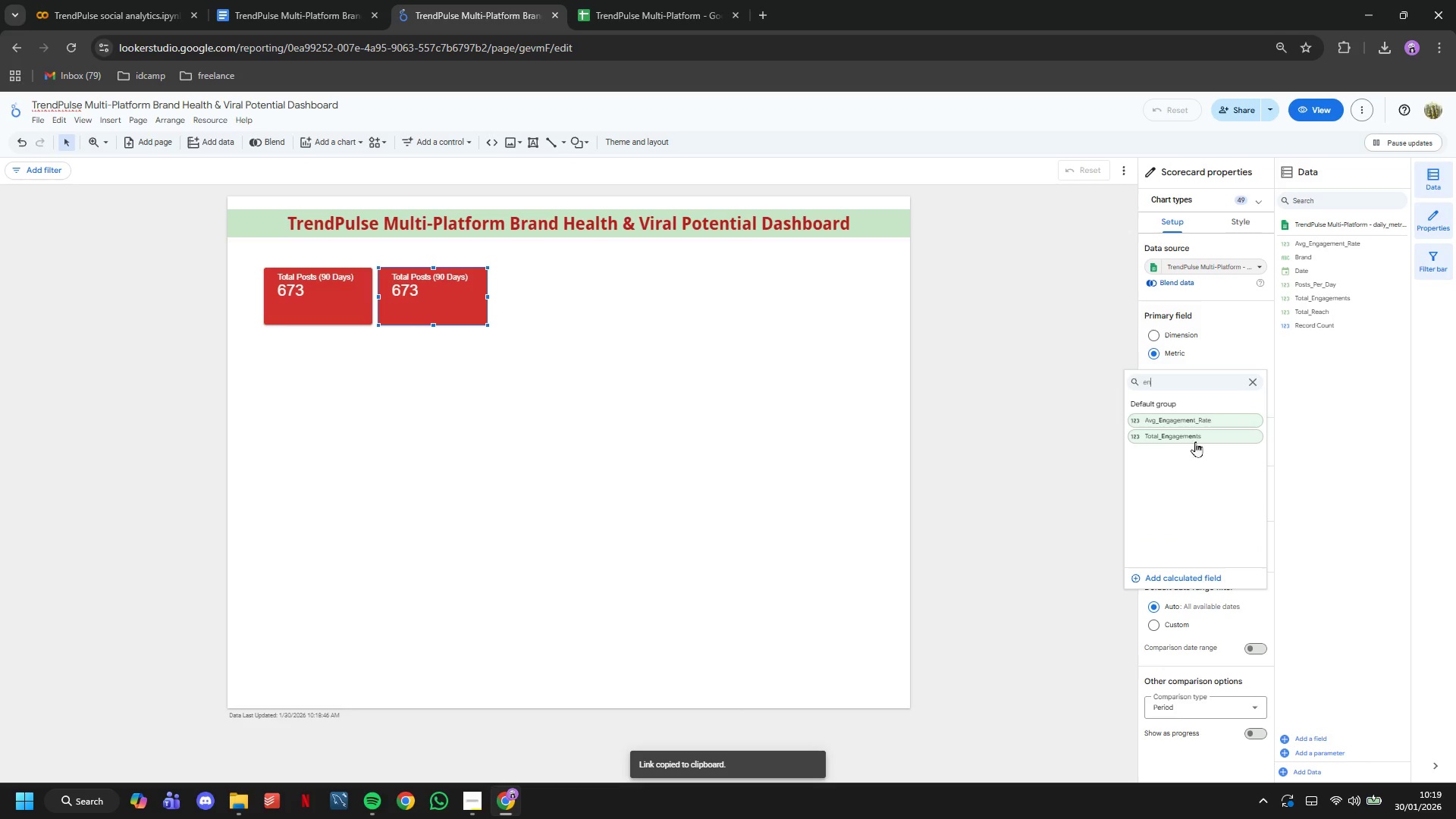 
left_click([1207, 425])
 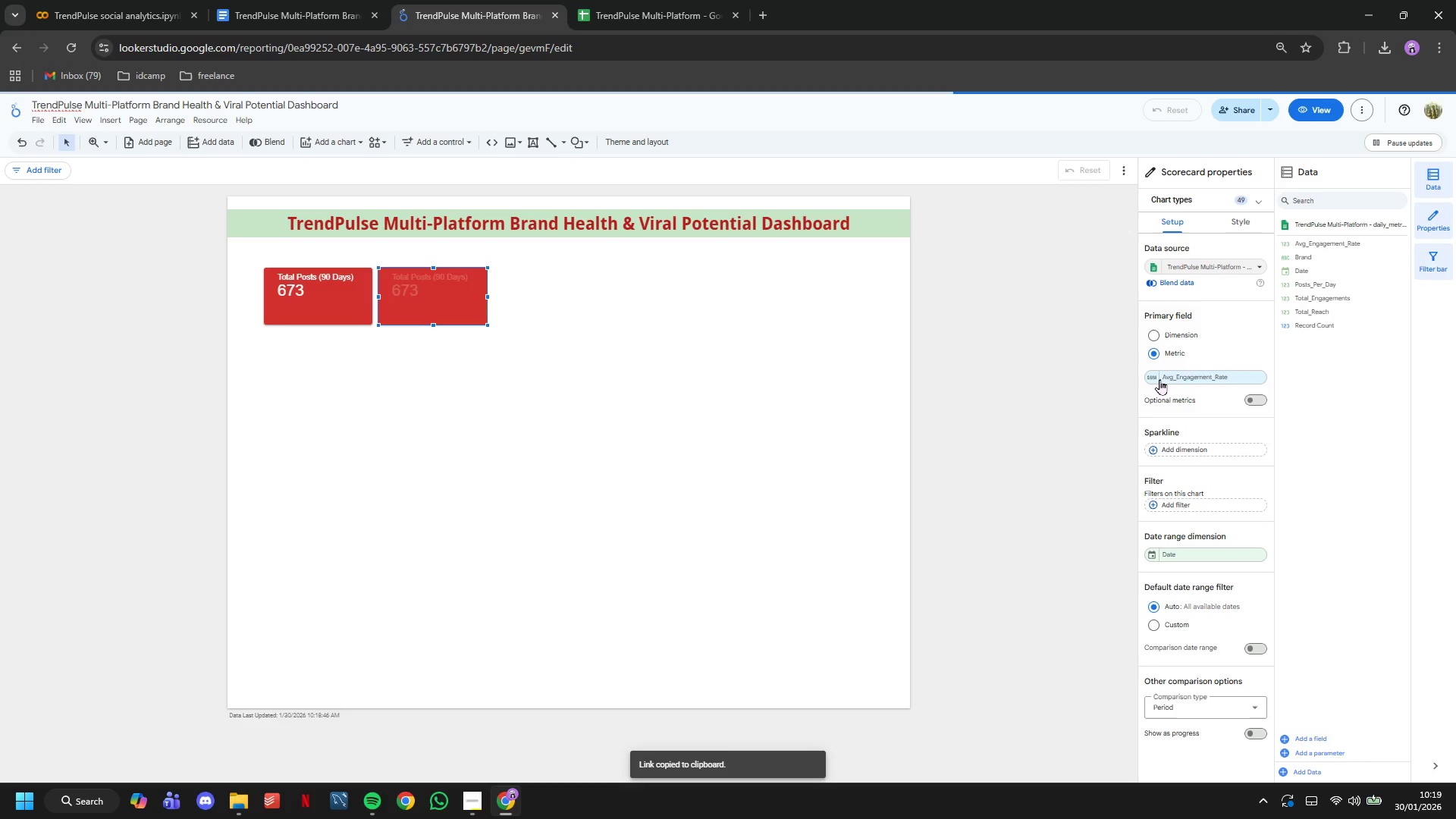 
left_click([1153, 374])
 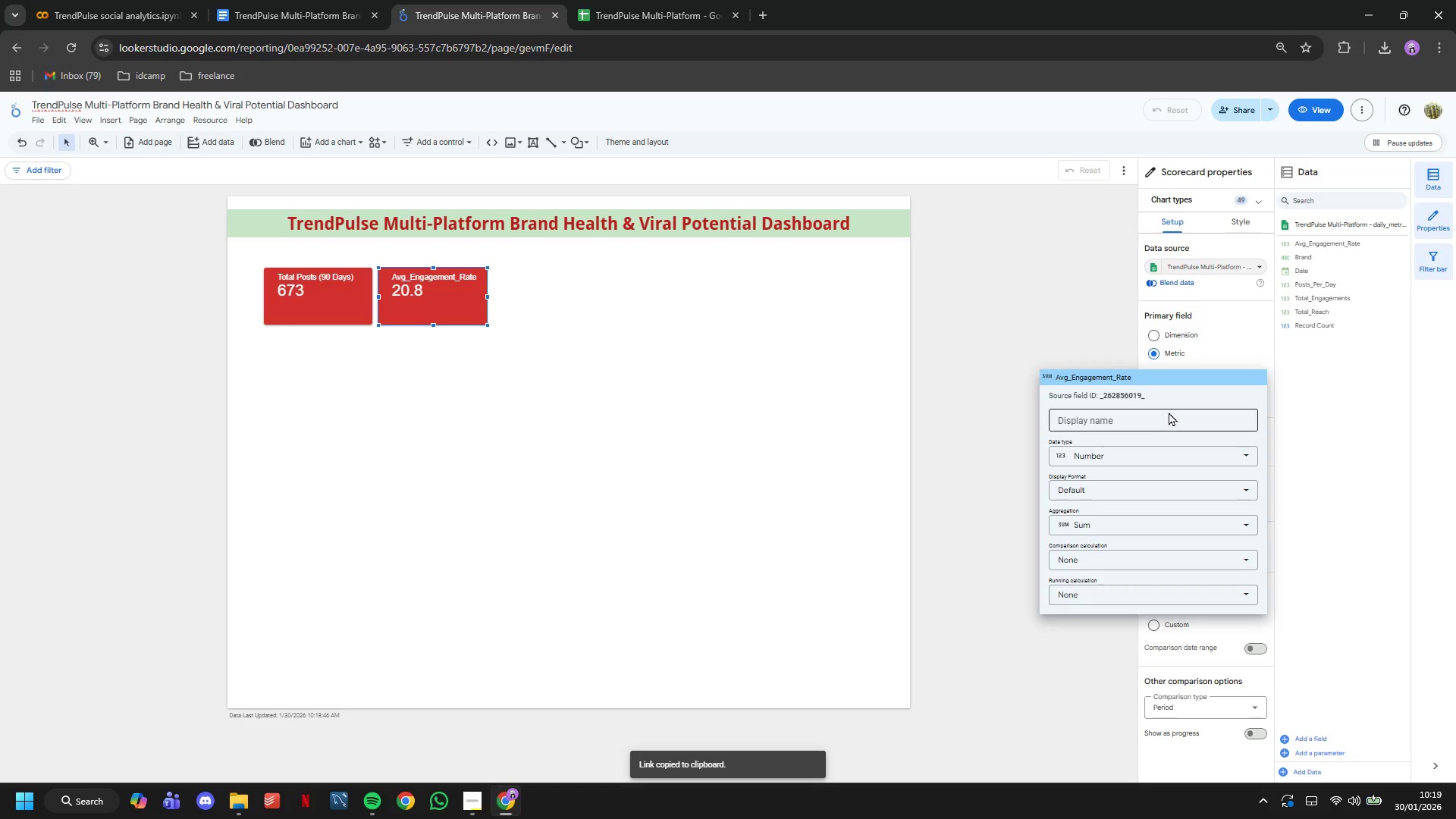 
left_click([1177, 431])
 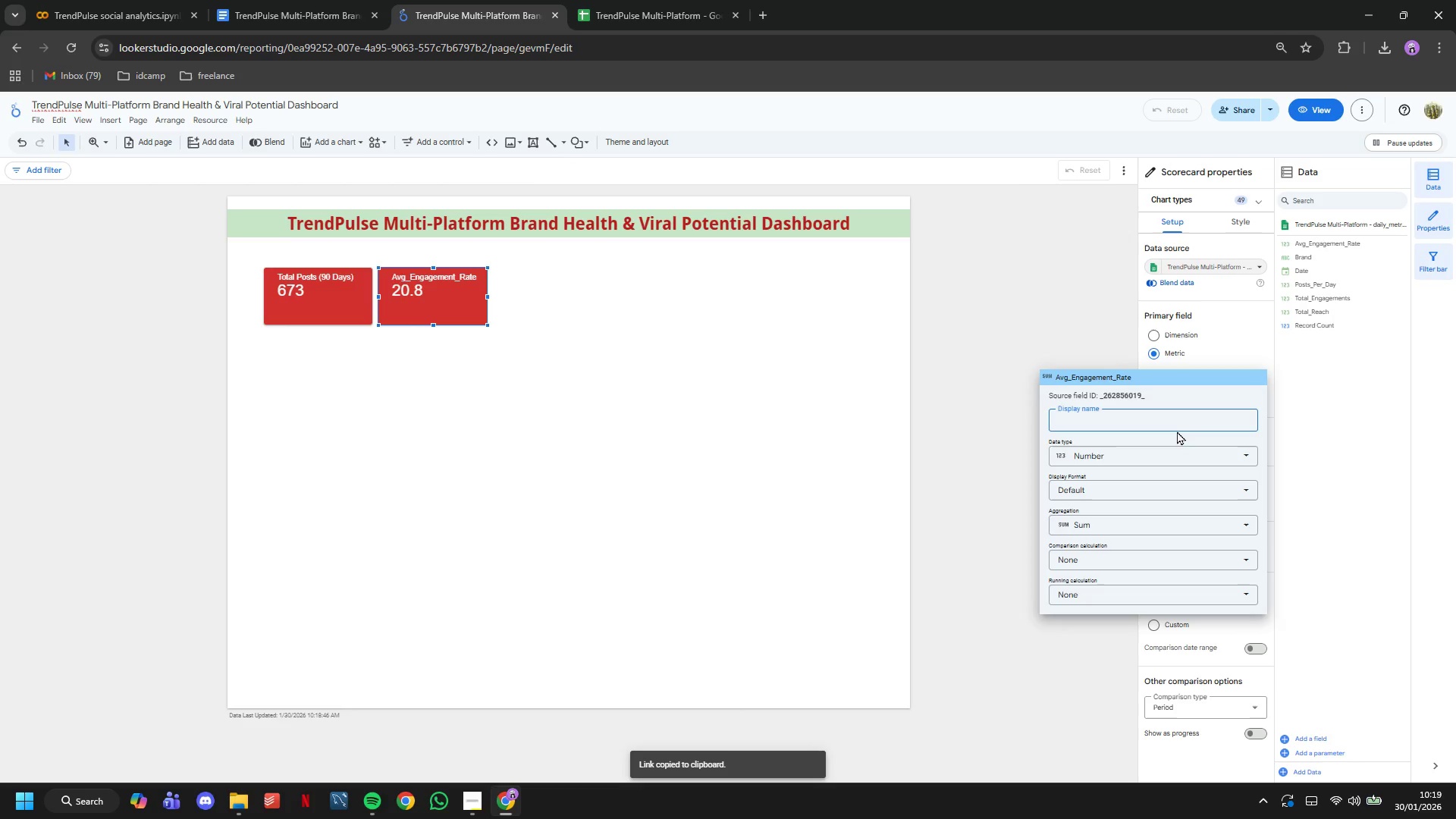 
type(Tota)
 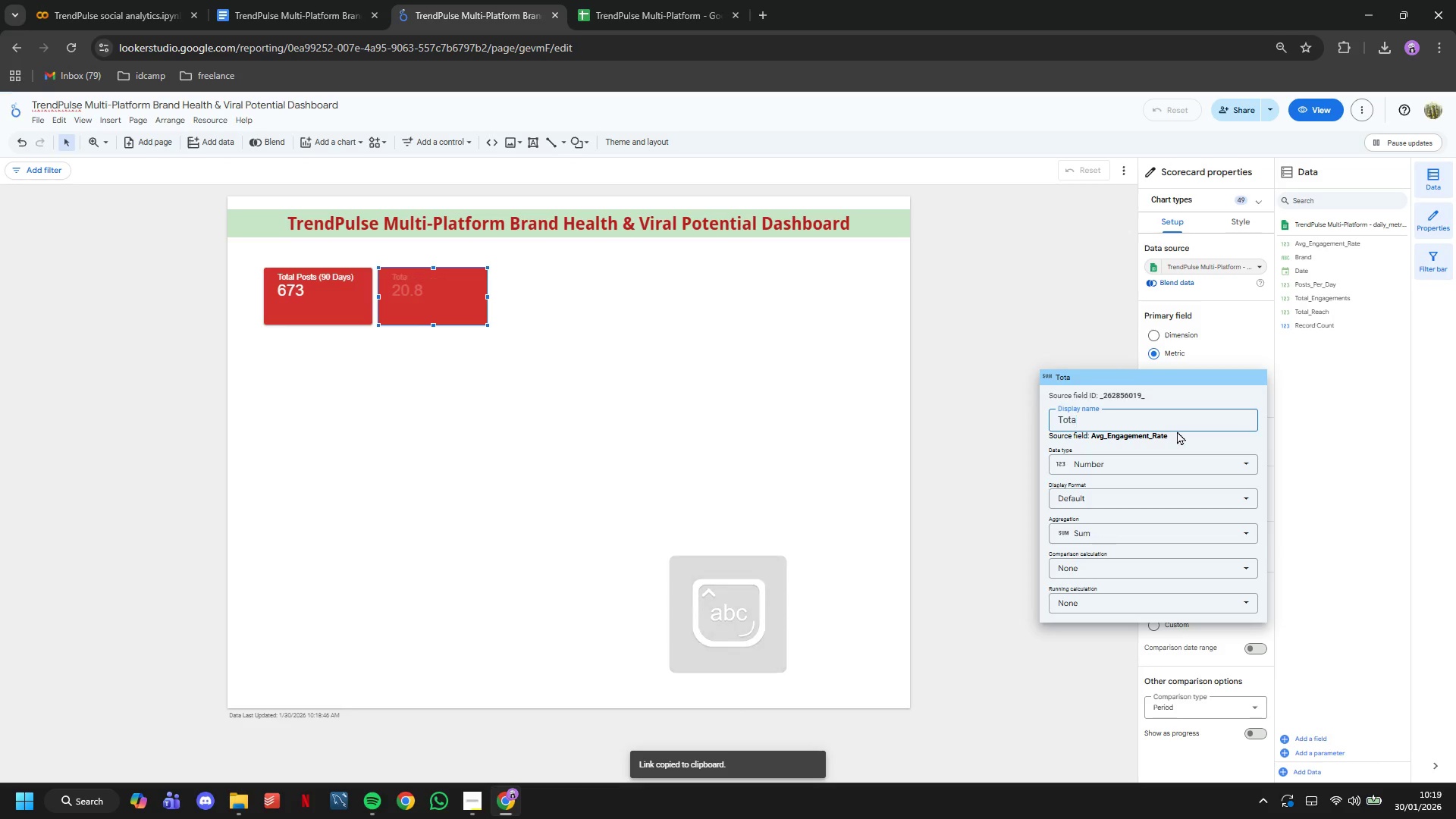 
key(Backspace)
key(Backspace)
key(Backspace)
key(Backspace)
type(Overall Engagemnet =)
key(Backspace)
key(Backspace)
key(Backspace)
key(Backspace)
key(Backspace)
type(ent Rate)
 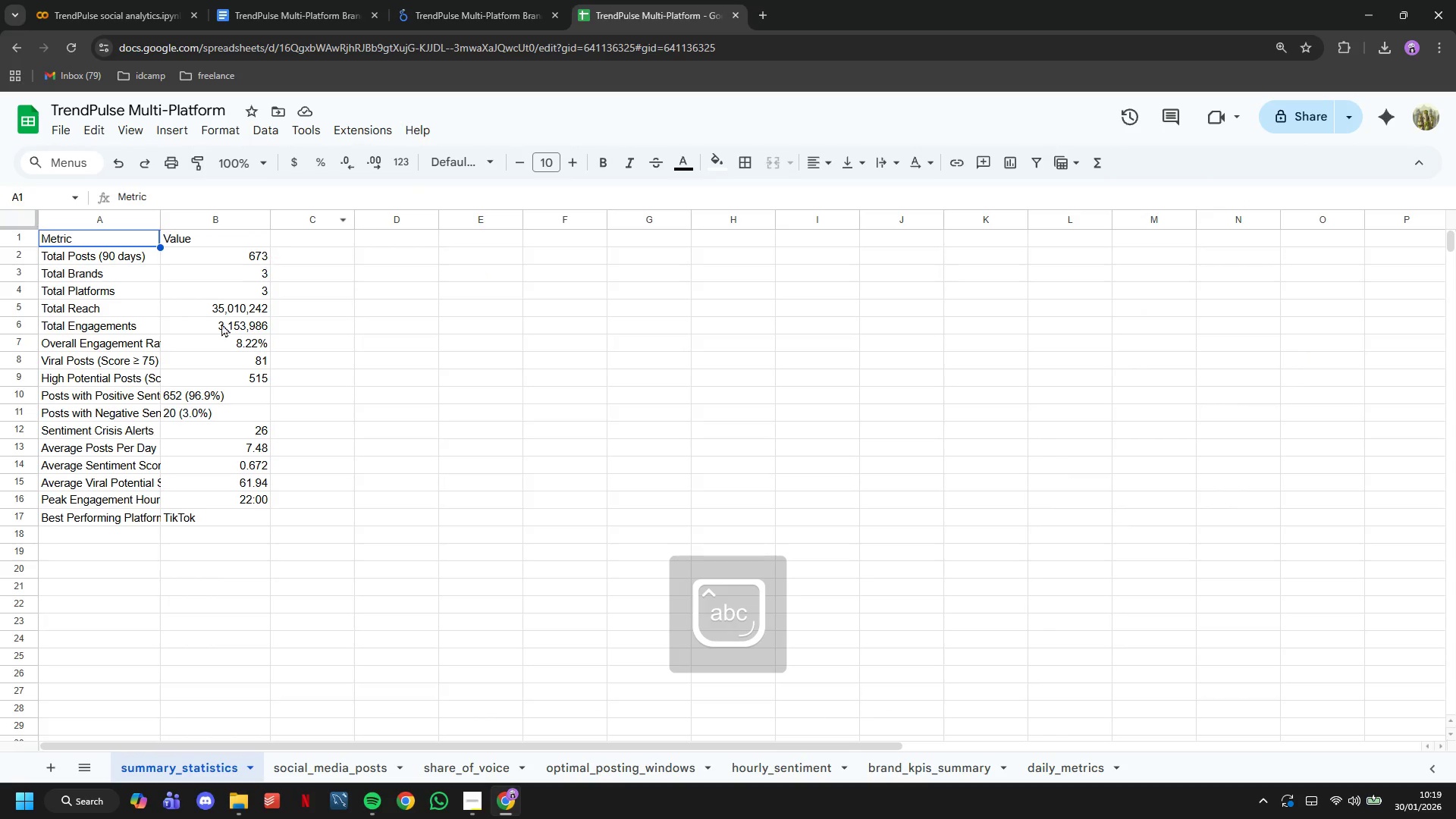 
left_click([542, 0])
 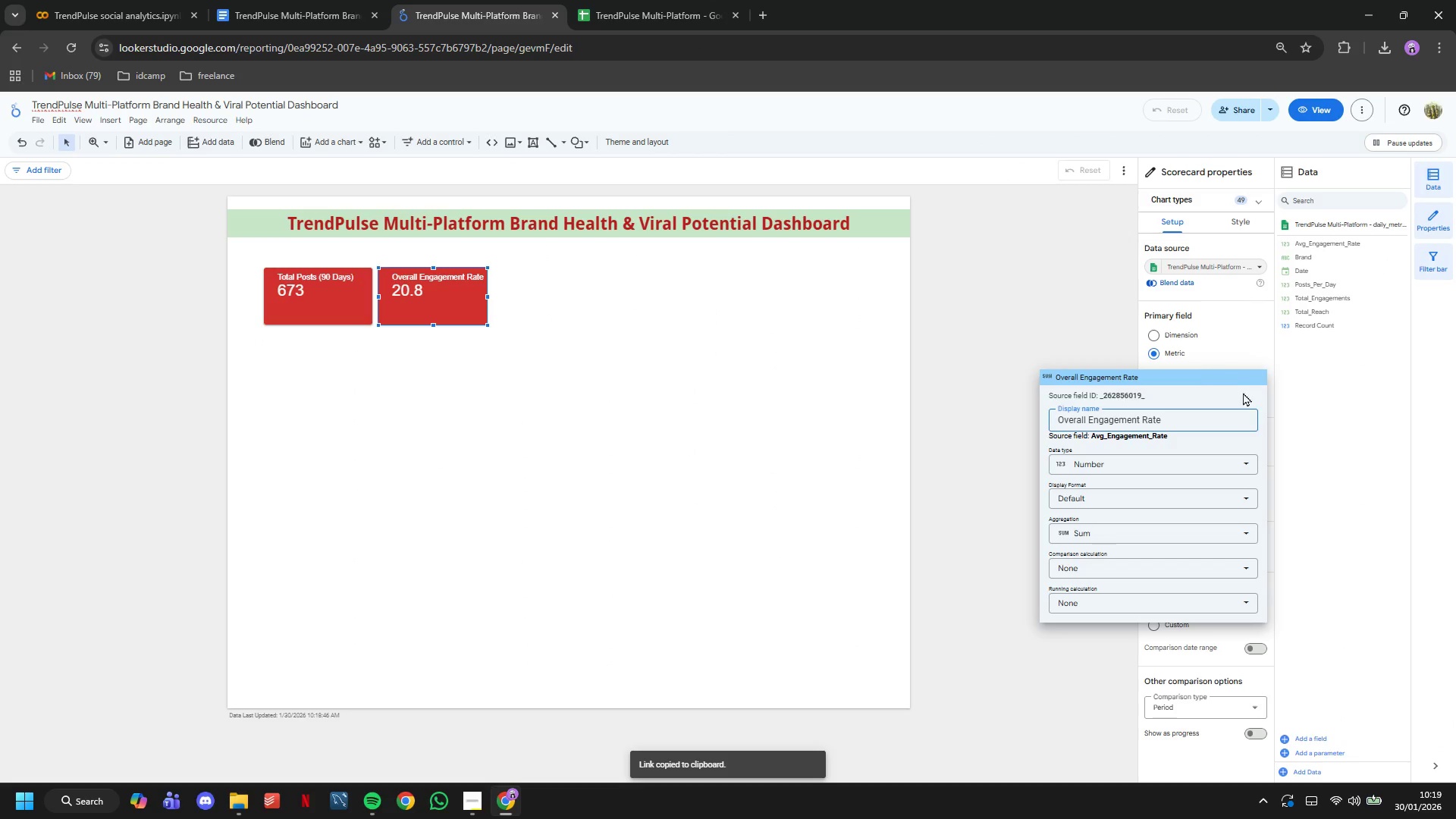 
left_click([1062, 304])
 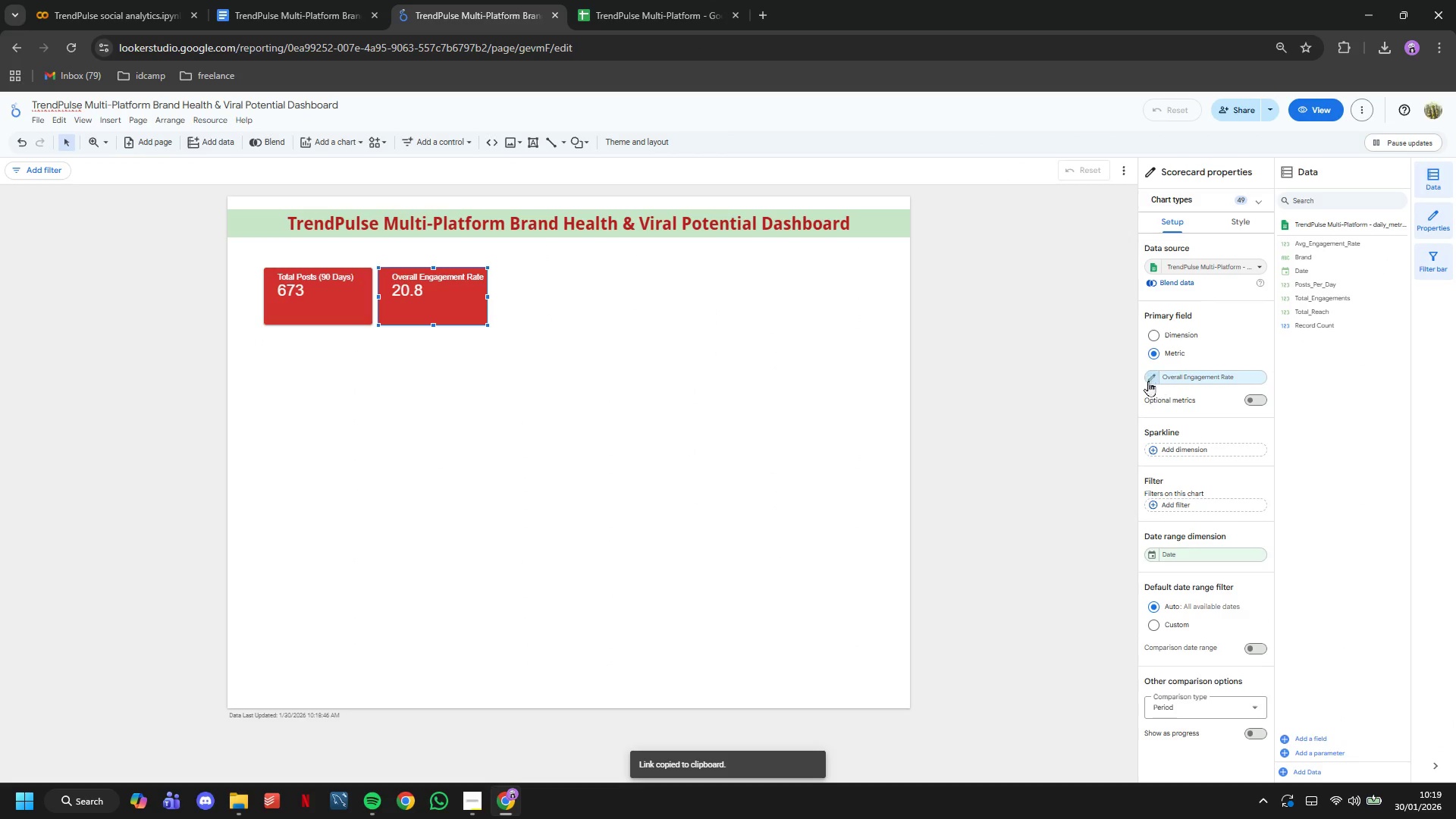 
left_click([1147, 380])
 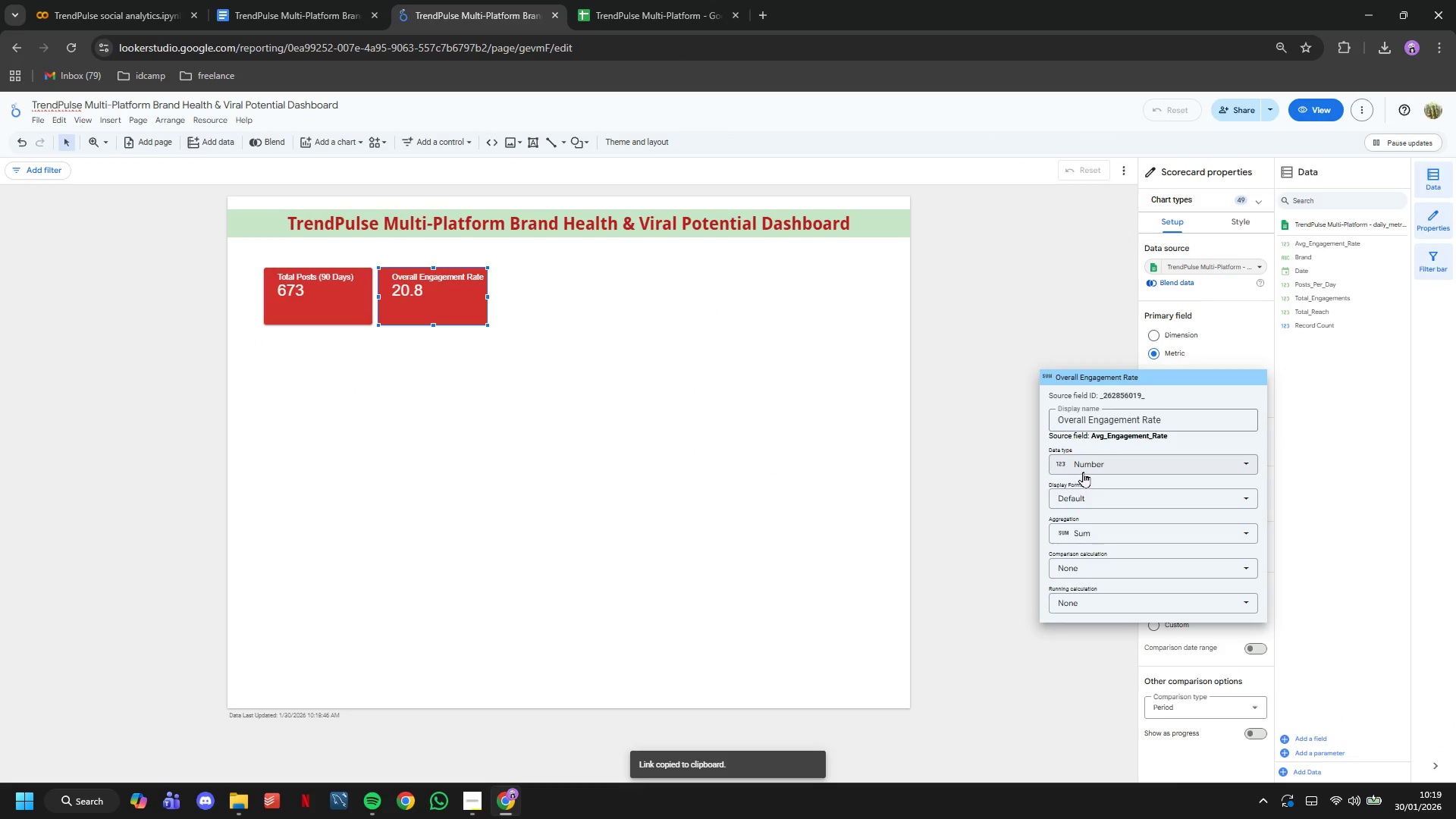 
left_click([1099, 494])
 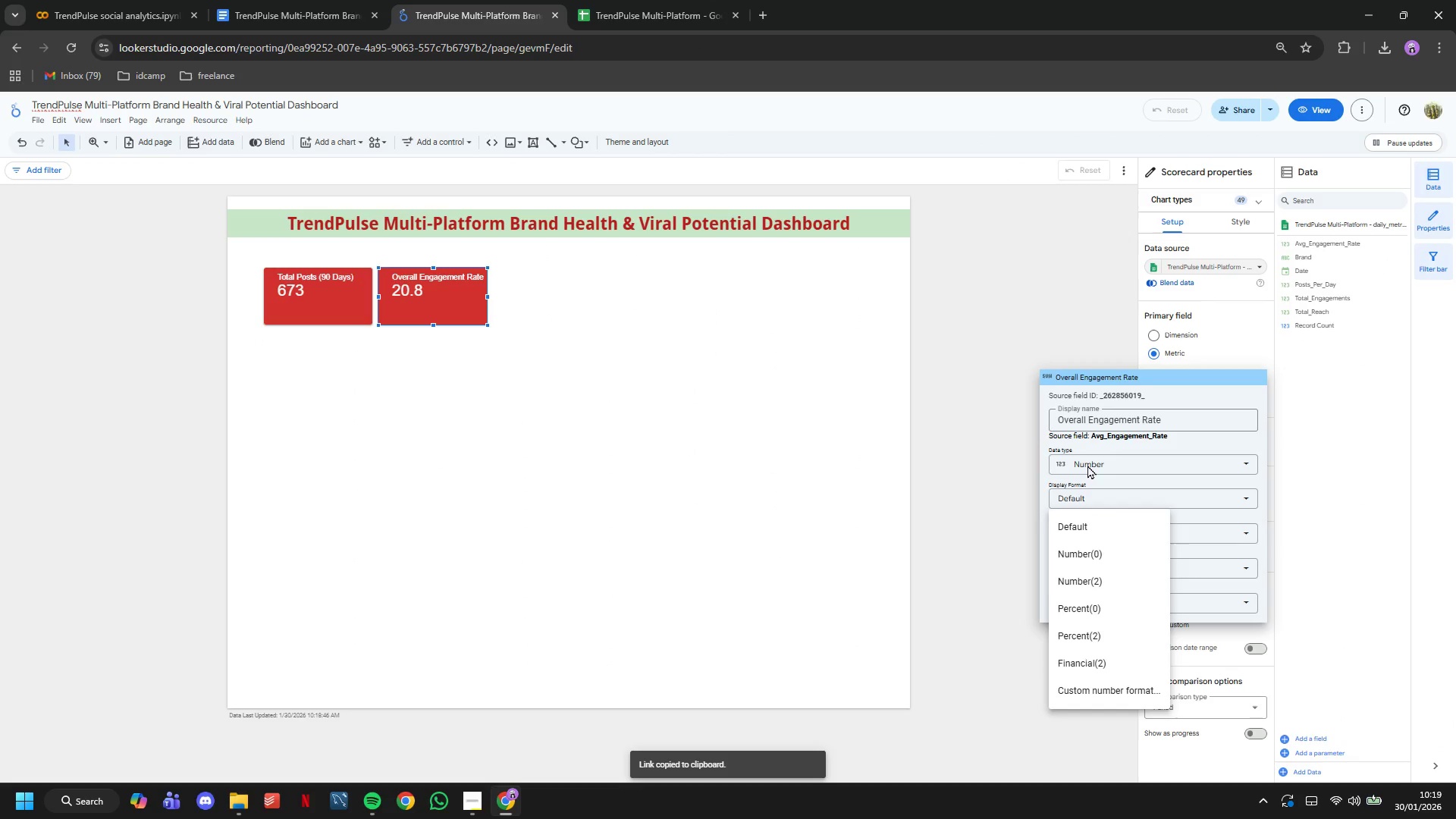 
double_click([1087, 465])
 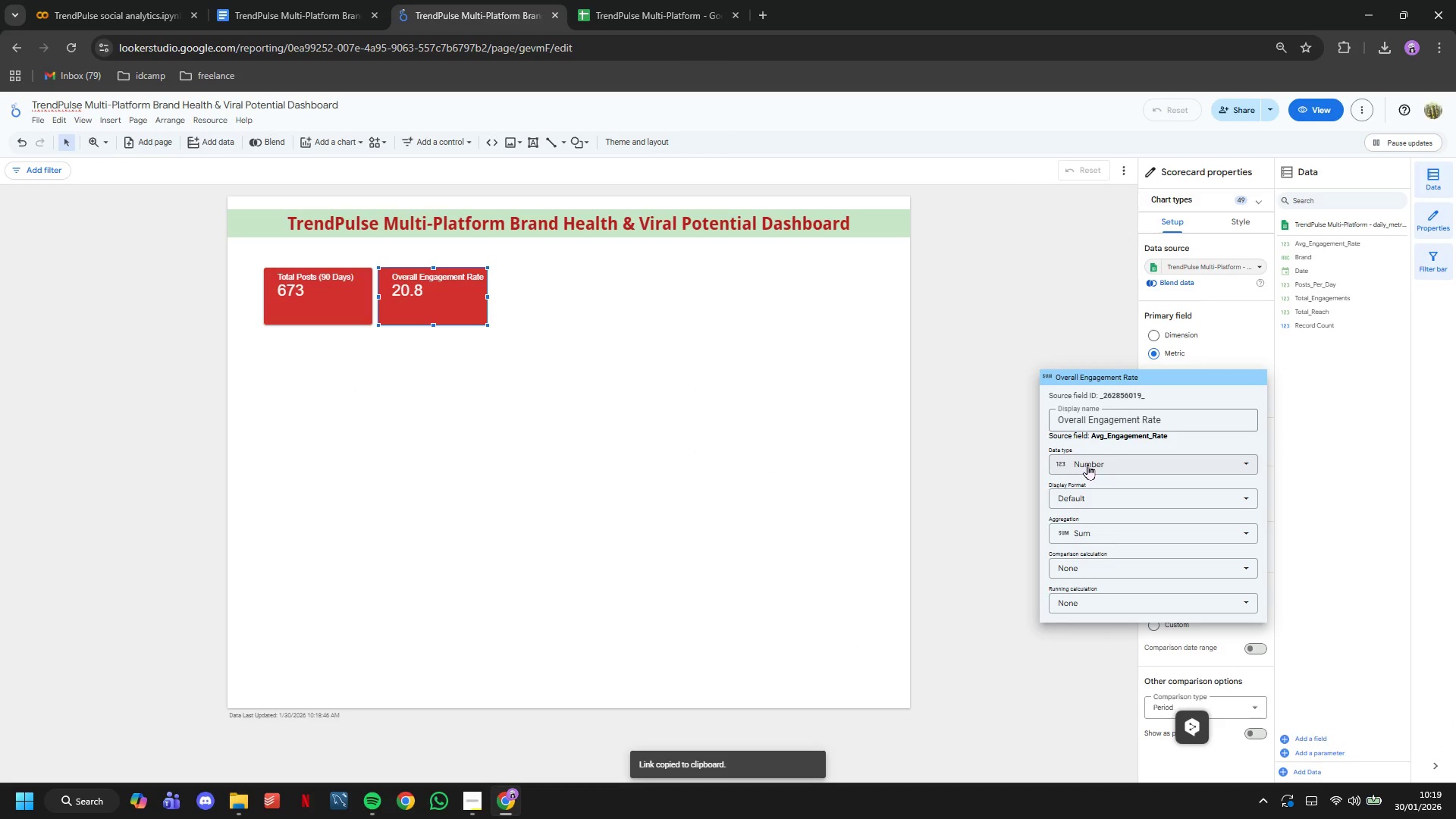 
left_click([1087, 464])
 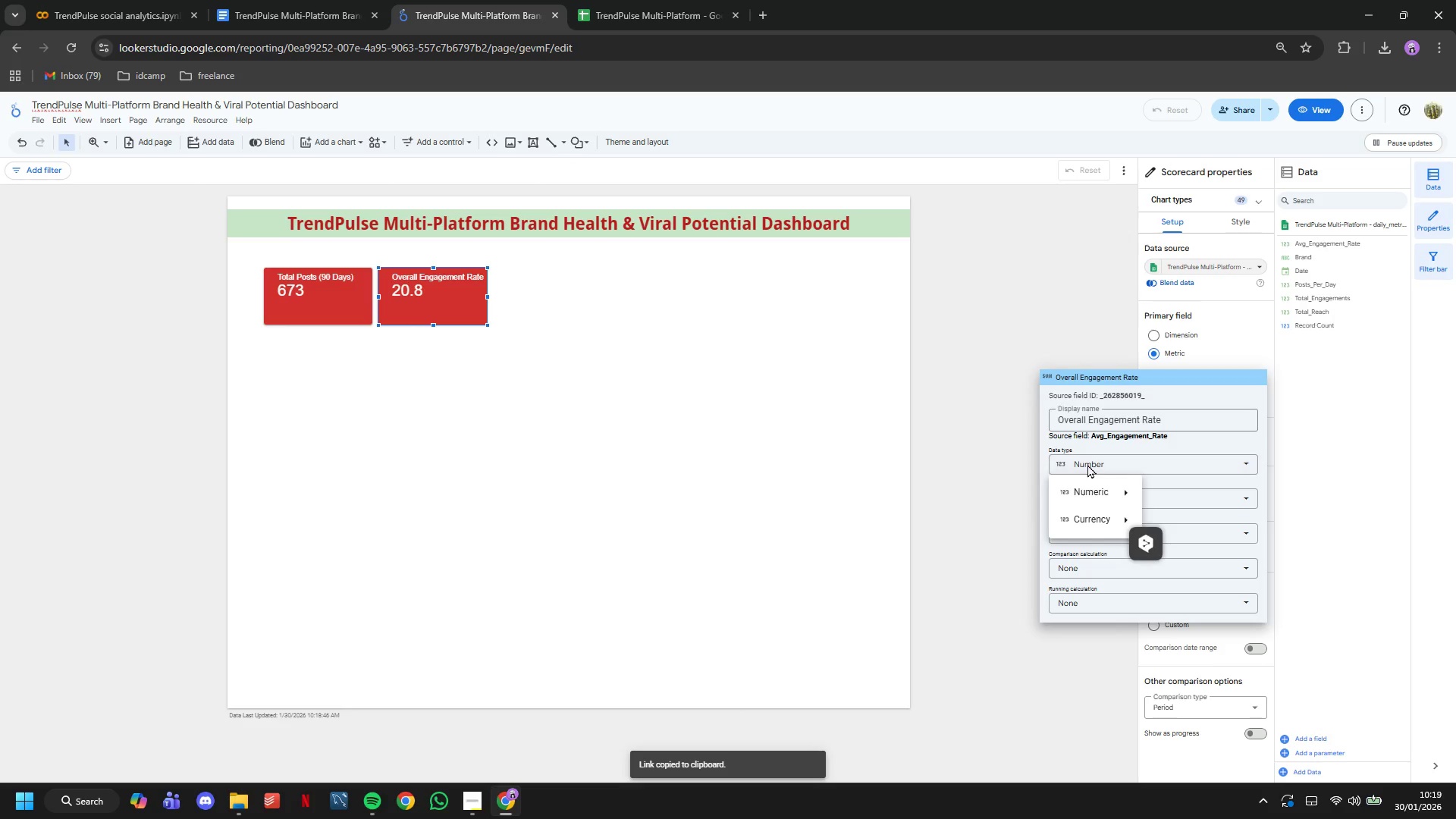 
left_click([1087, 464])
 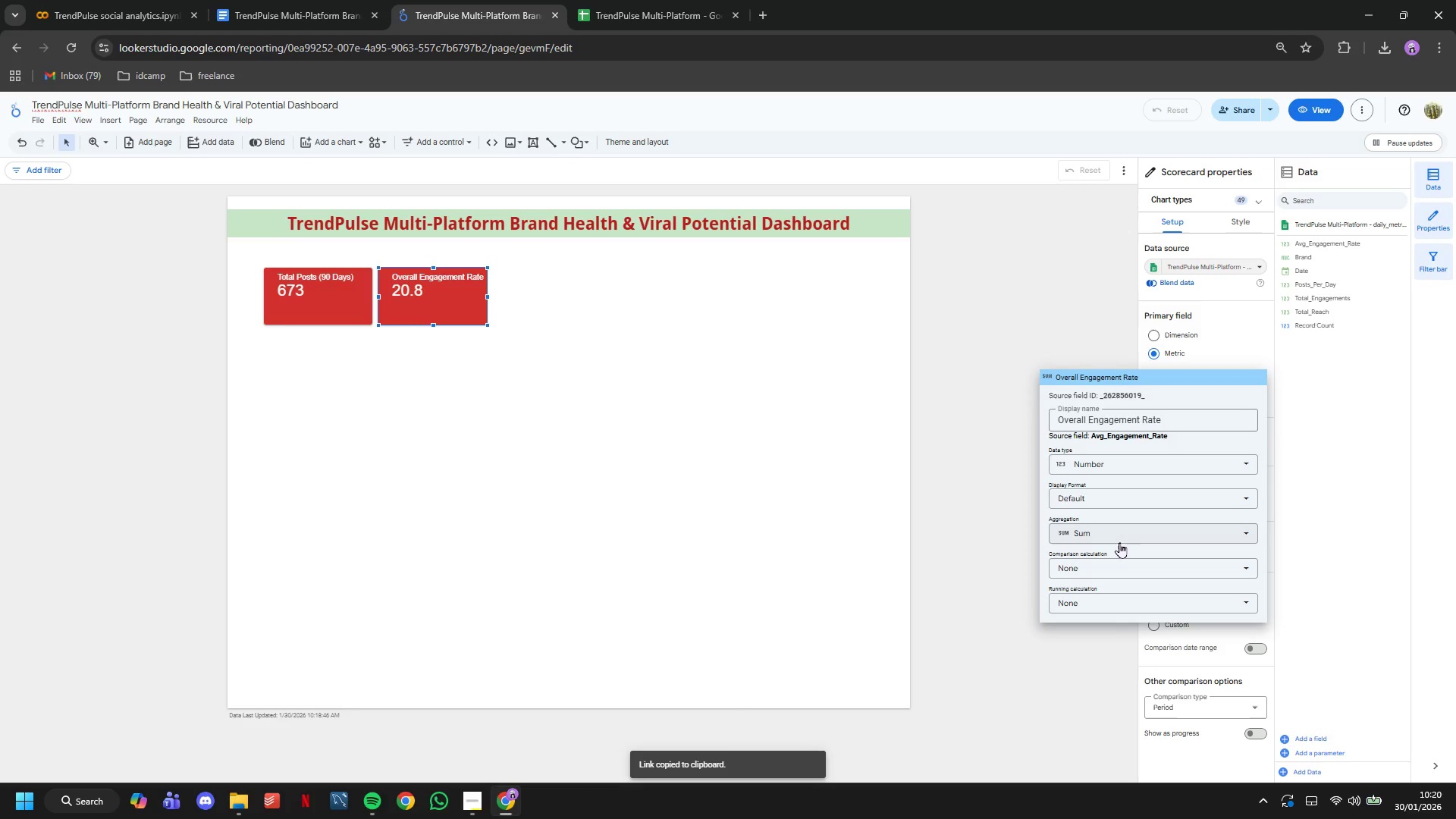 
left_click([1119, 542])
 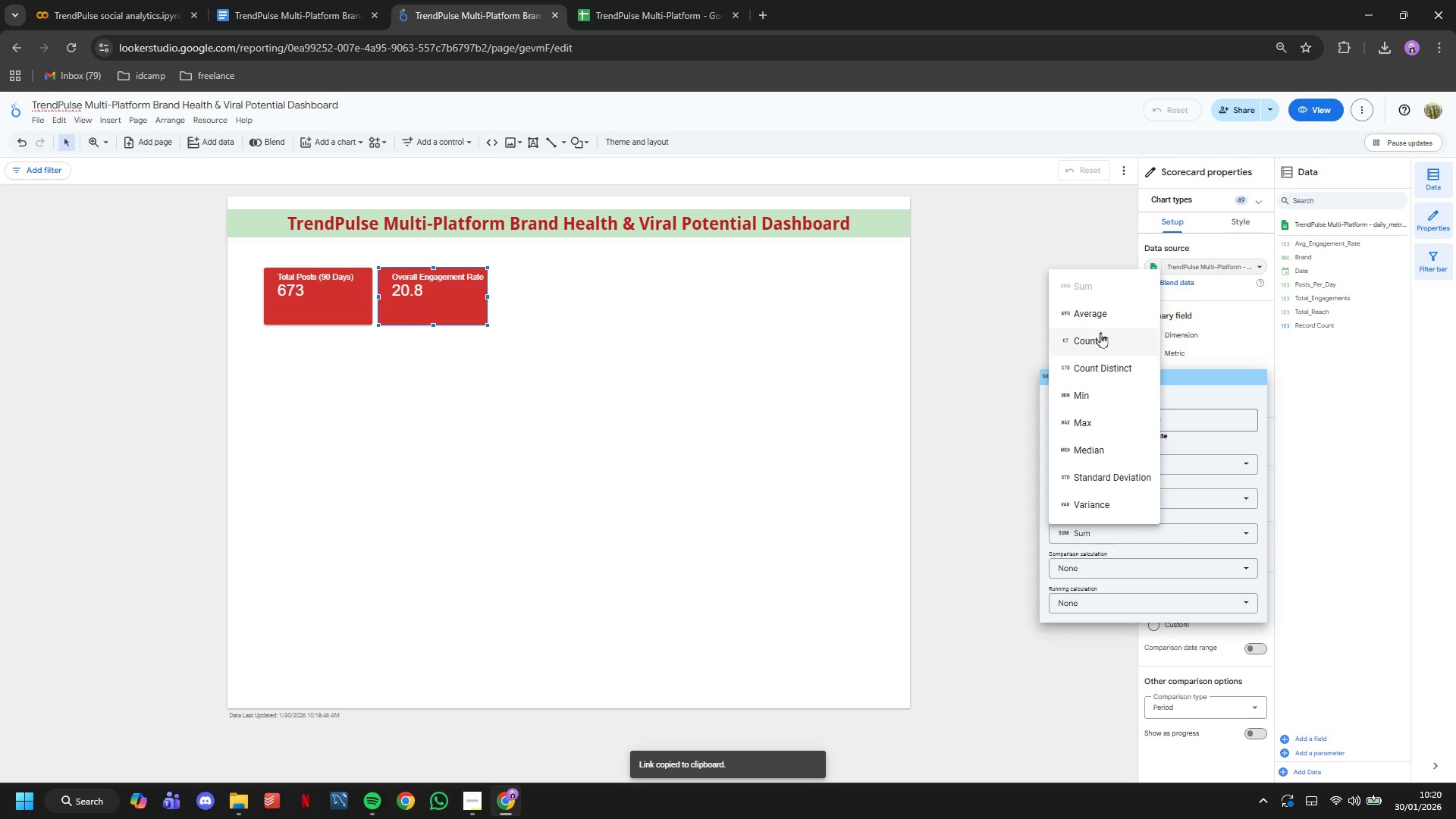 
left_click([1097, 318])
 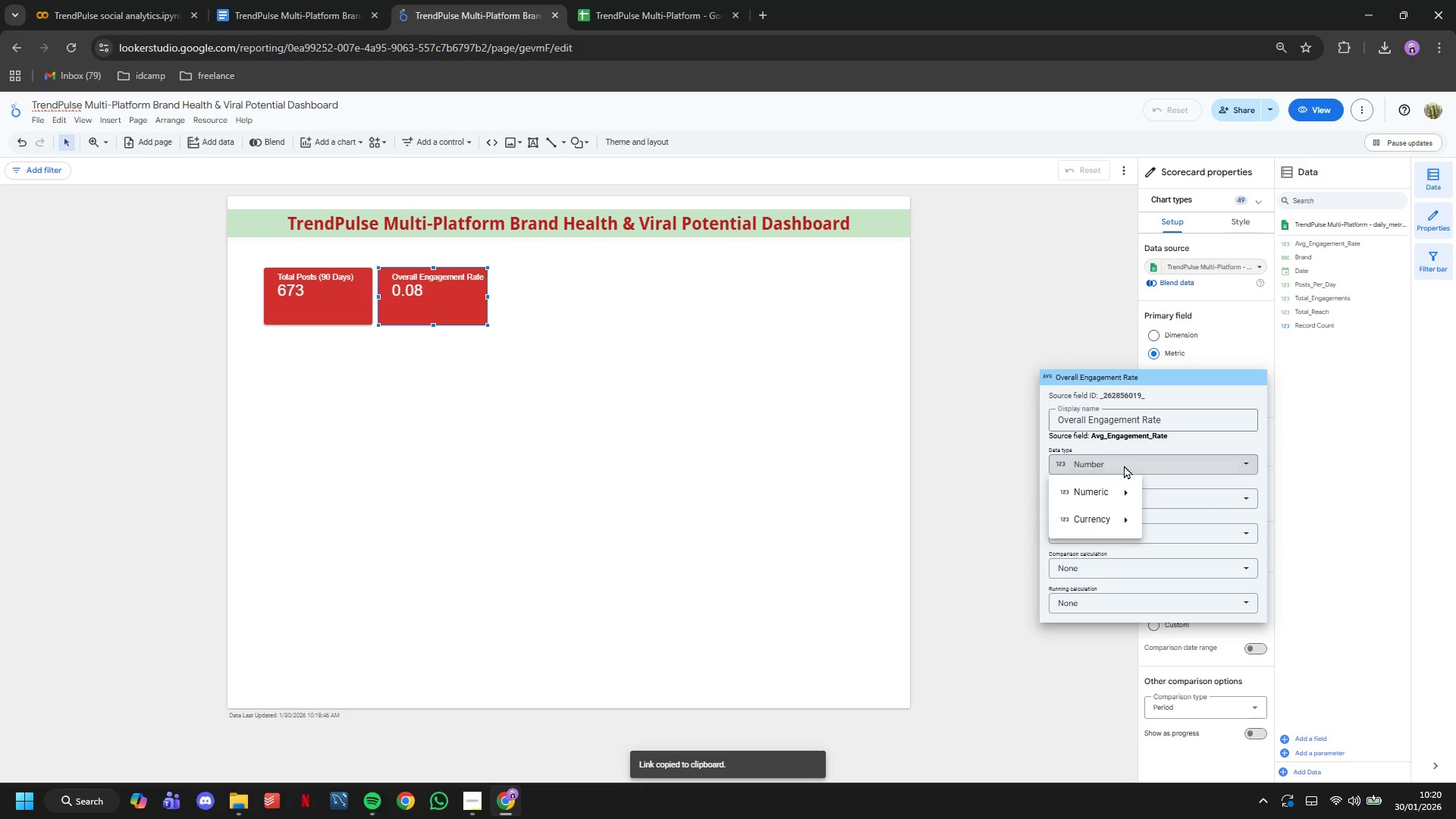 
left_click([1163, 511])
 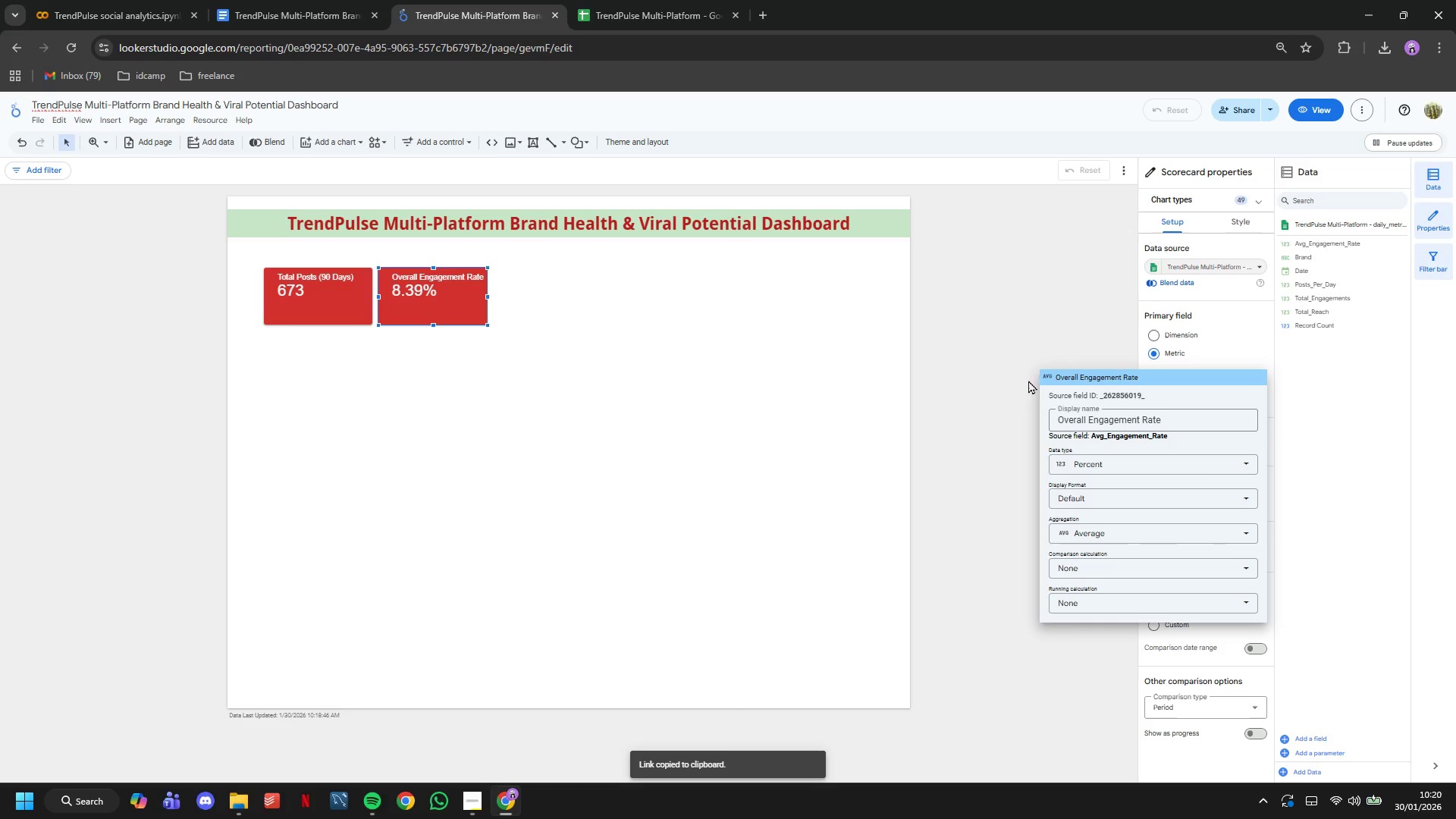 
left_click([727, 0])
 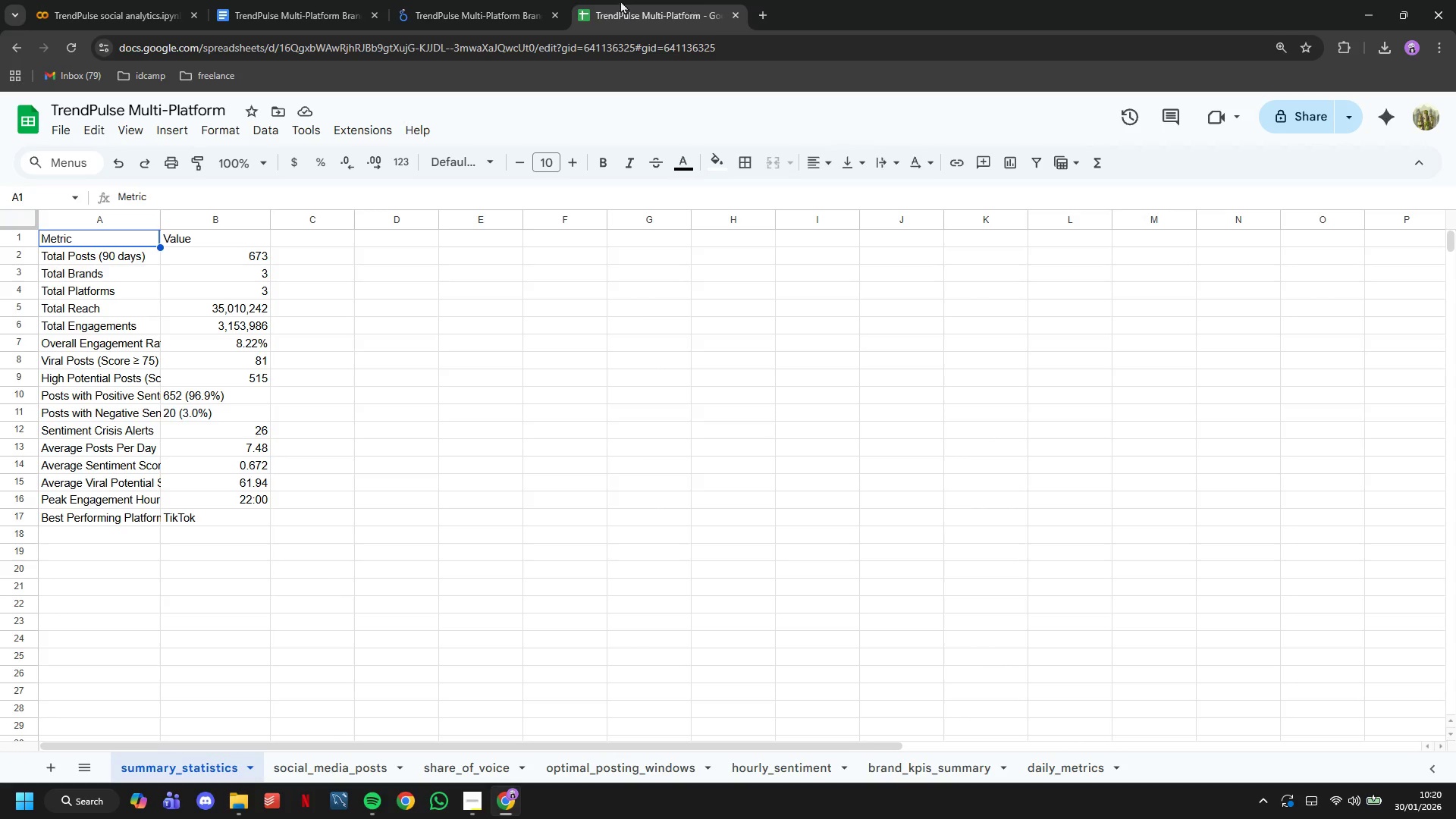 
left_click([538, 0])
 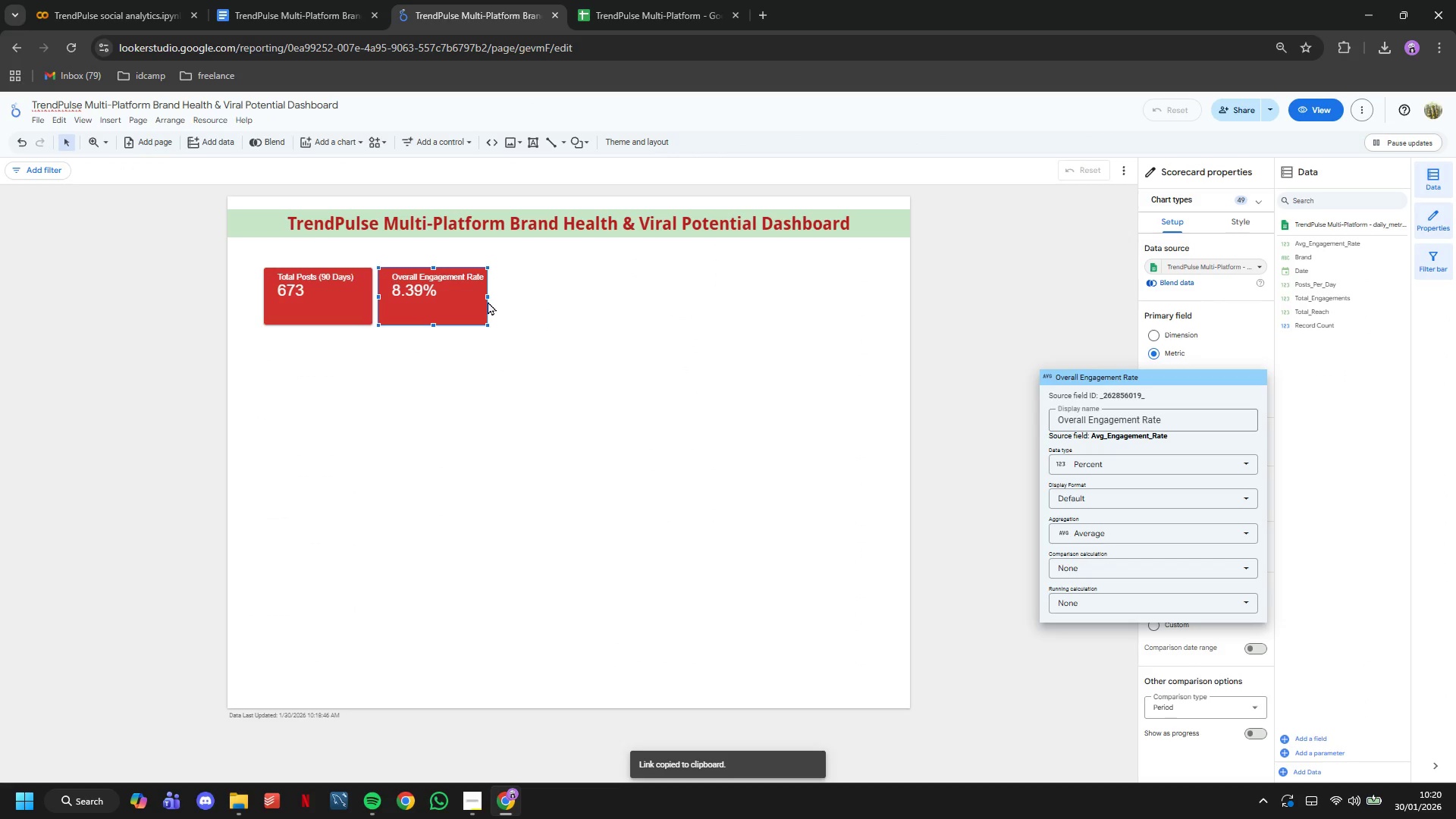 
left_click([488, 296])
 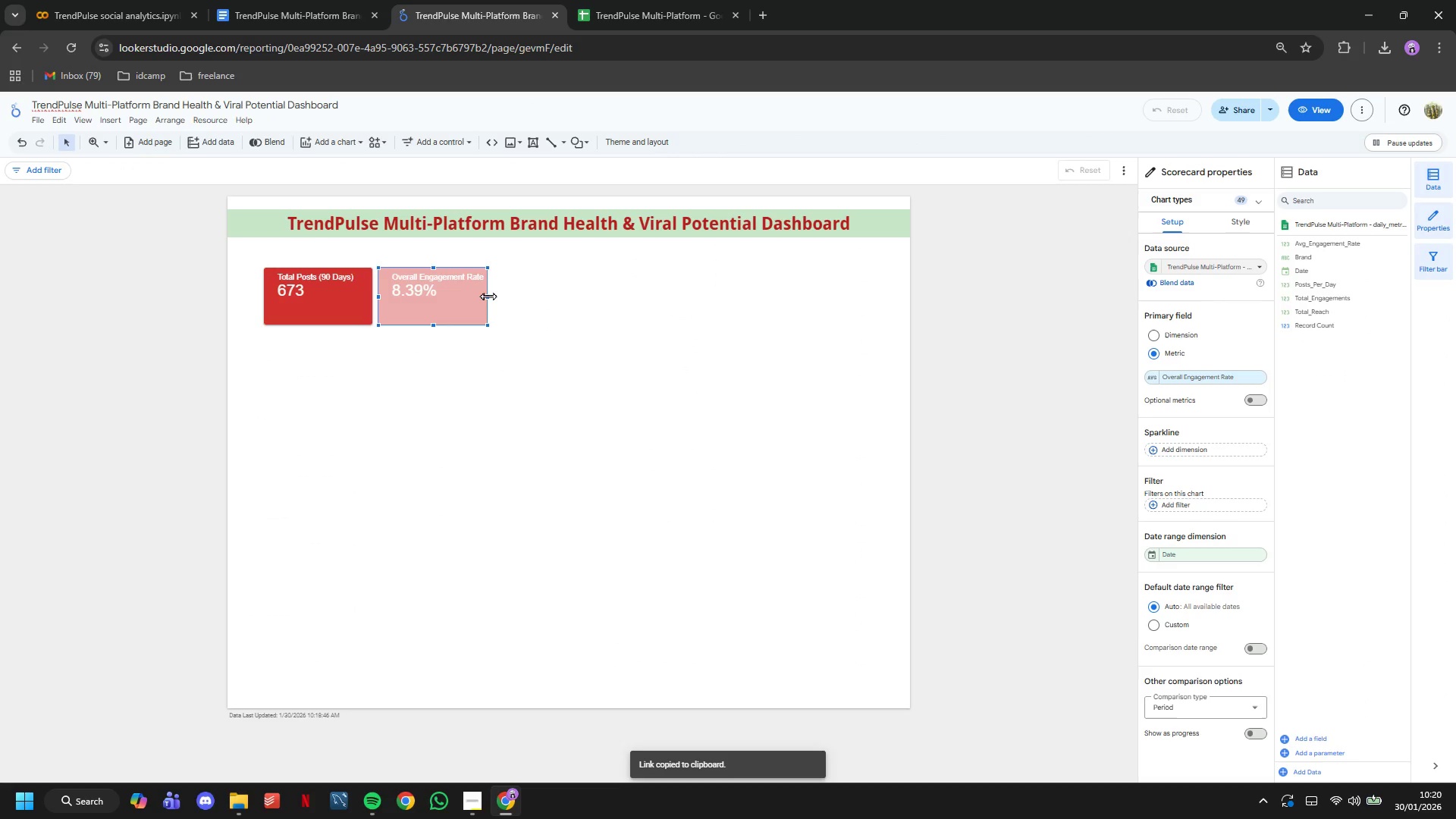 
left_click_drag(start_coordinate=[488, 296], to_coordinate=[493, 296])
 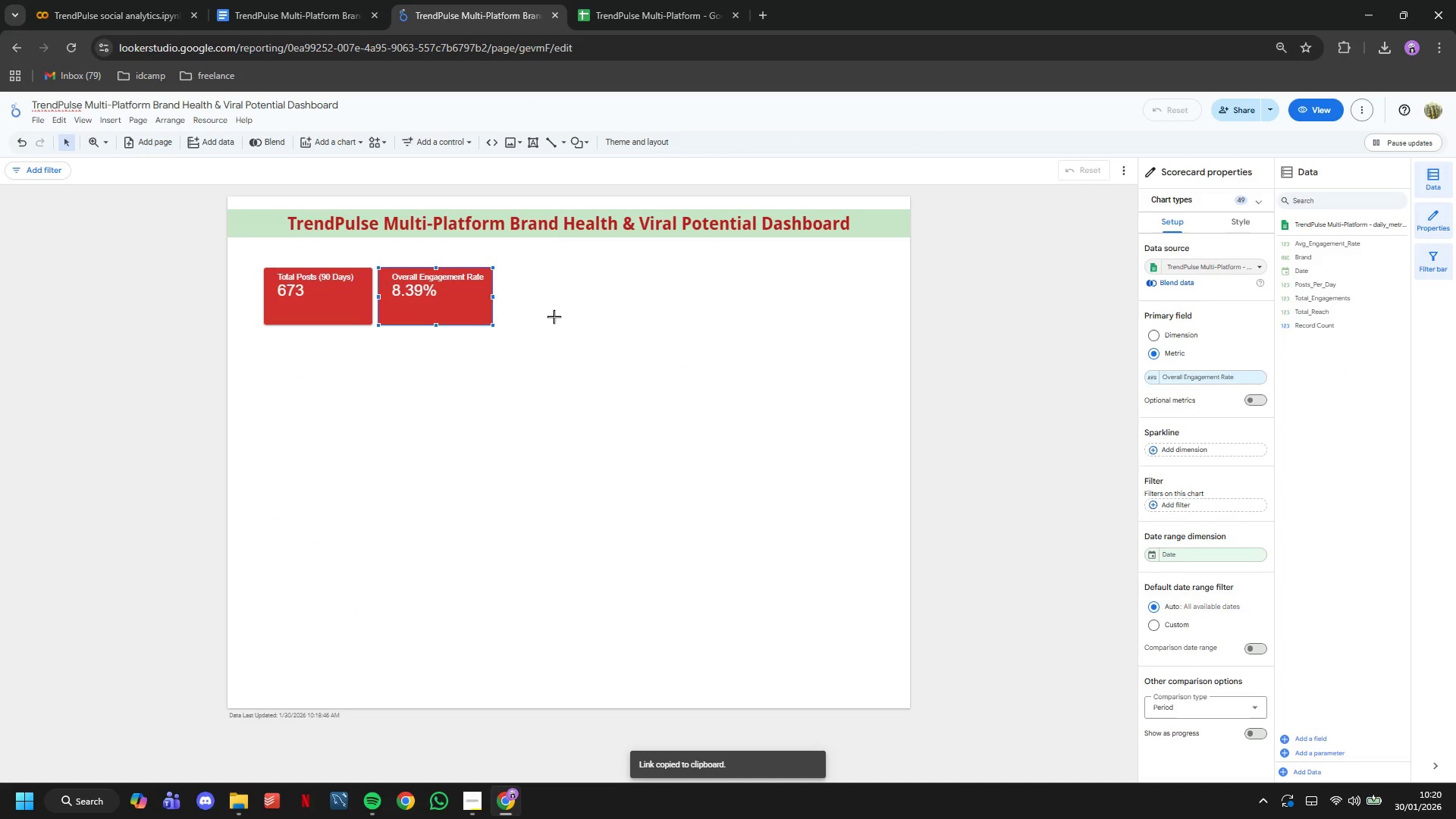 
left_click([554, 316])
 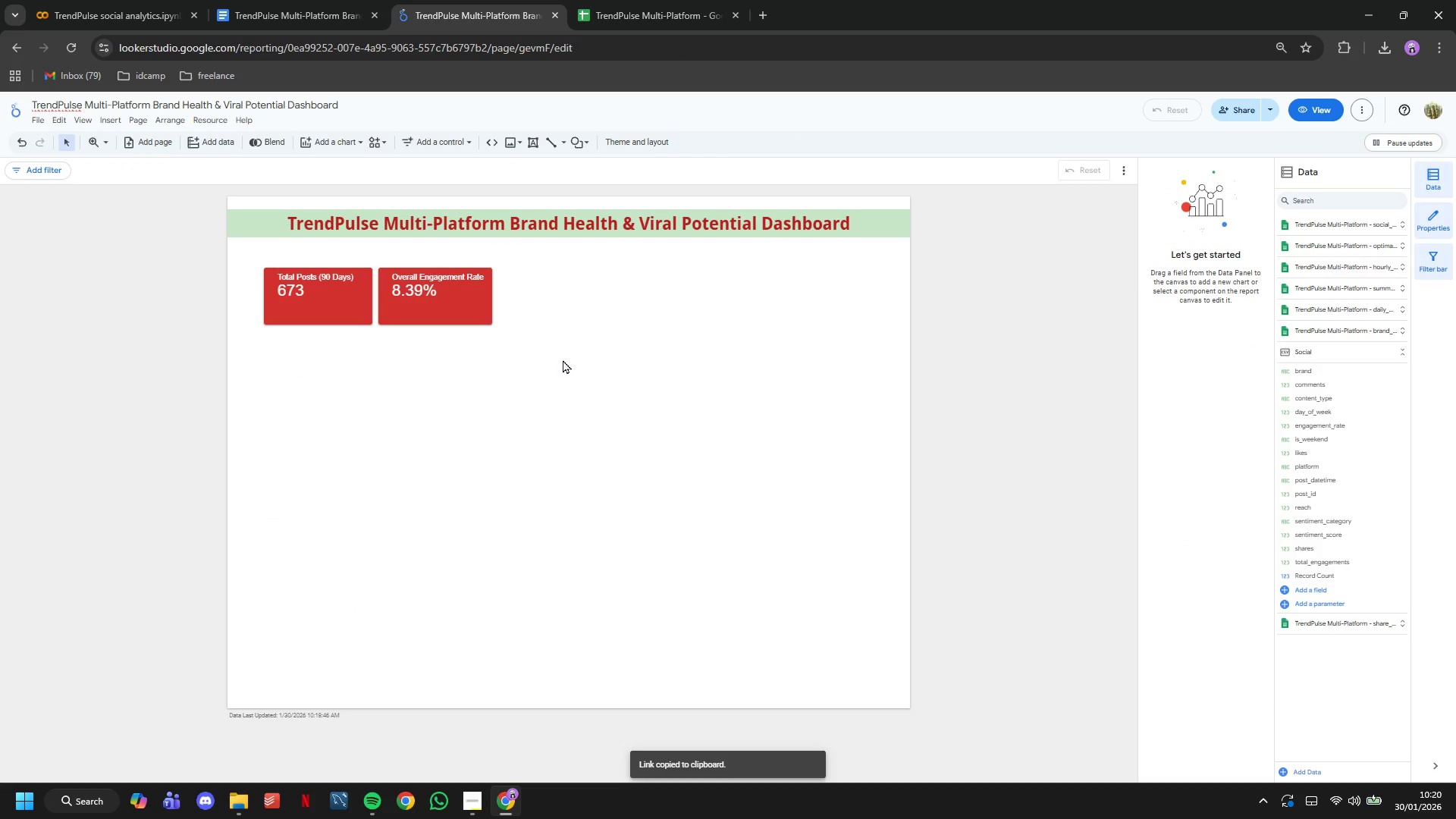 
wait(7.38)
 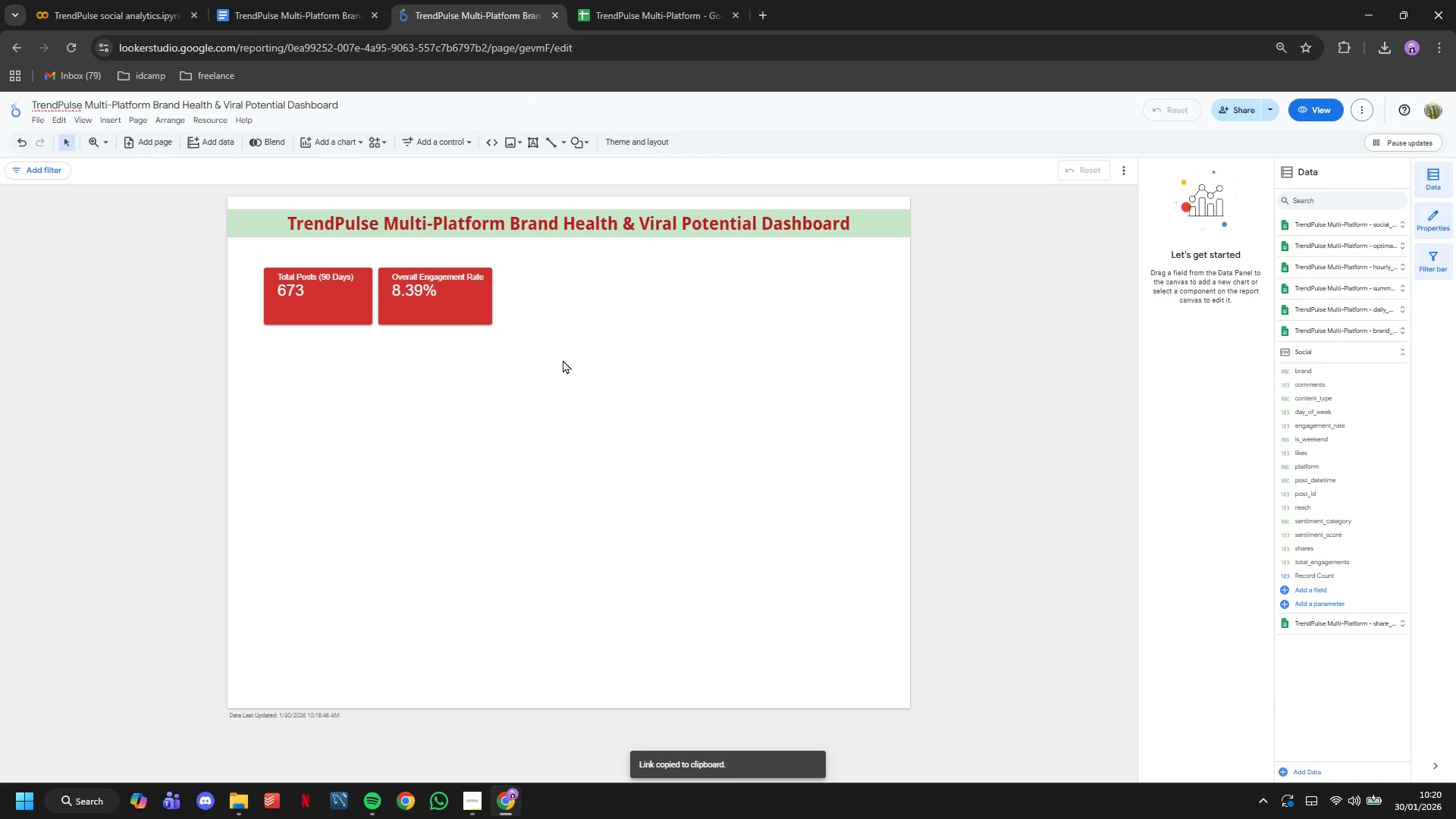 
left_click([444, 294])
 